 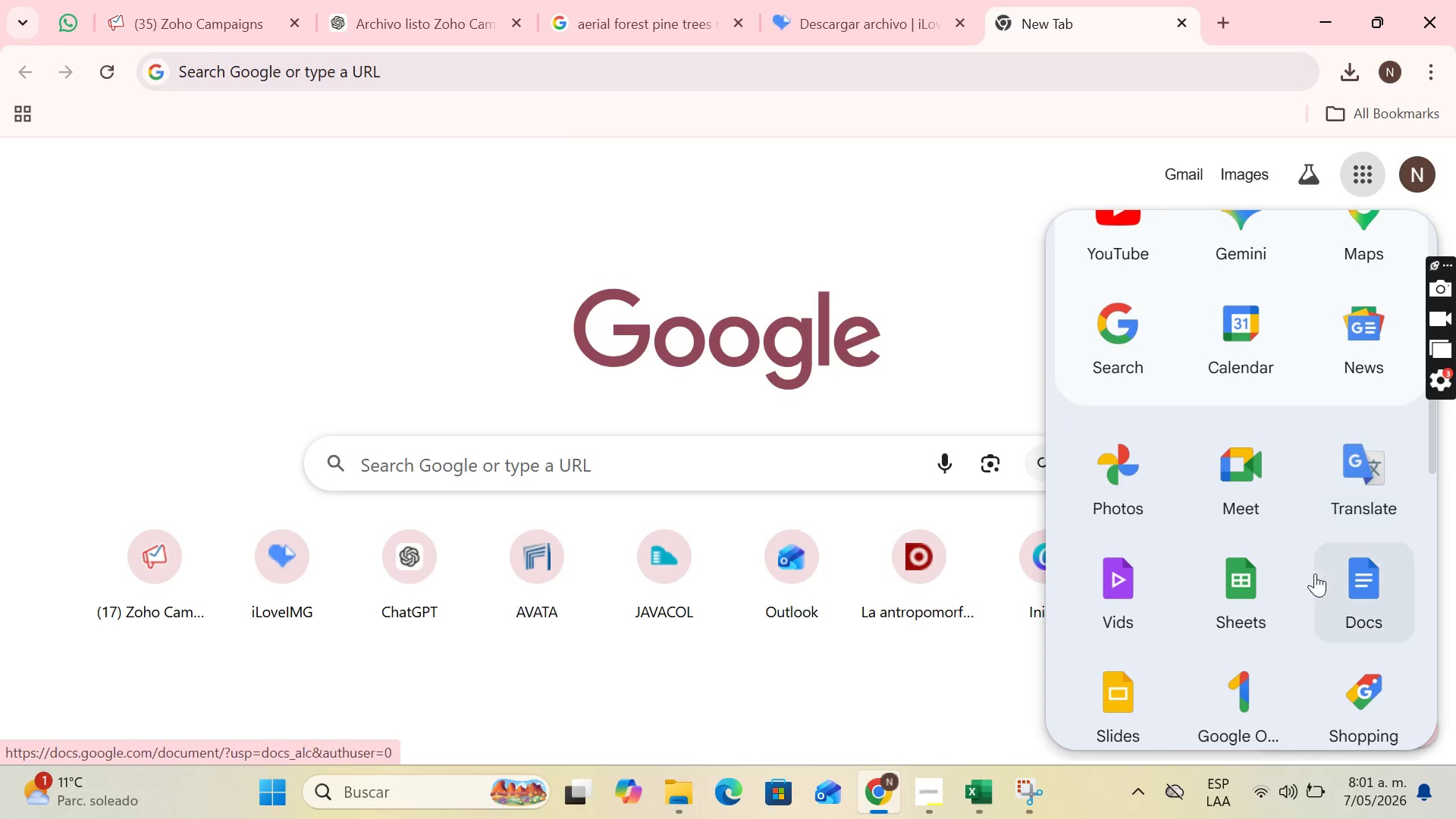 
left_click([1372, 578])
 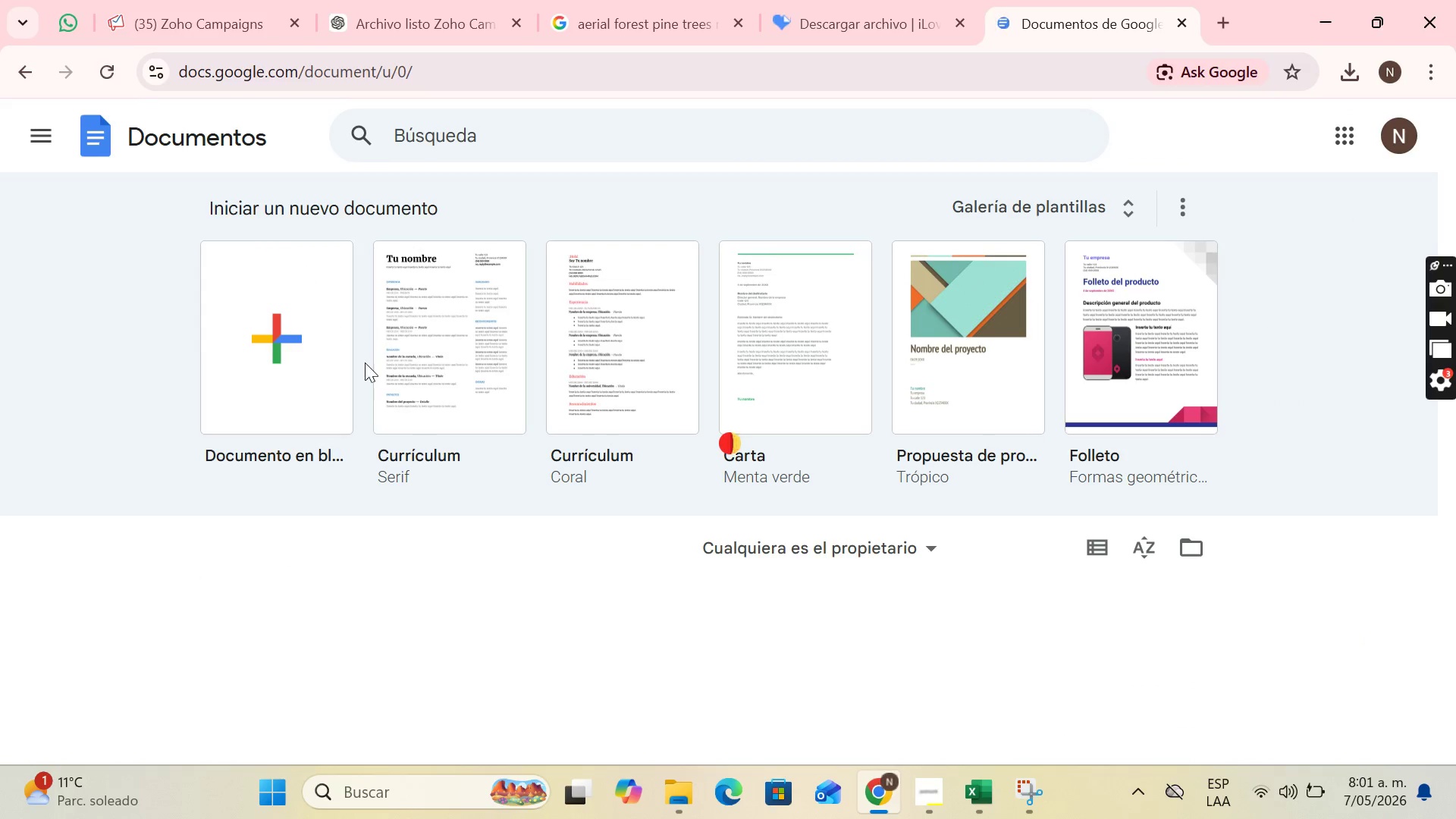 
left_click([316, 359])
 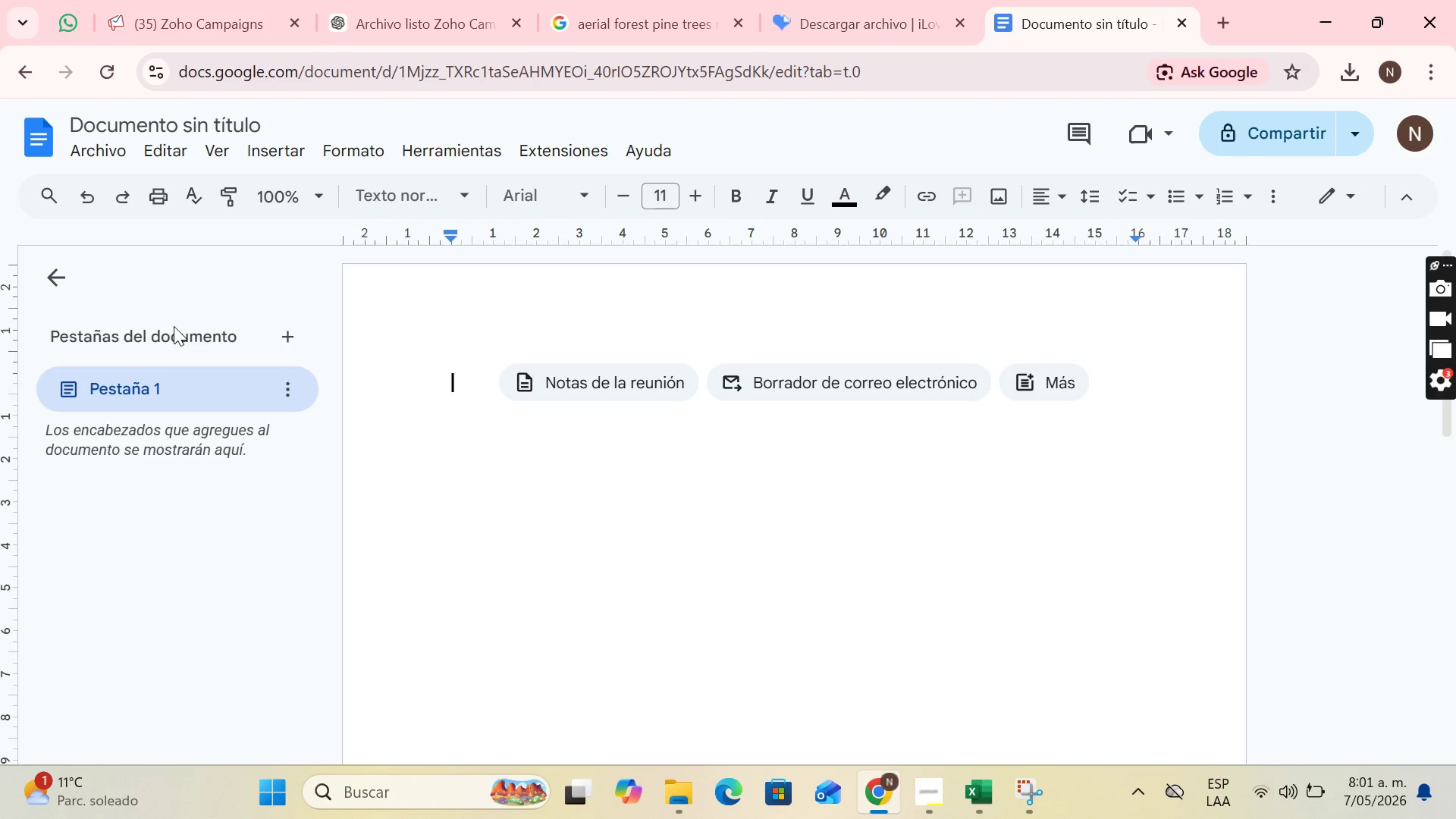 
wait(5.45)
 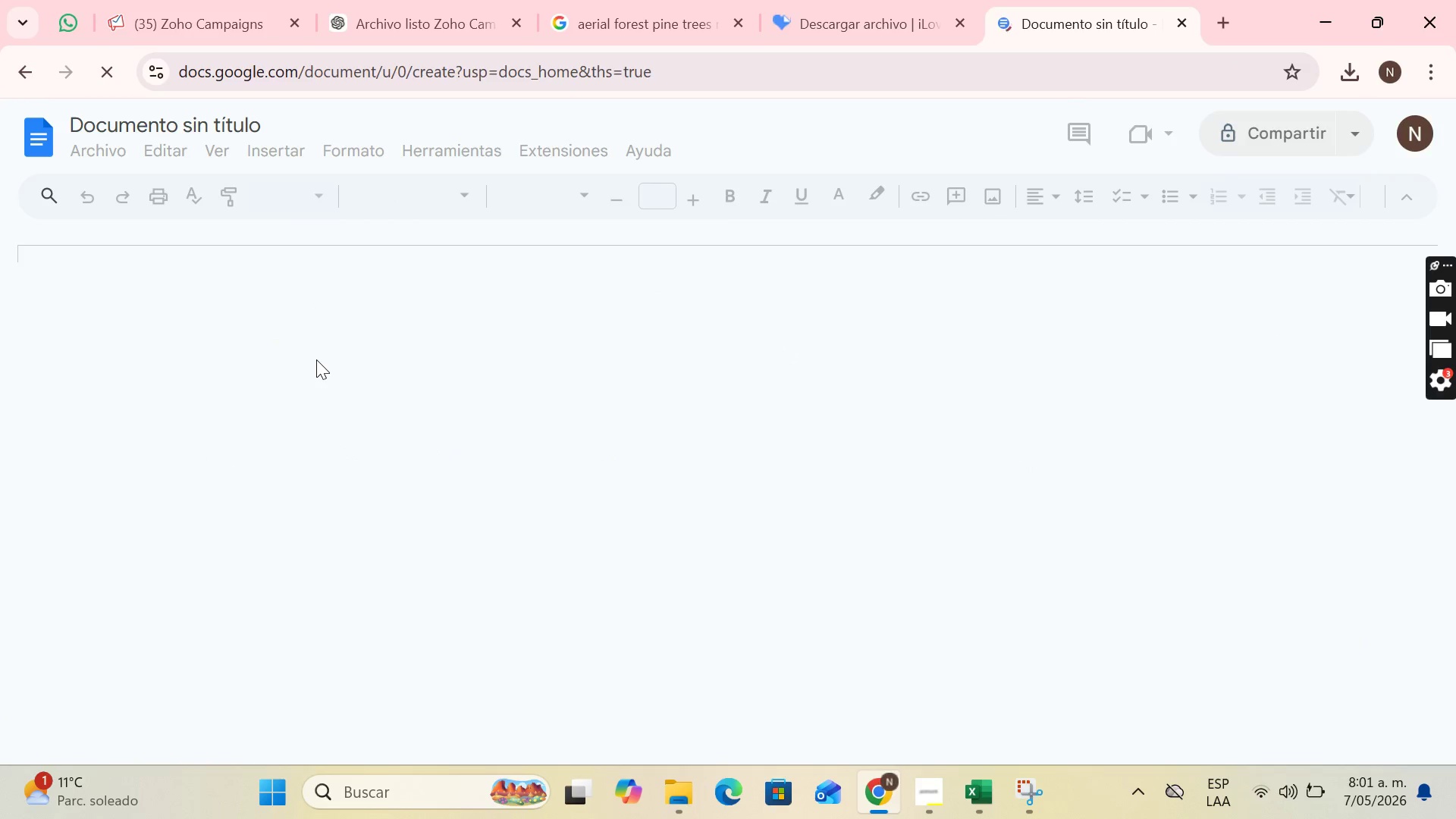 
left_click([271, 120])
 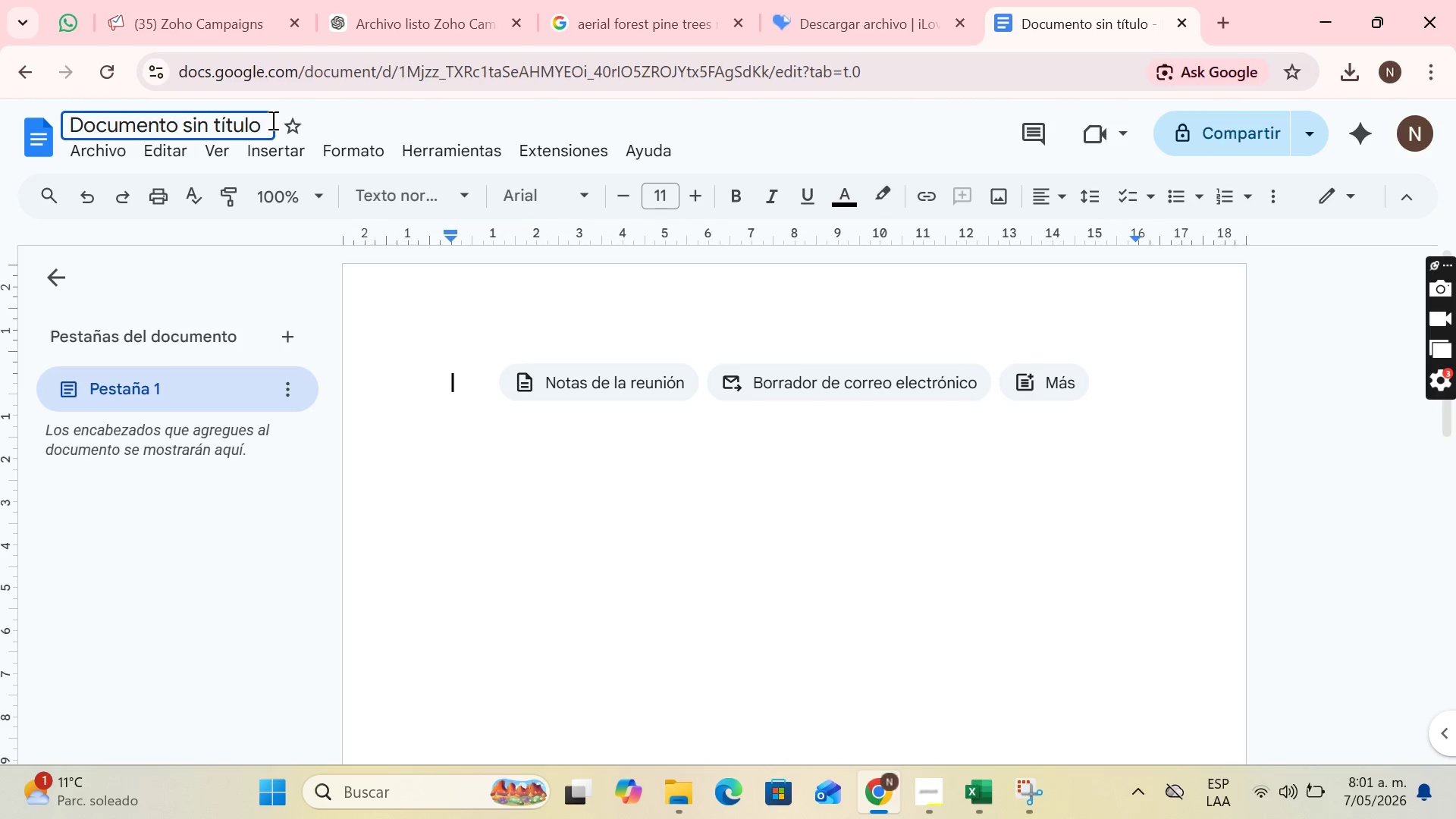 
key(Backspace)
 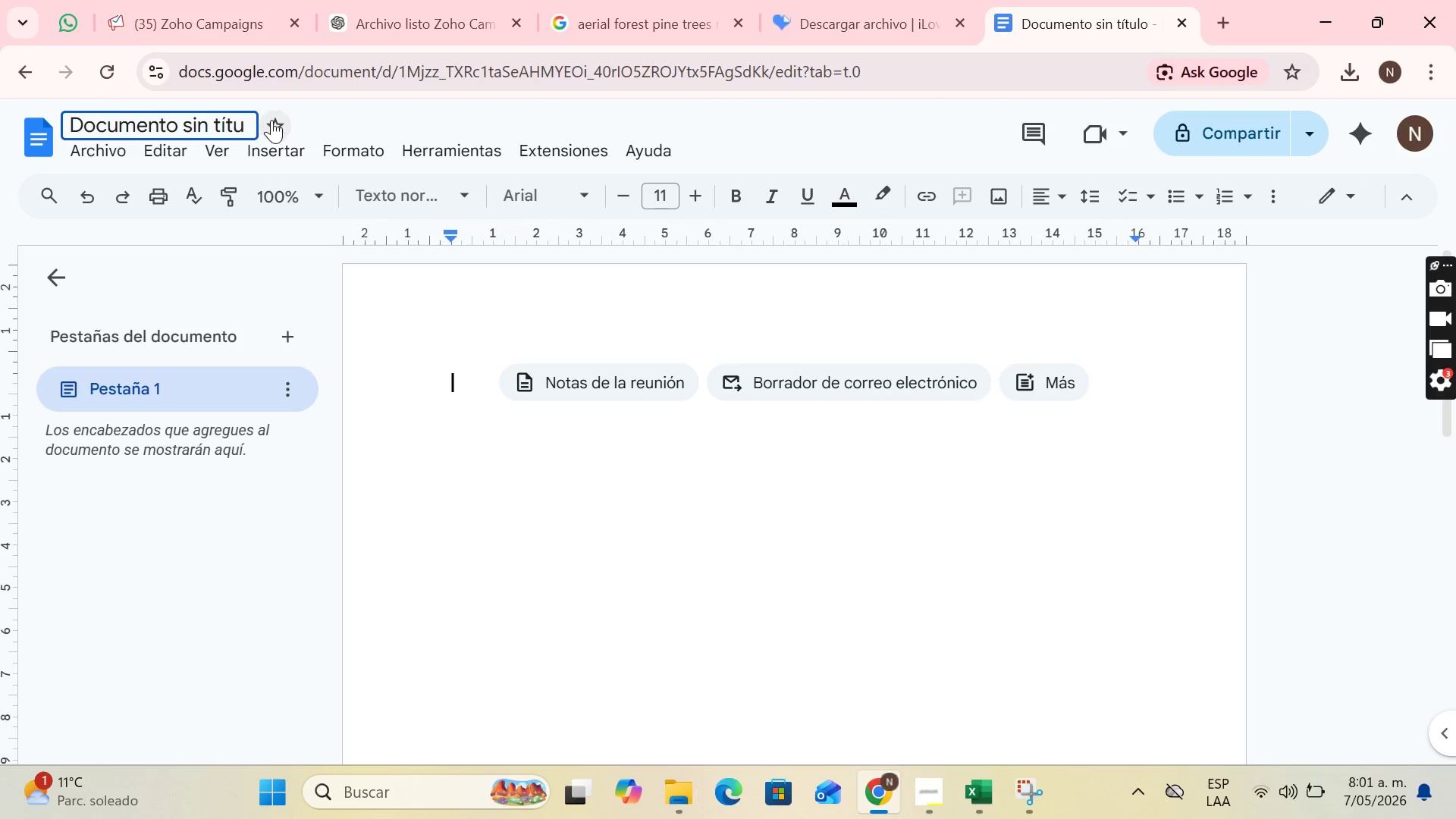 
key(Backspace)
 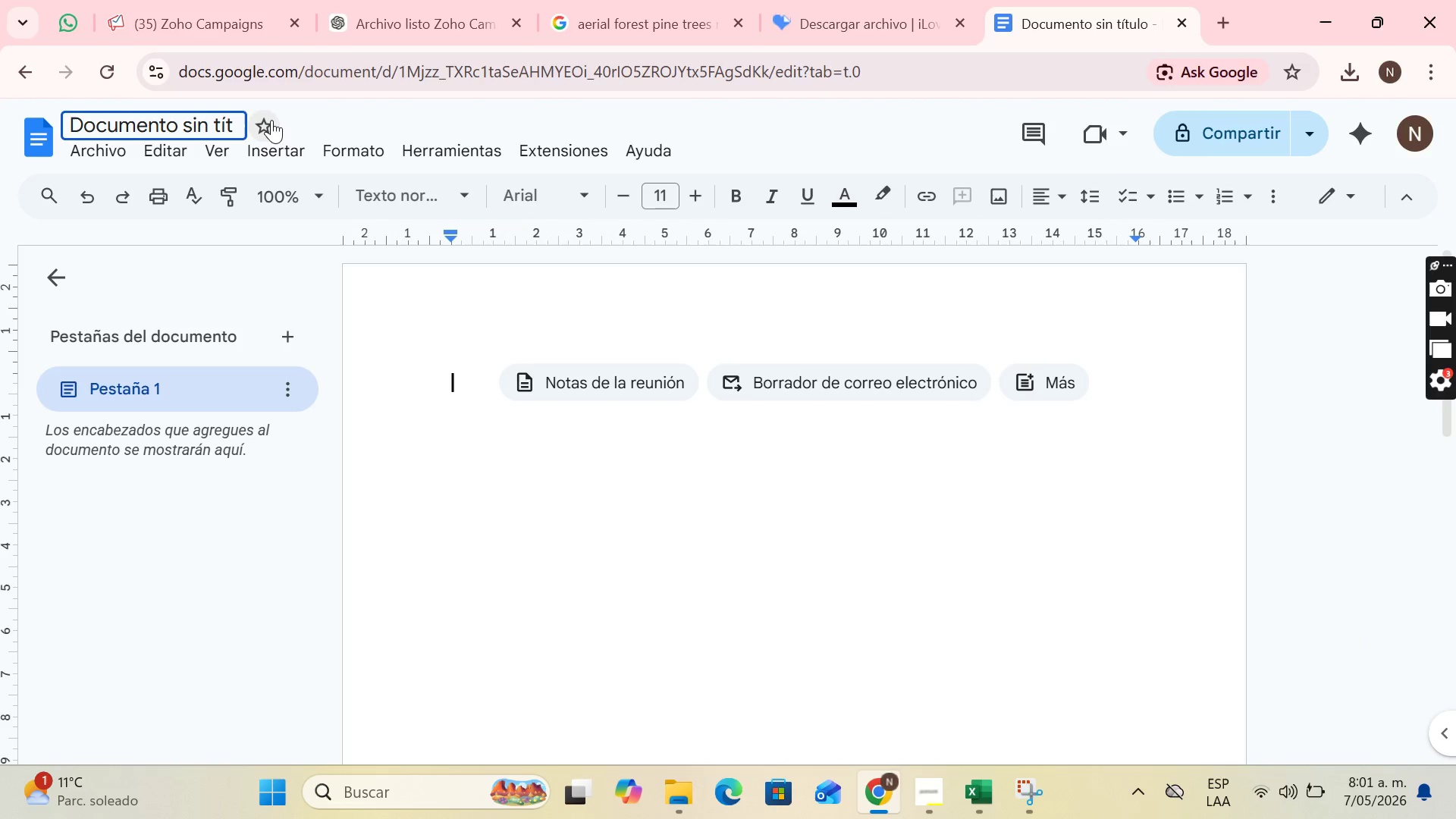 
key(Backspace)
 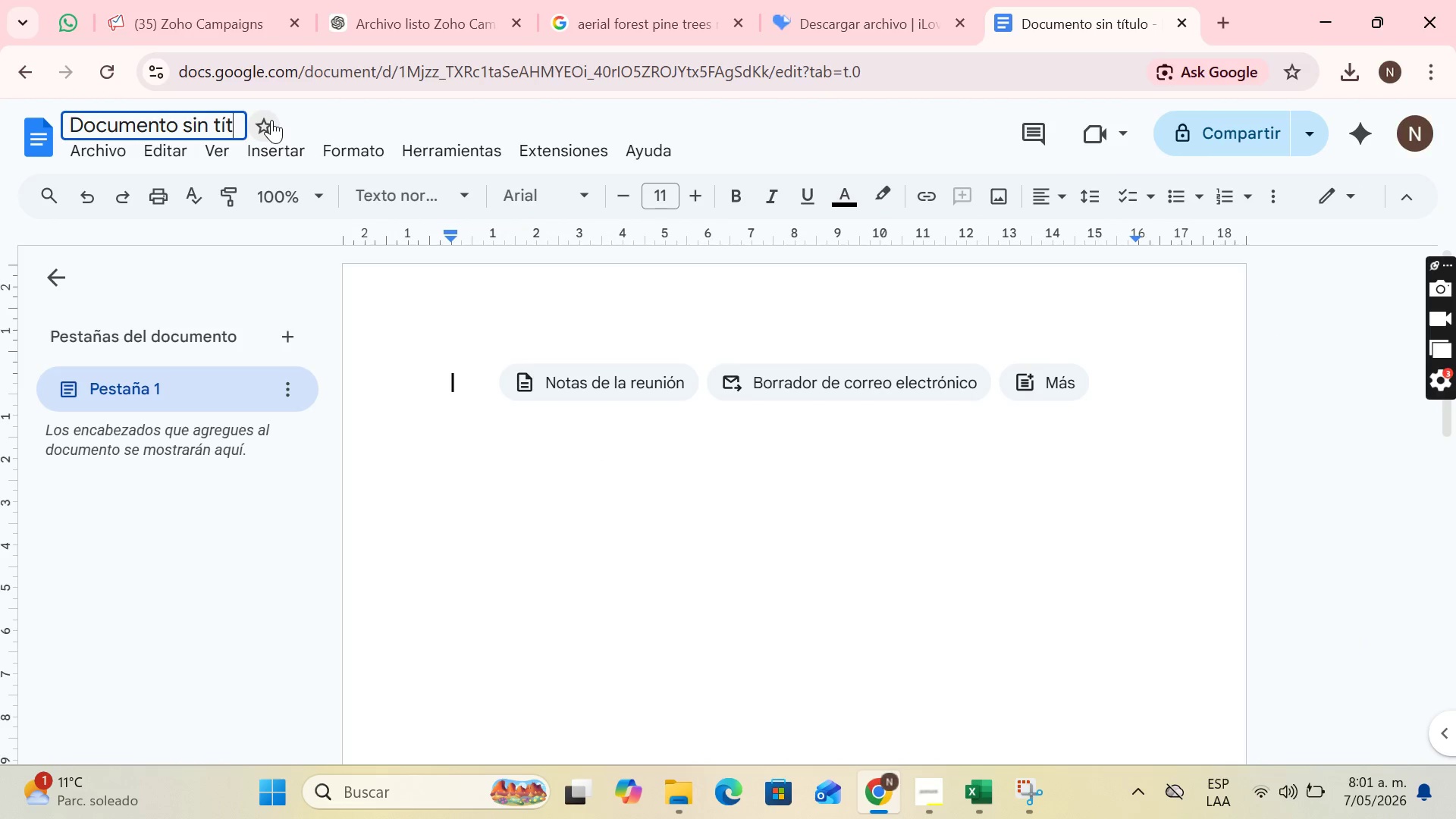 
key(Backspace)
 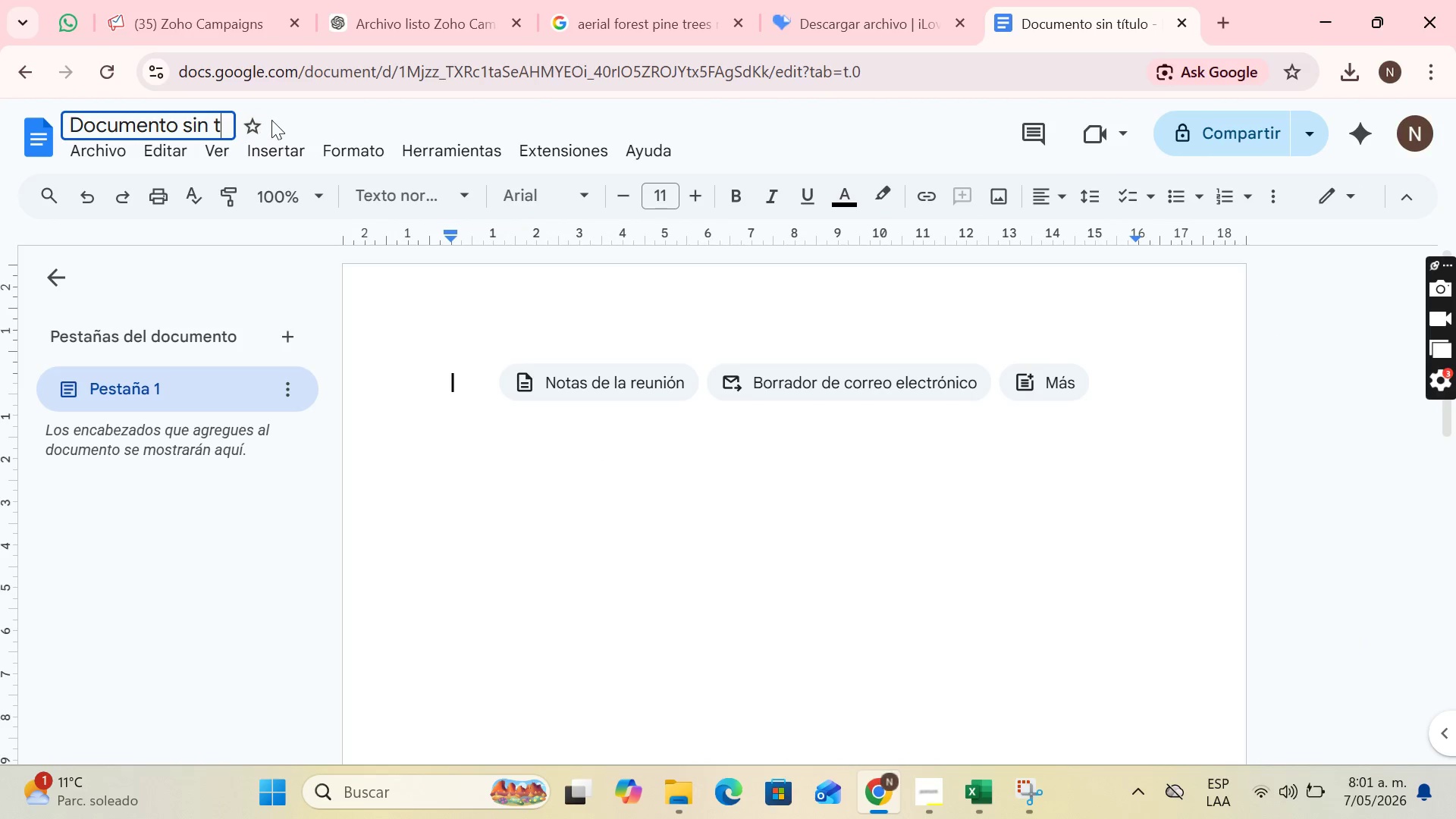 
key(Backspace)
 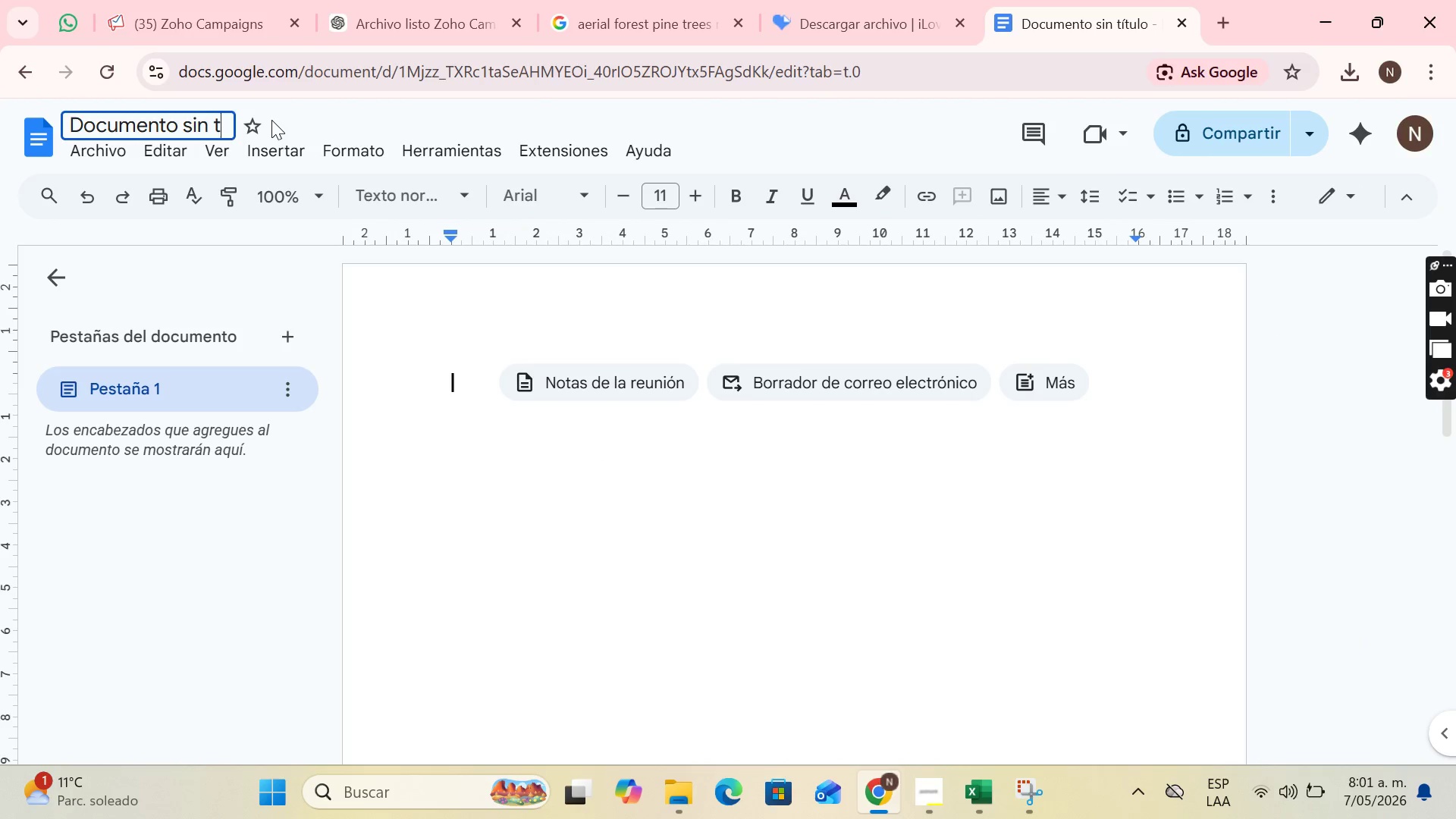 
key(Backspace)
 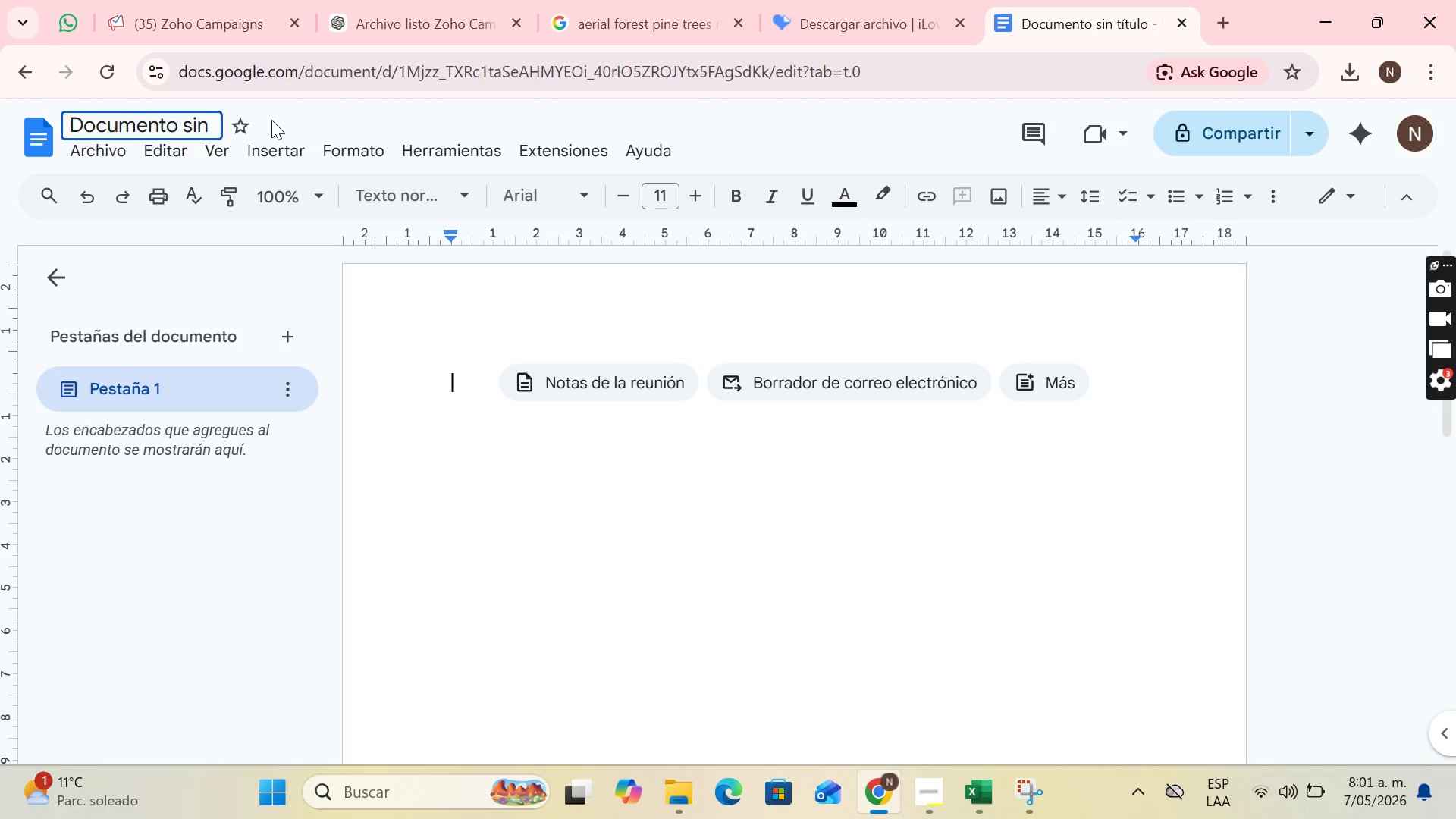 
key(Backspace)
 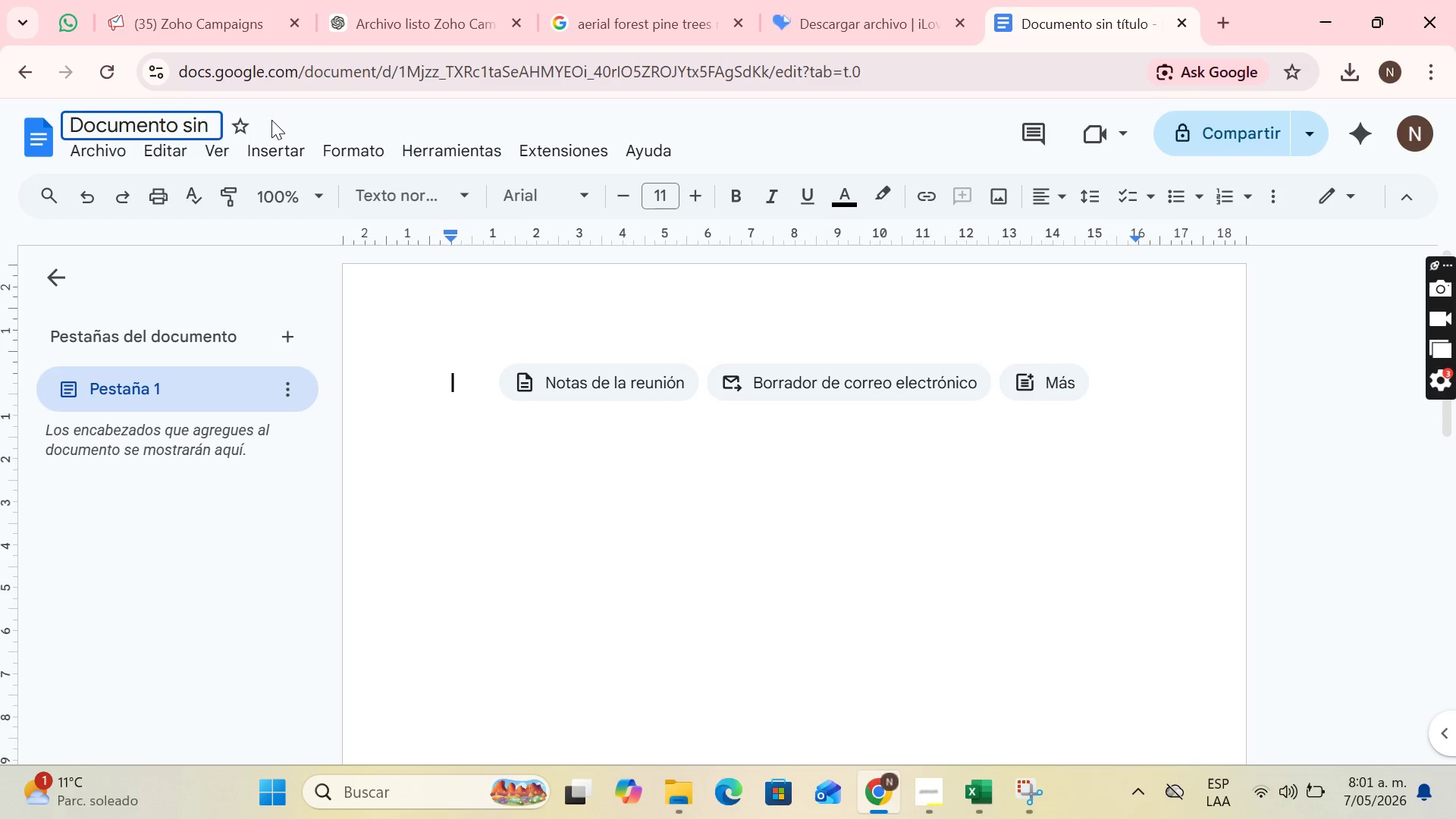 
key(Backspace)
 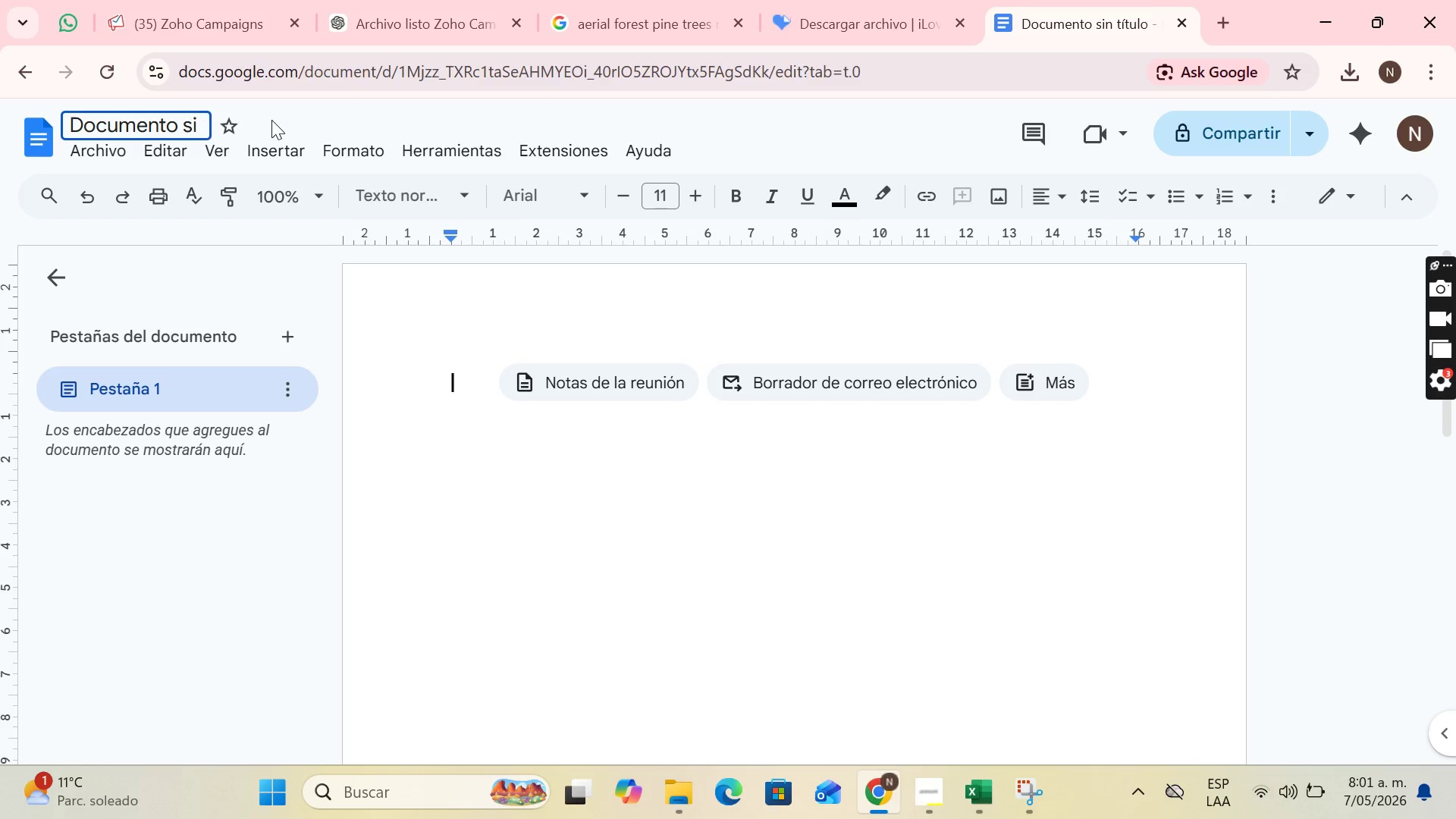 
hold_key(key=Backspace, duration=1.52)
 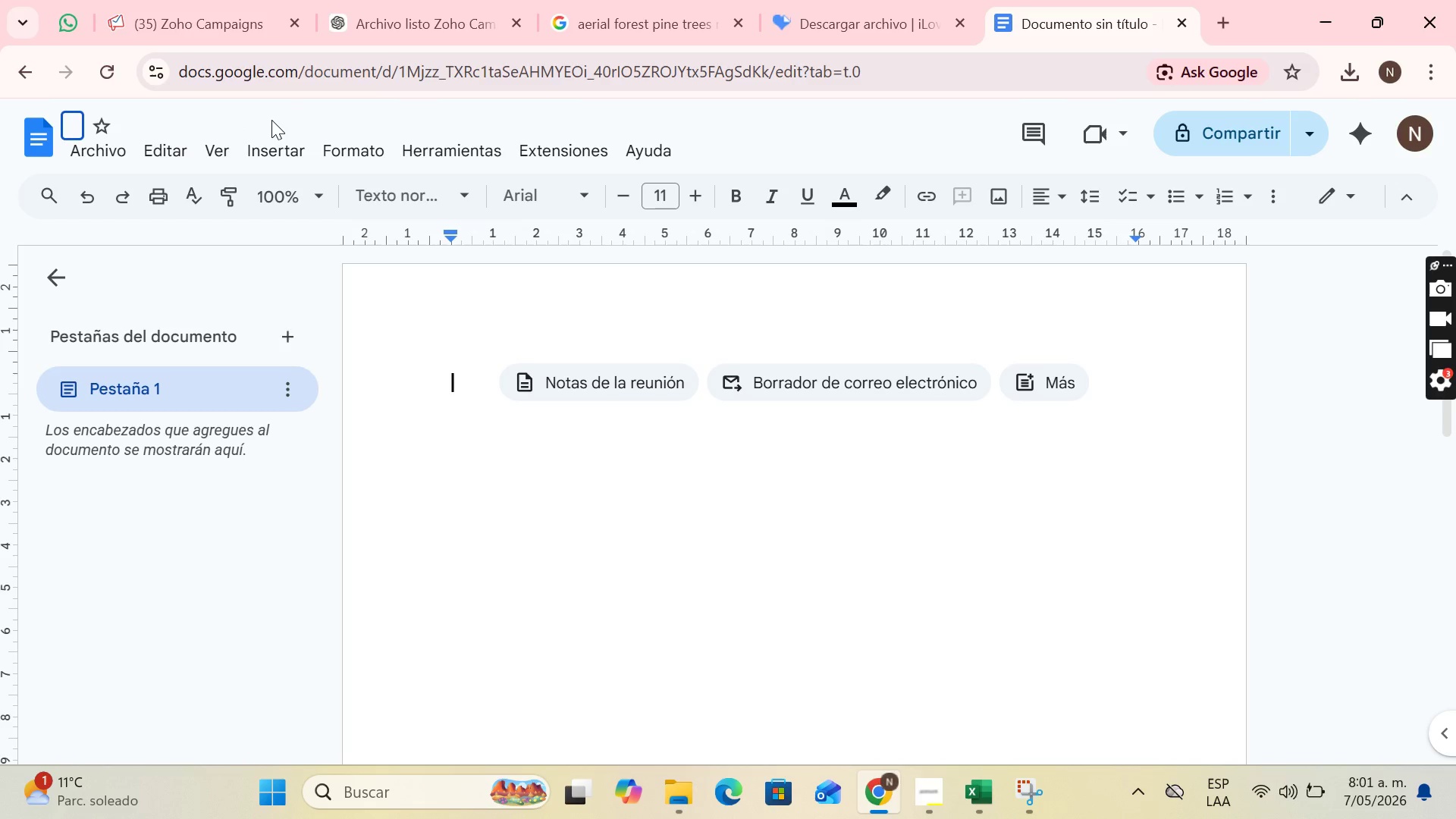 
key(Backspace)
 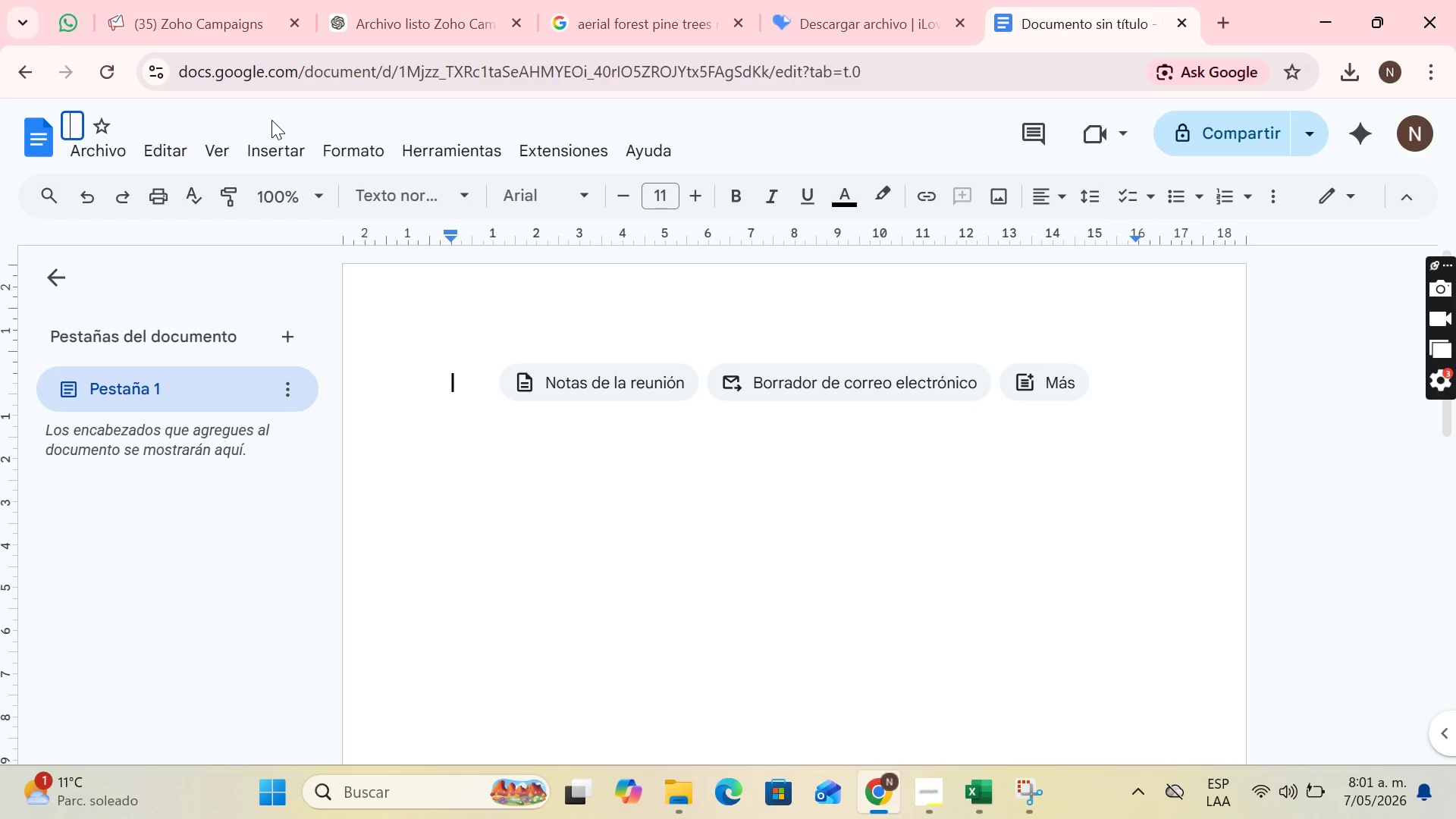 
key(Backspace)
 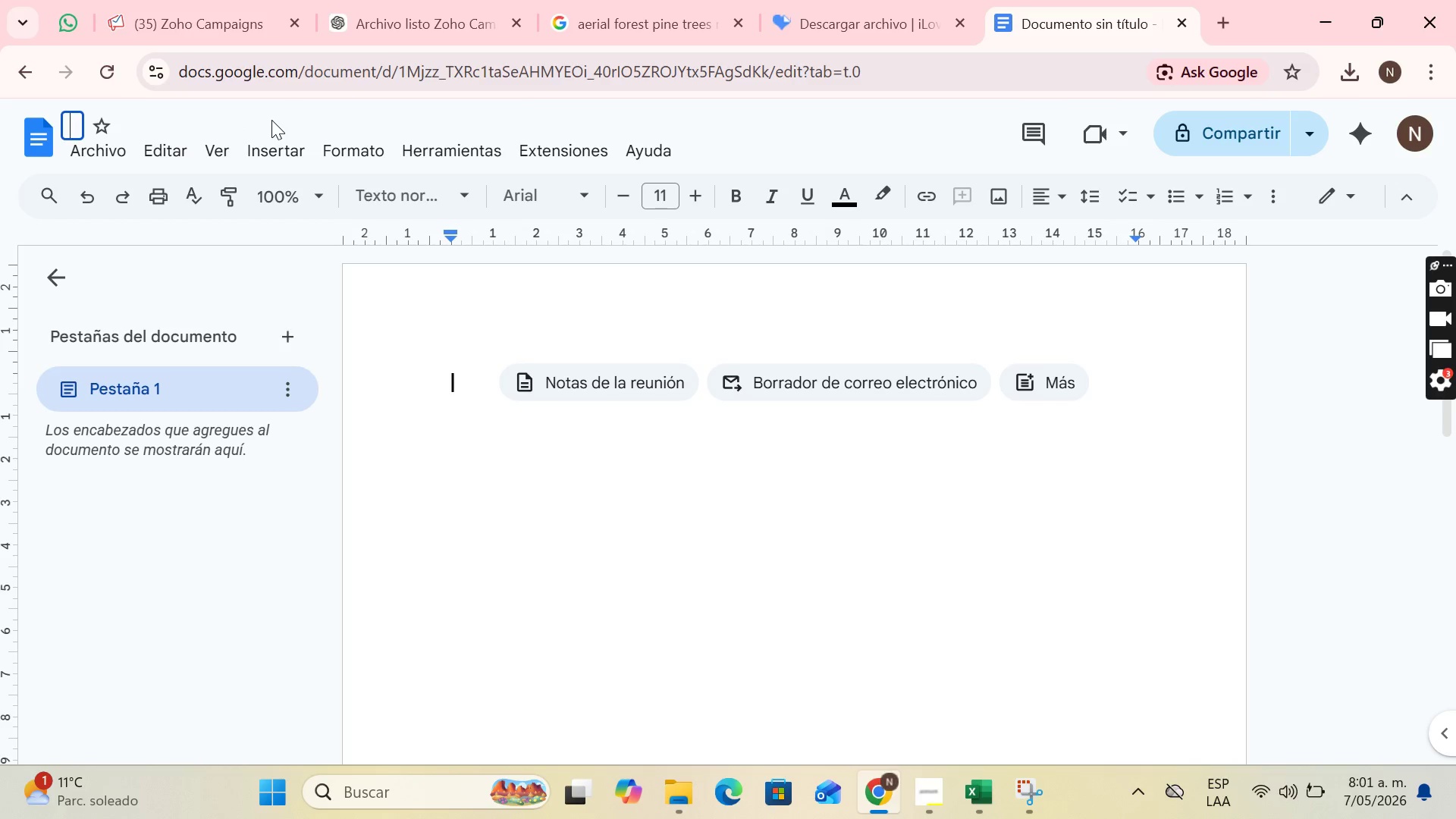 
key(Backspace)
 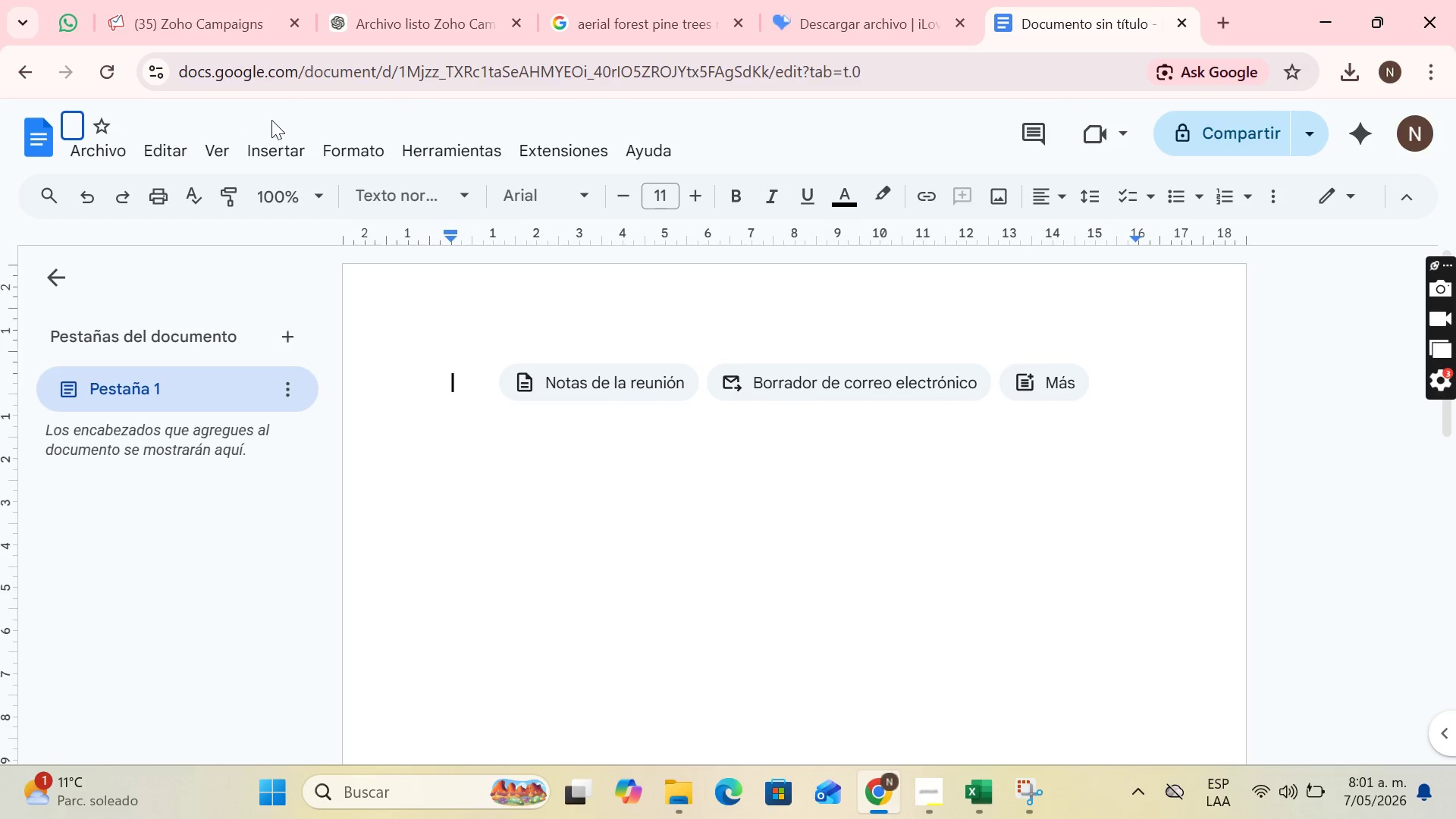 
type(View Of Templates PC)
 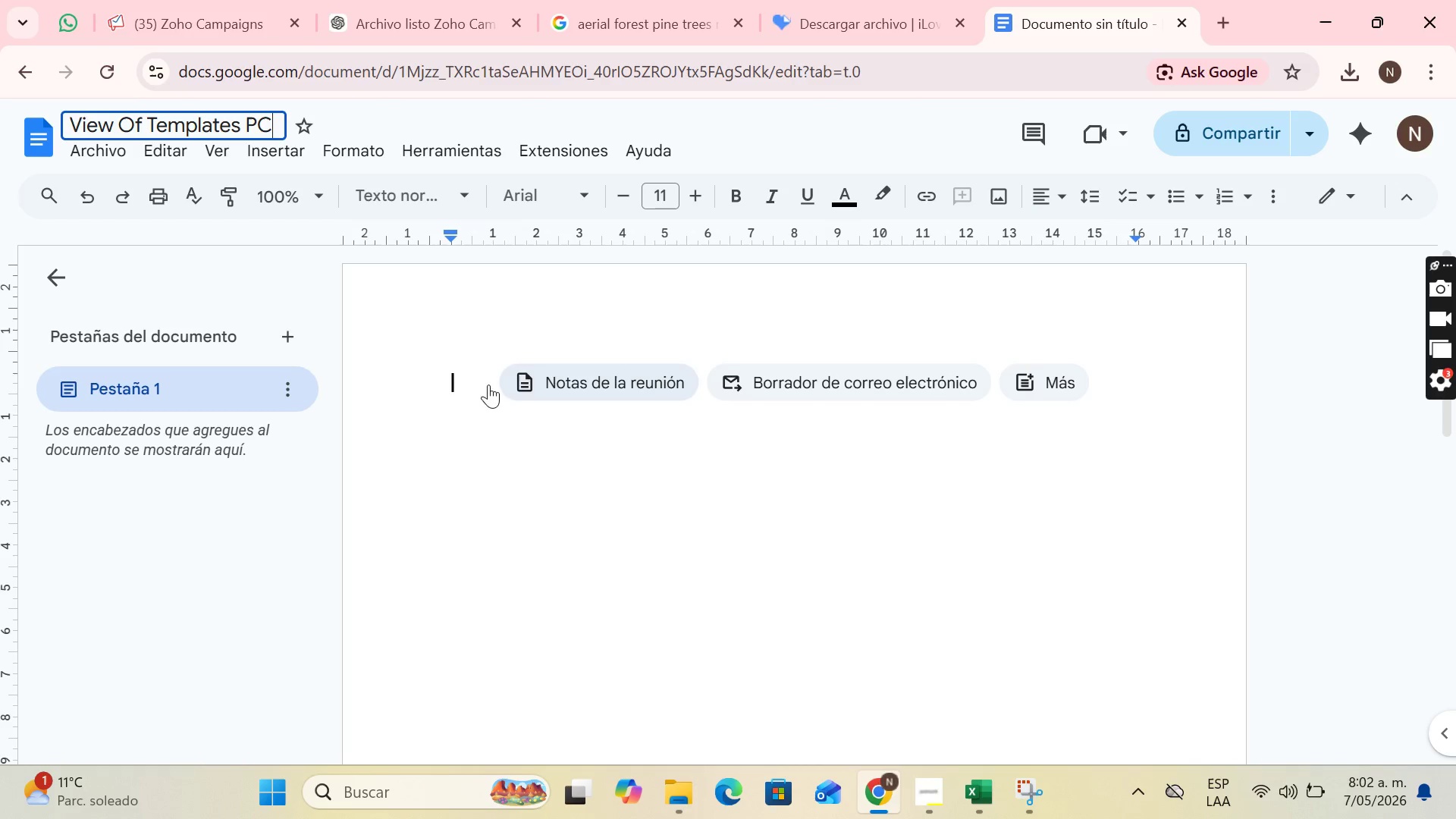 
left_click([478, 380])
 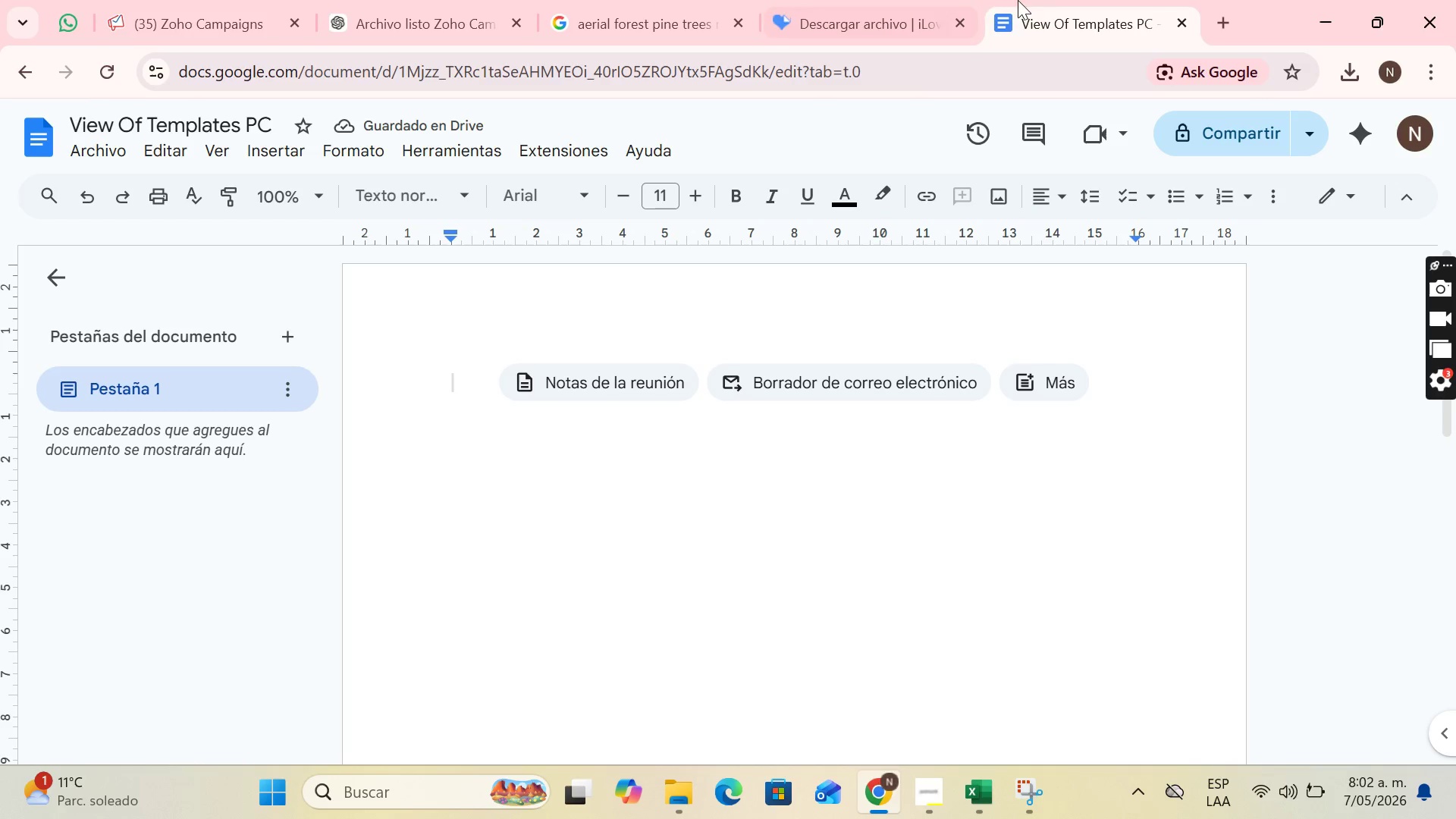 
left_click([873, 0])
 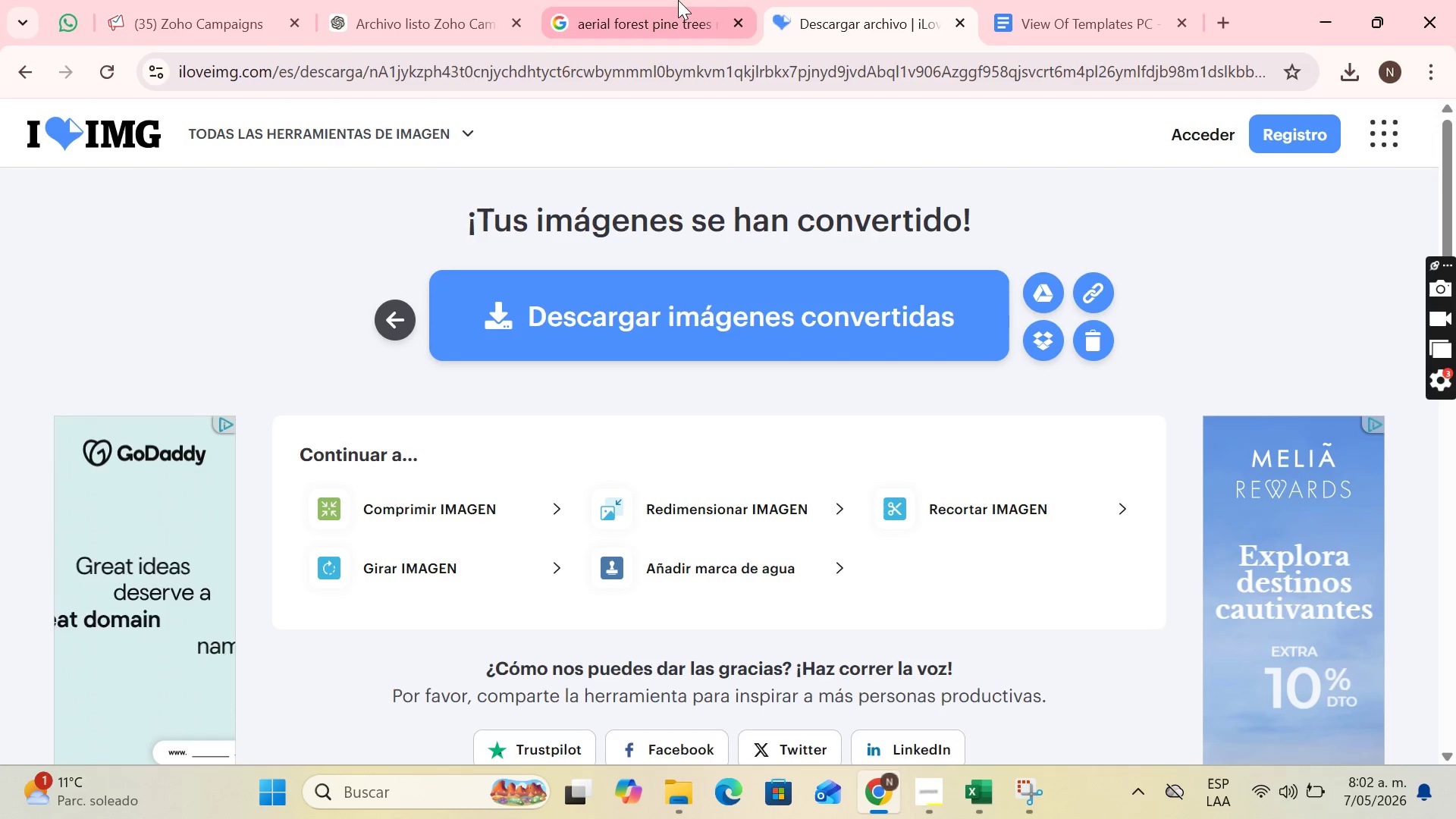 
left_click([678, 0])
 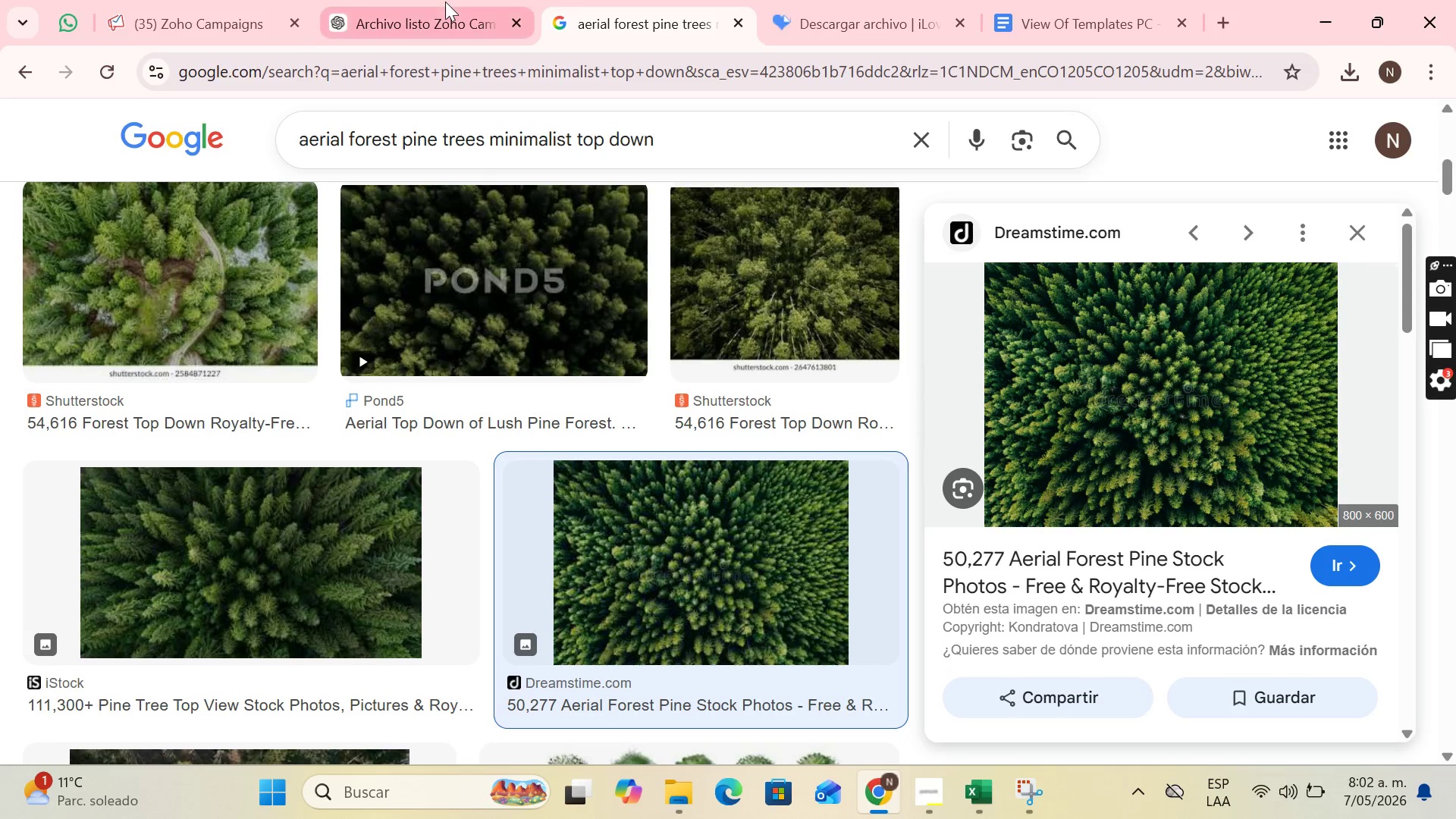 
left_click([445, 2])
 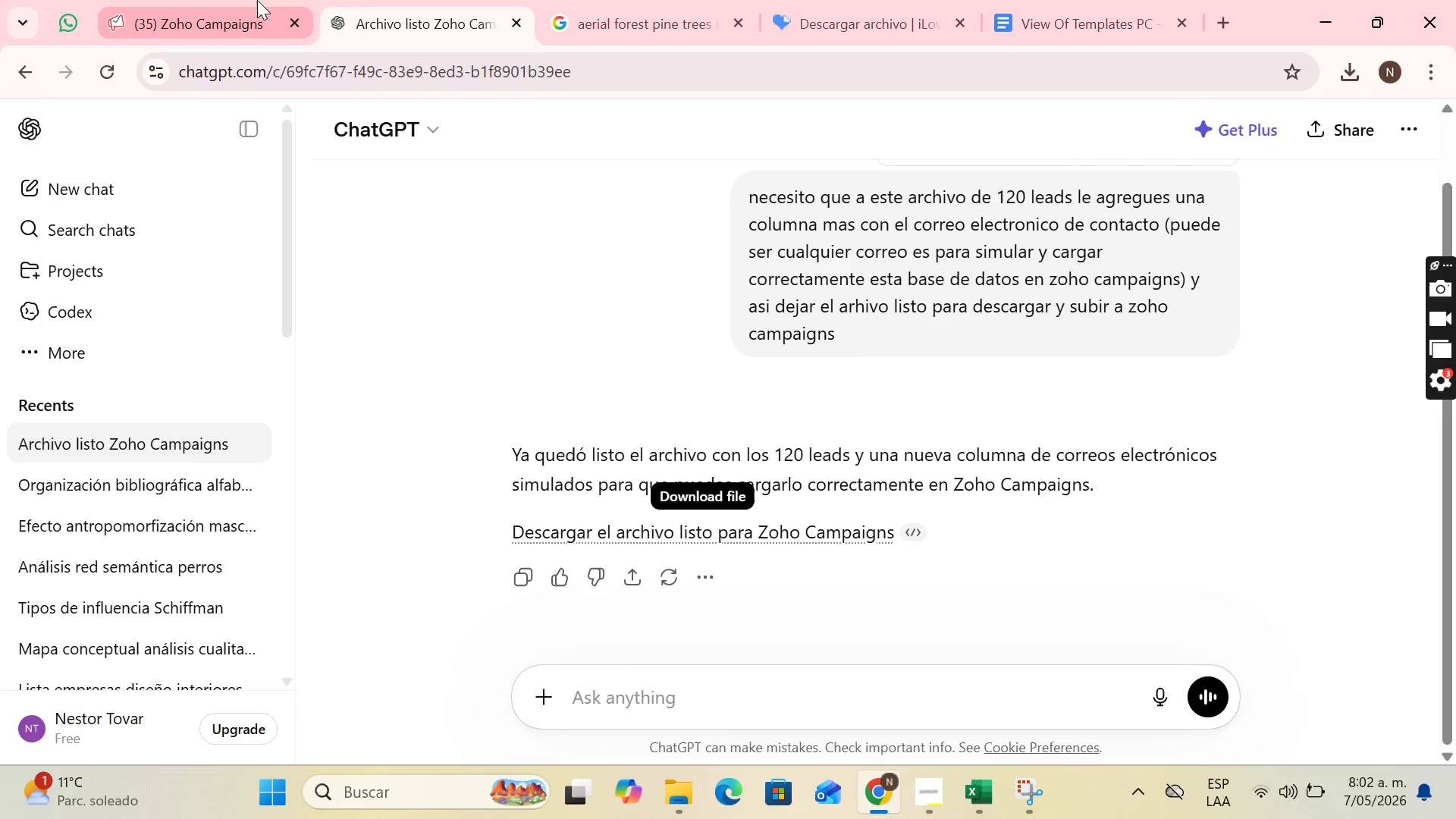 
left_click([257, 0])
 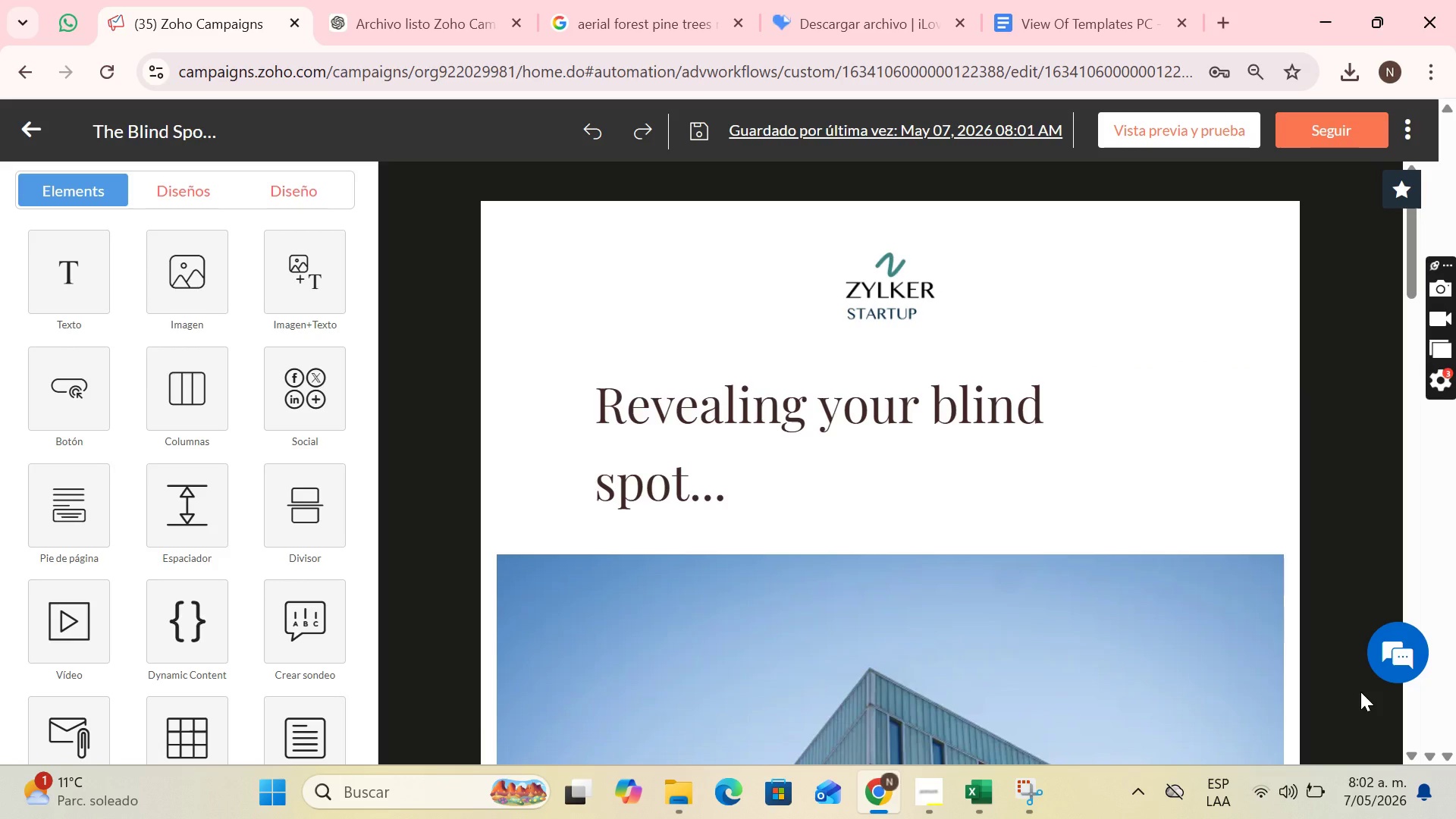 
key(PrintScreen)
 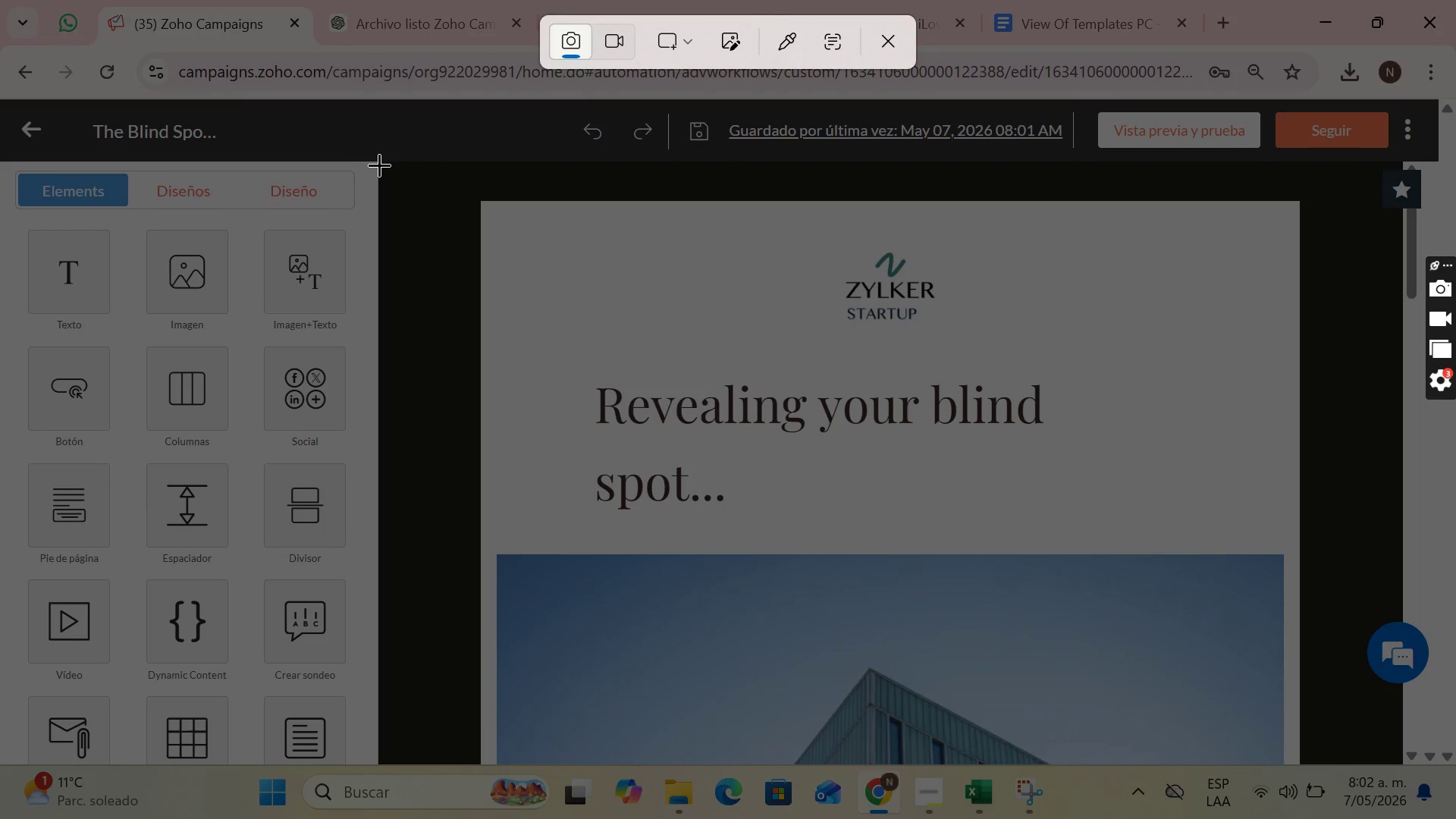 
left_click_drag(start_coordinate=[380, 162], to_coordinate=[1363, 762])
 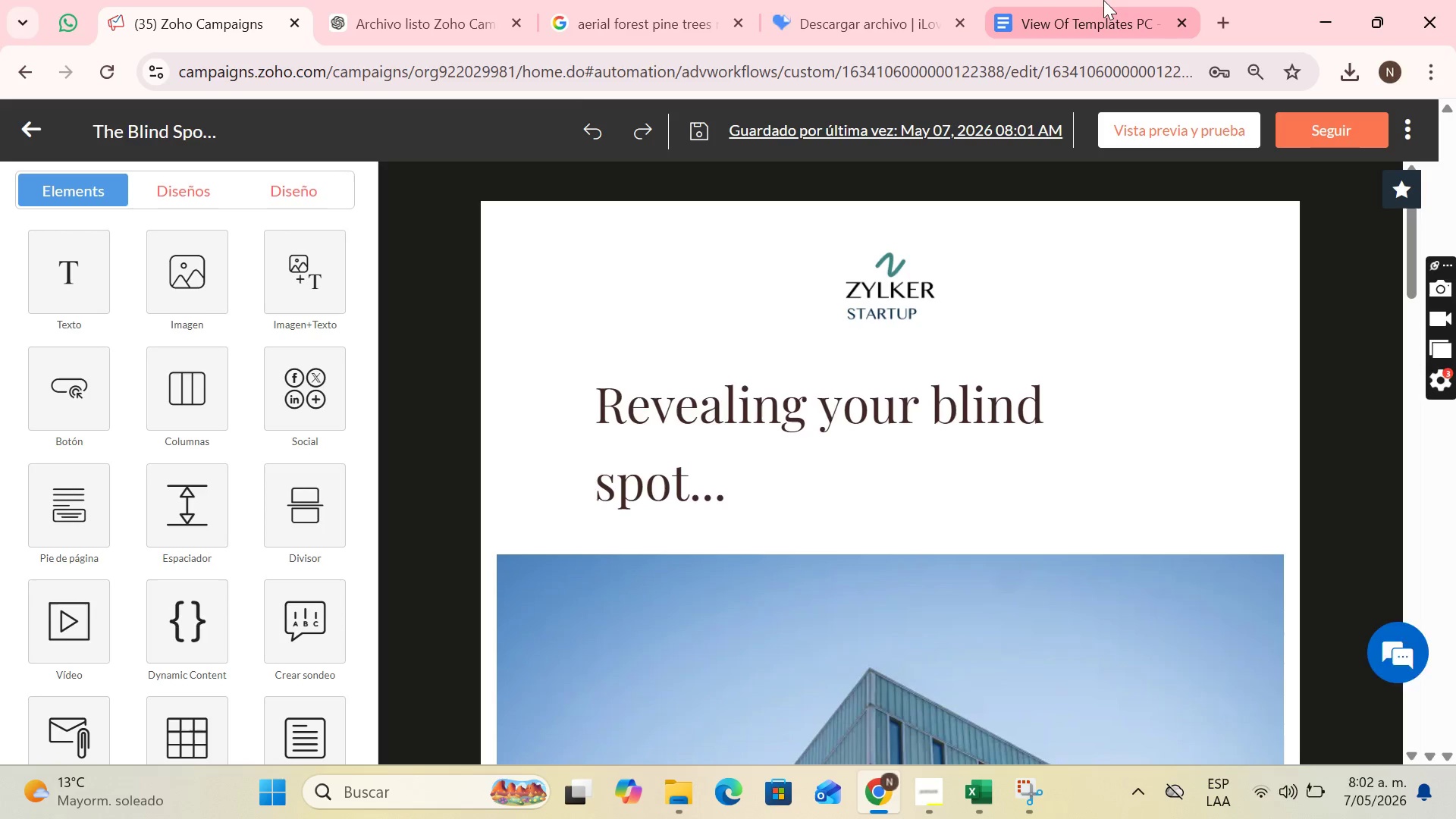 
left_click([1103, 0])
 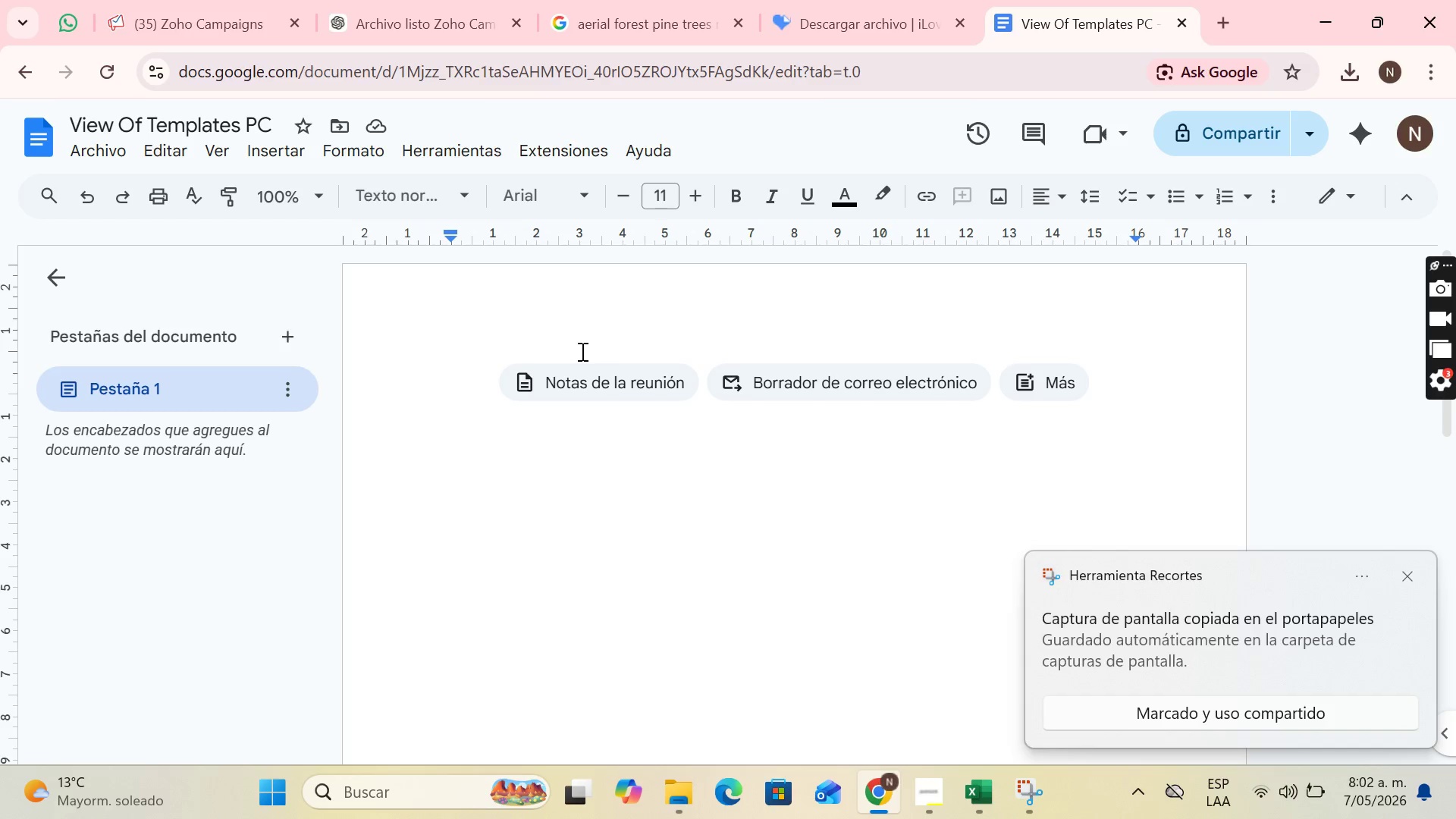 
type(Tme)
key(Backspace)
key(Backspace)
type(emplate 1)
 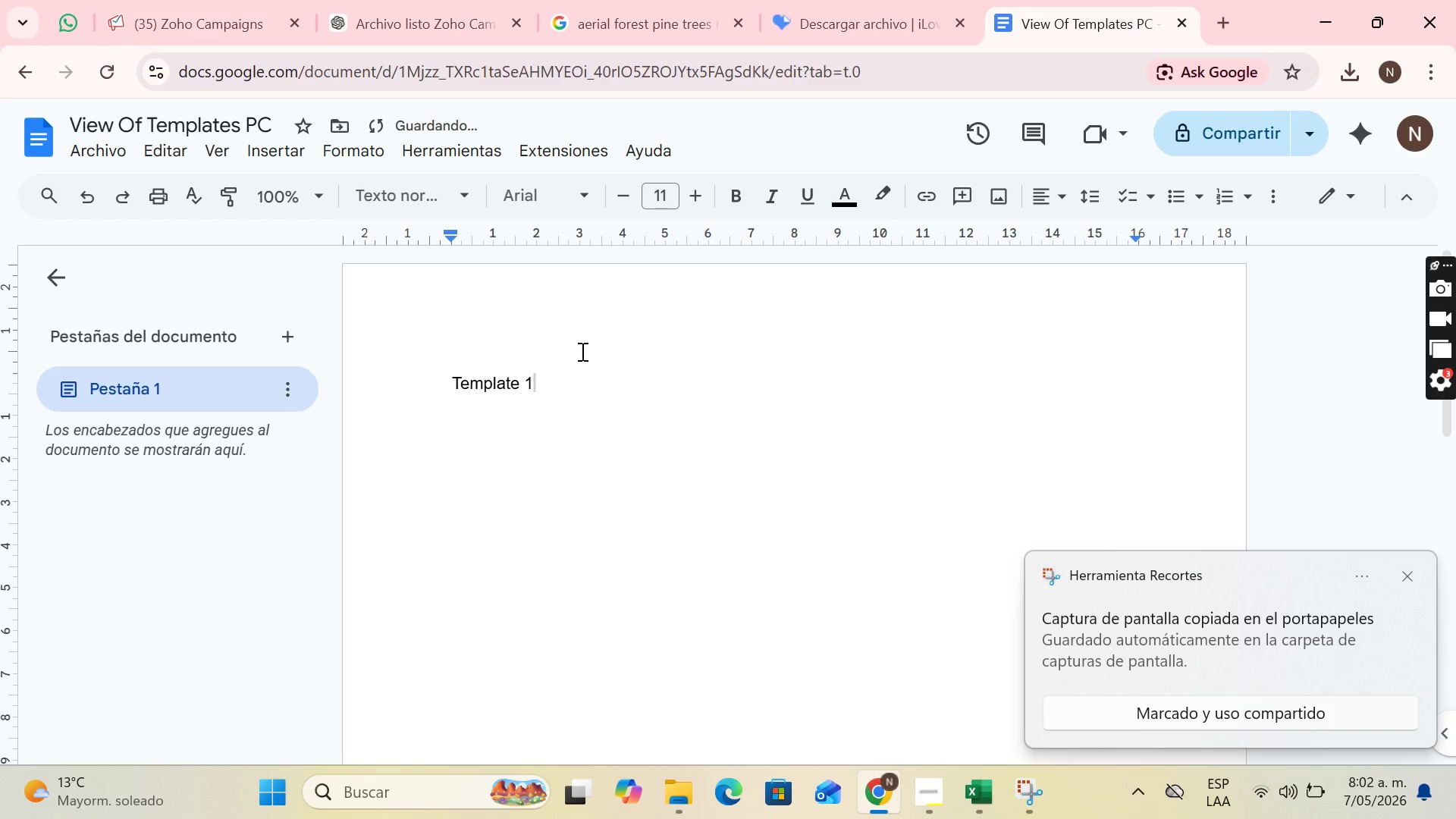 
key(Enter)
 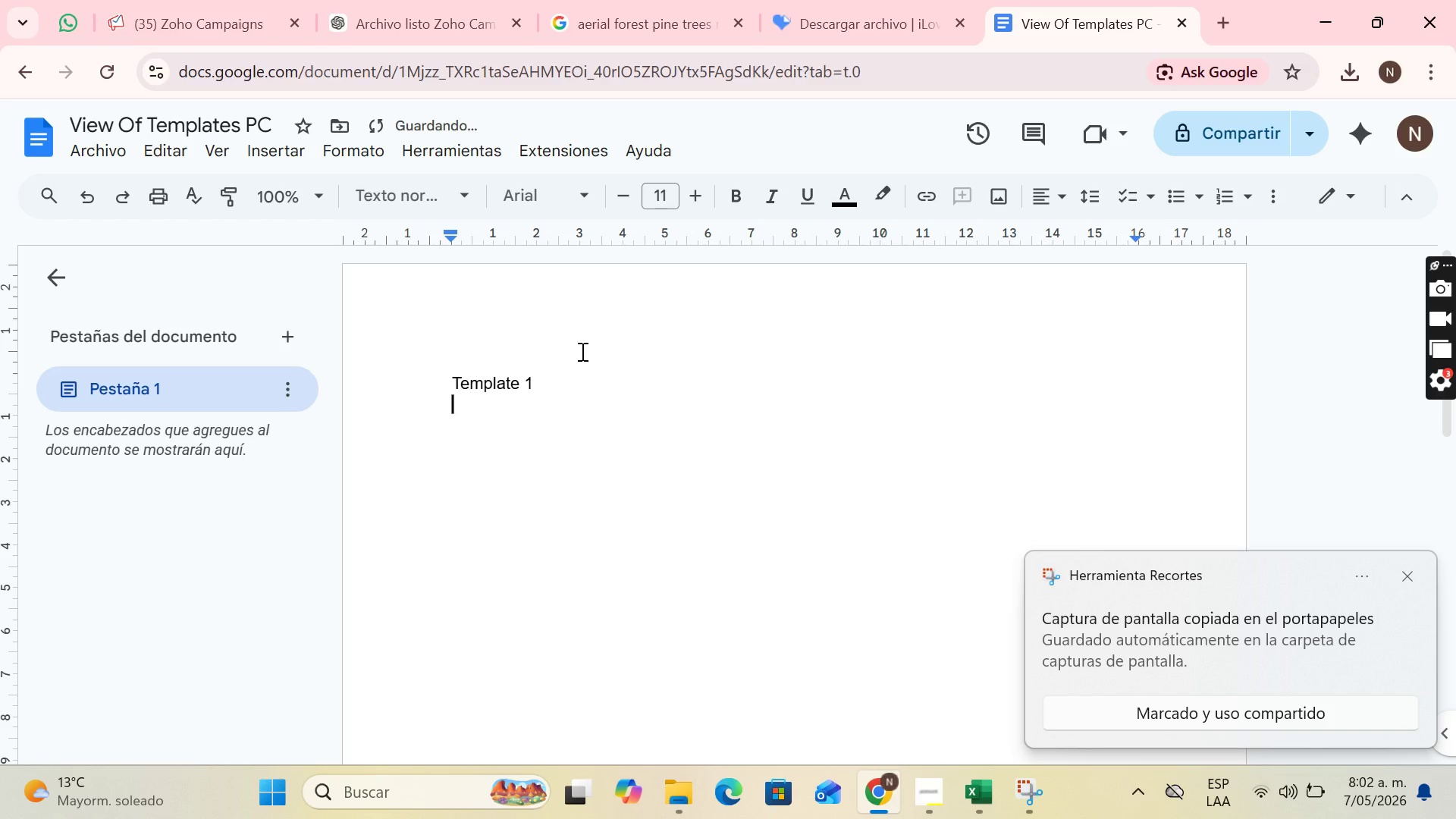 
key(Control+V)
 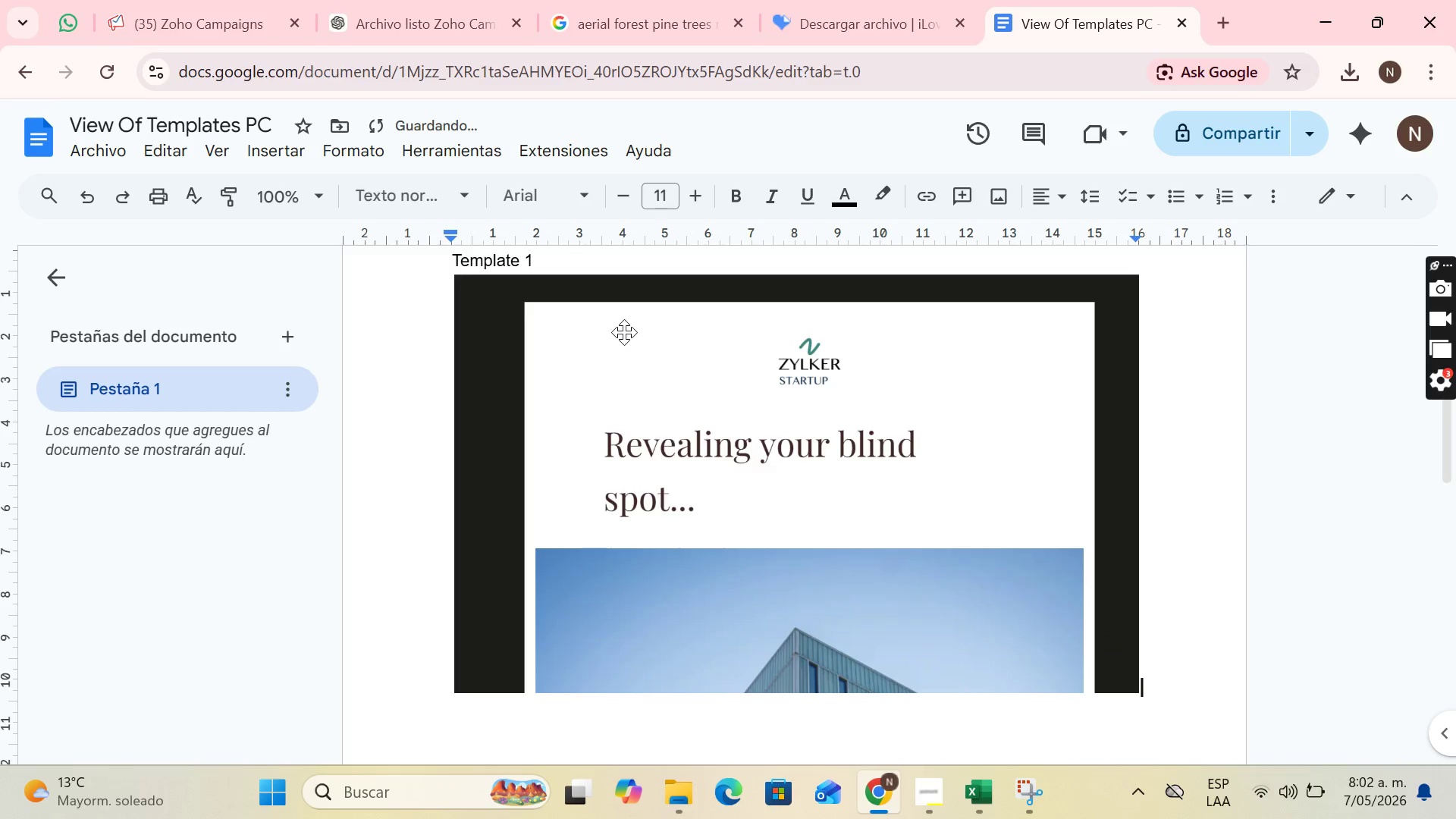 
key(Enter)
 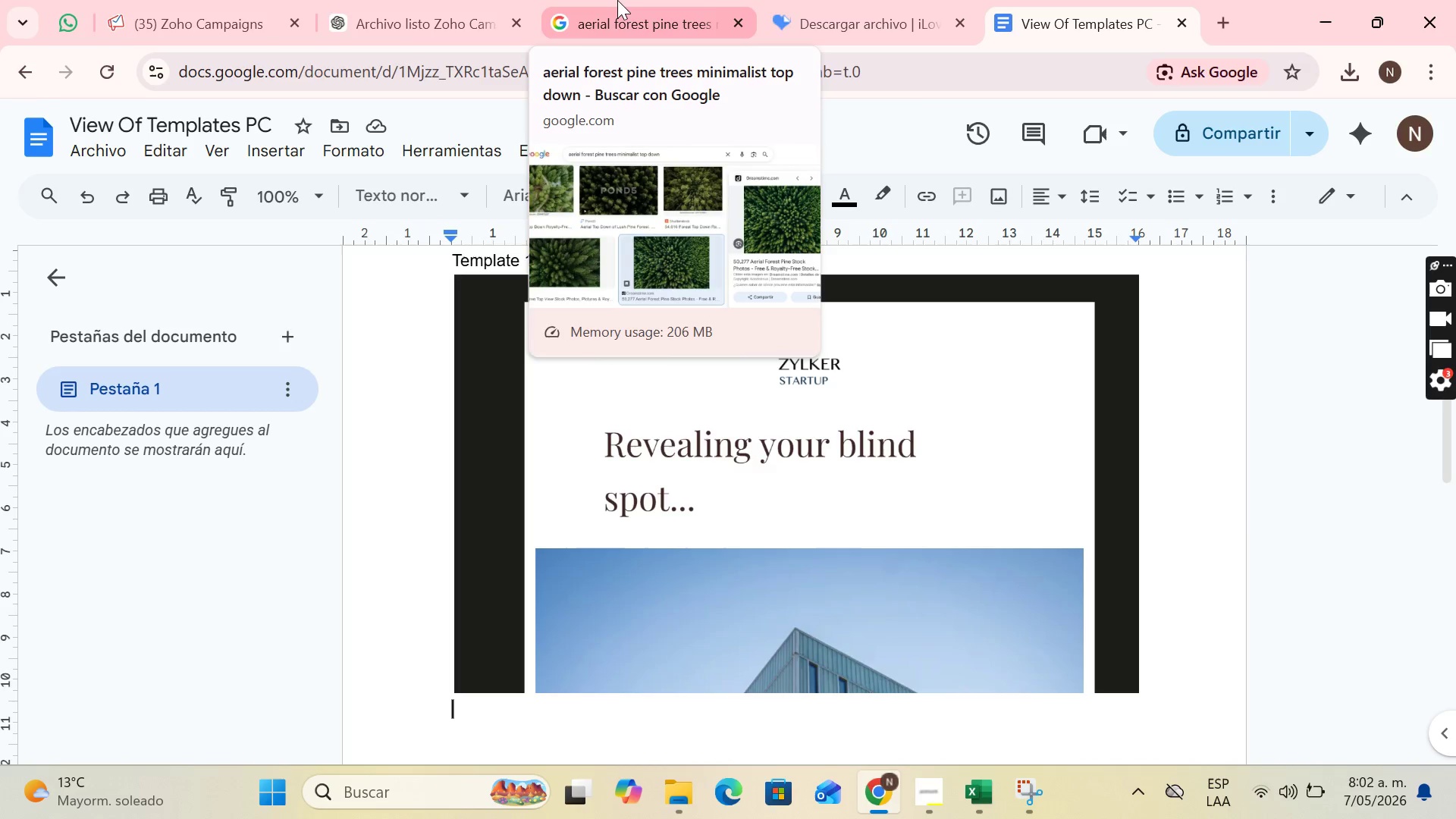 
wait(7.58)
 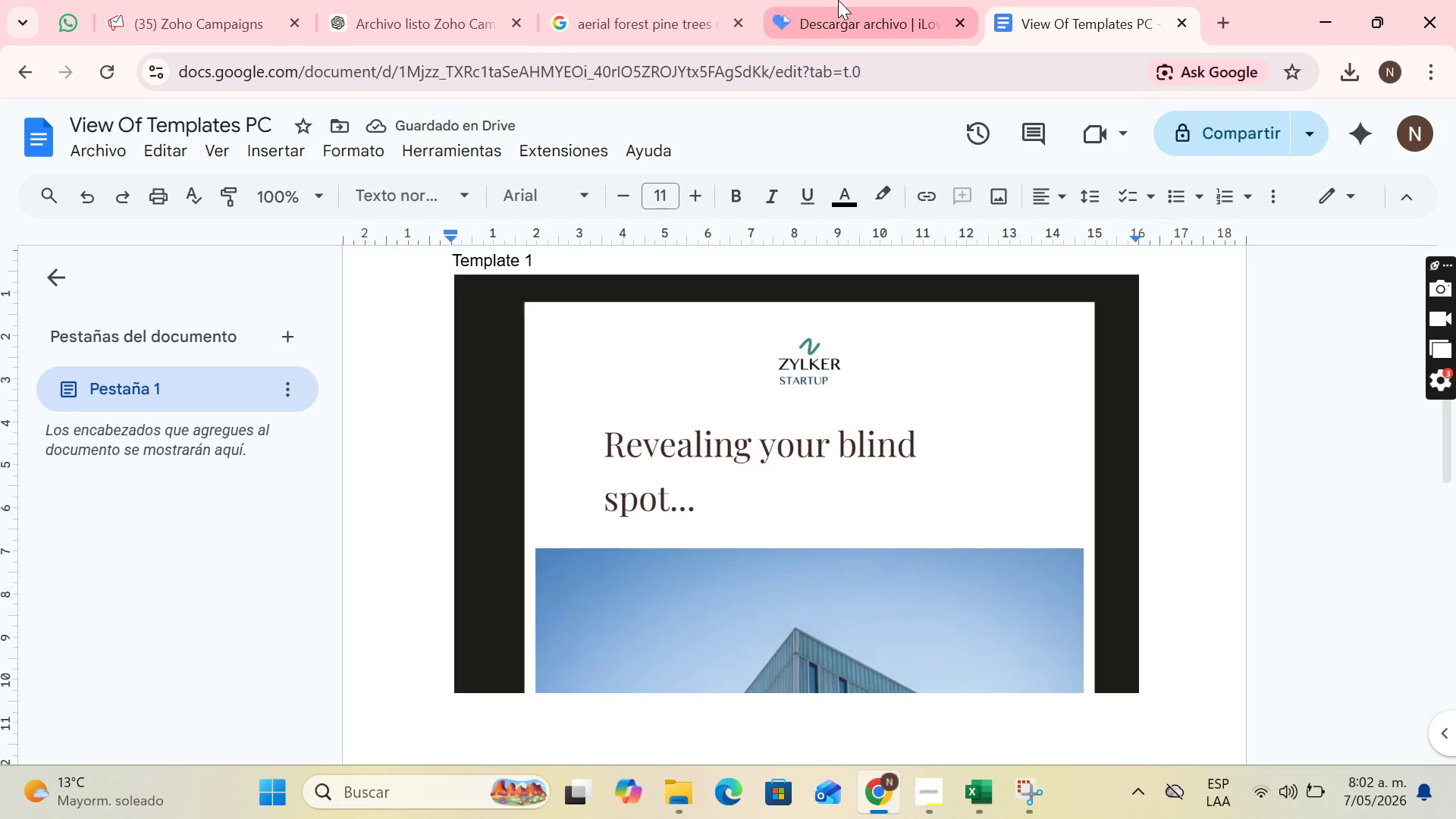 
left_click([592, 0])
 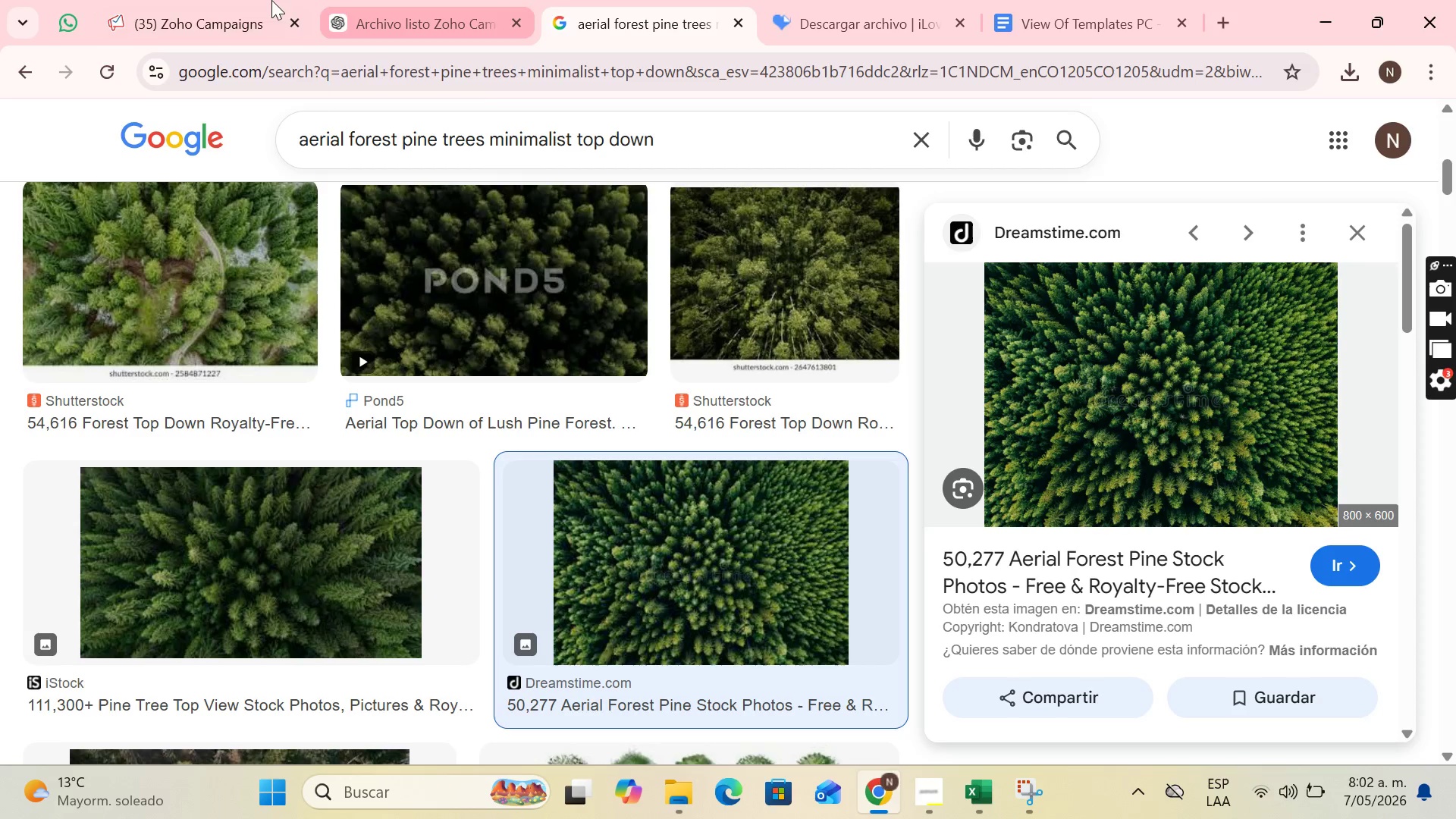 
left_click([237, 0])
 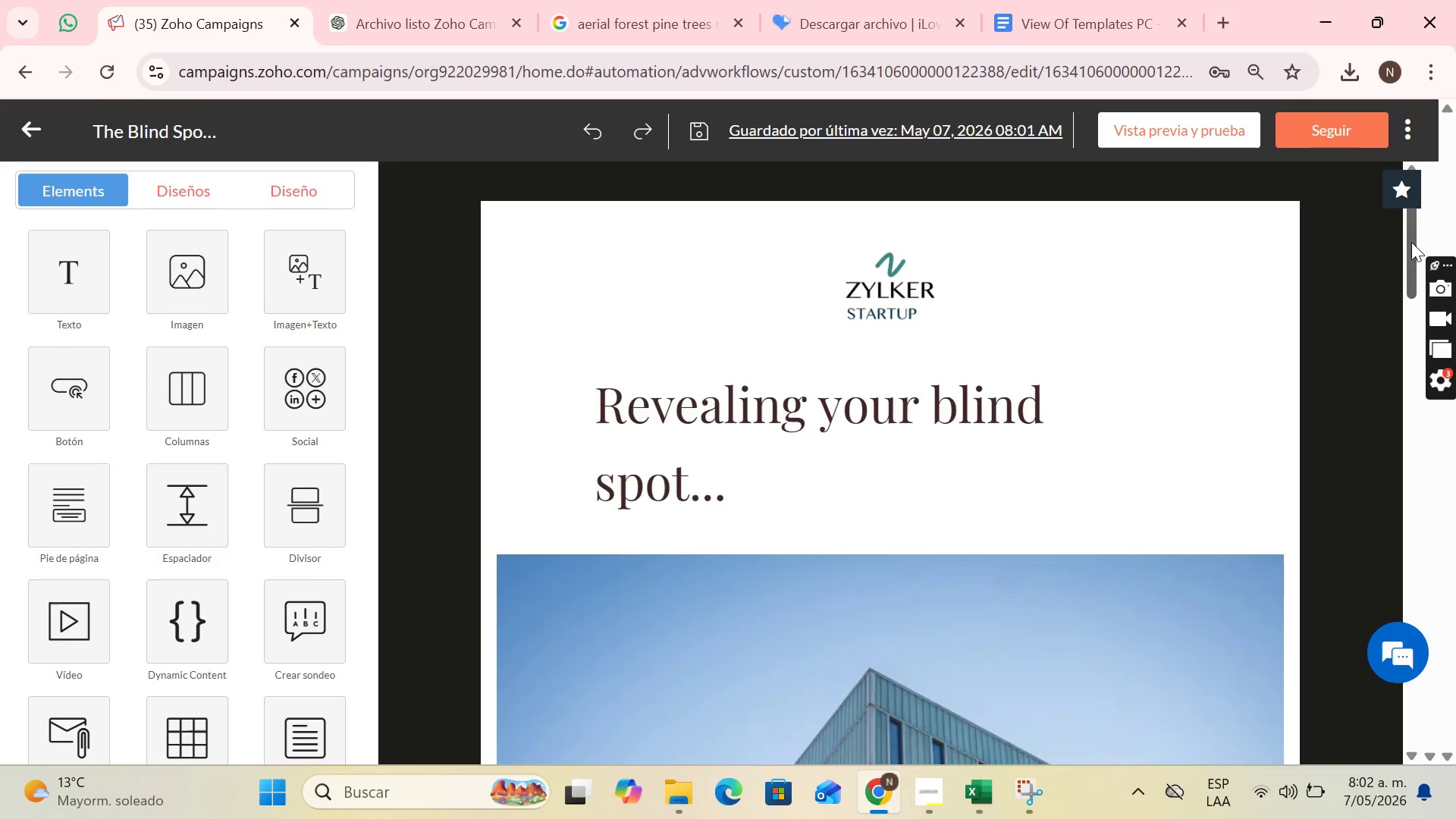 
left_click_drag(start_coordinate=[1411, 242], to_coordinate=[1429, 369])
 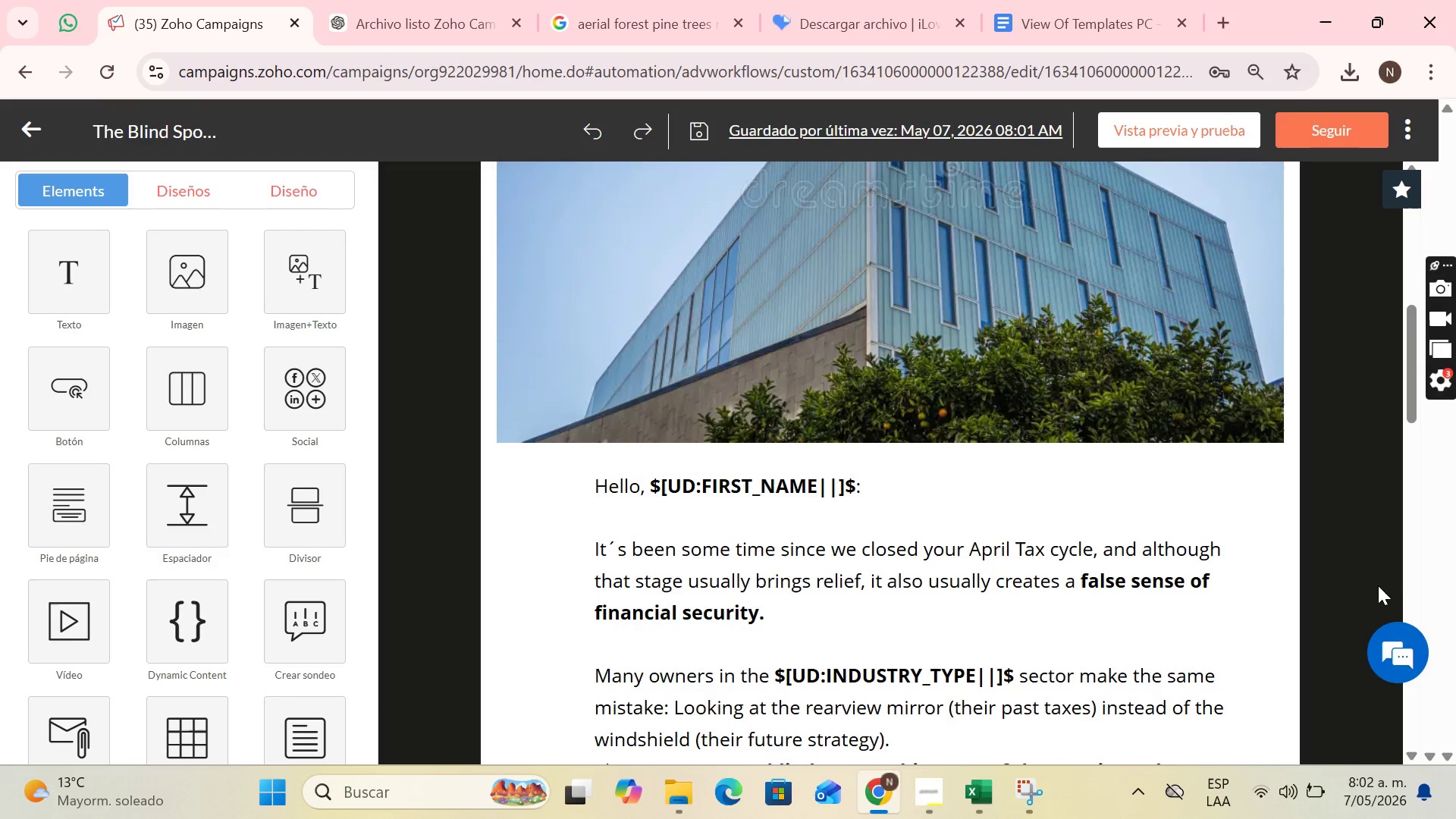 
key(PrintScreen)
 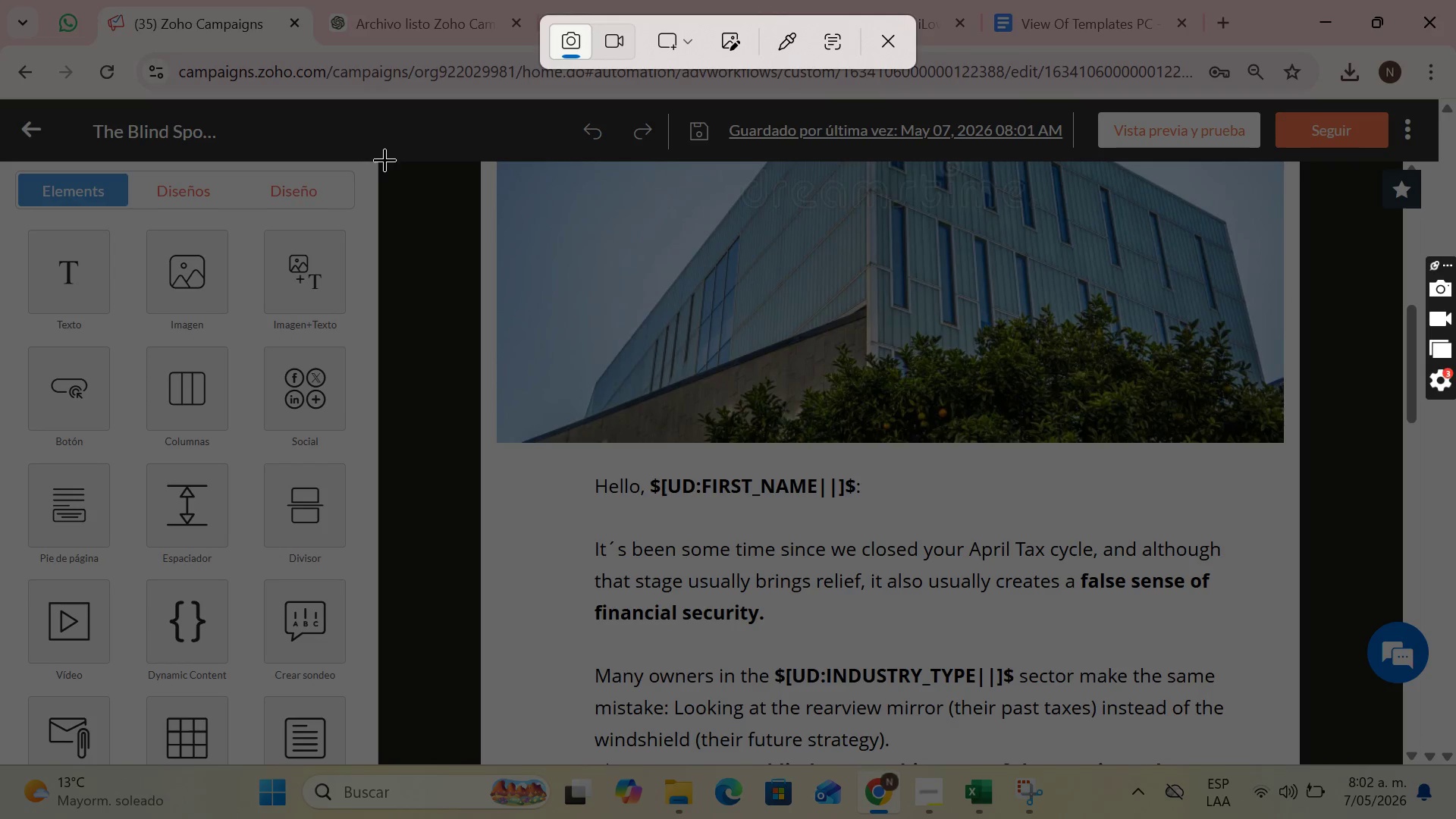 
left_click_drag(start_coordinate=[382, 164], to_coordinate=[1370, 762])
 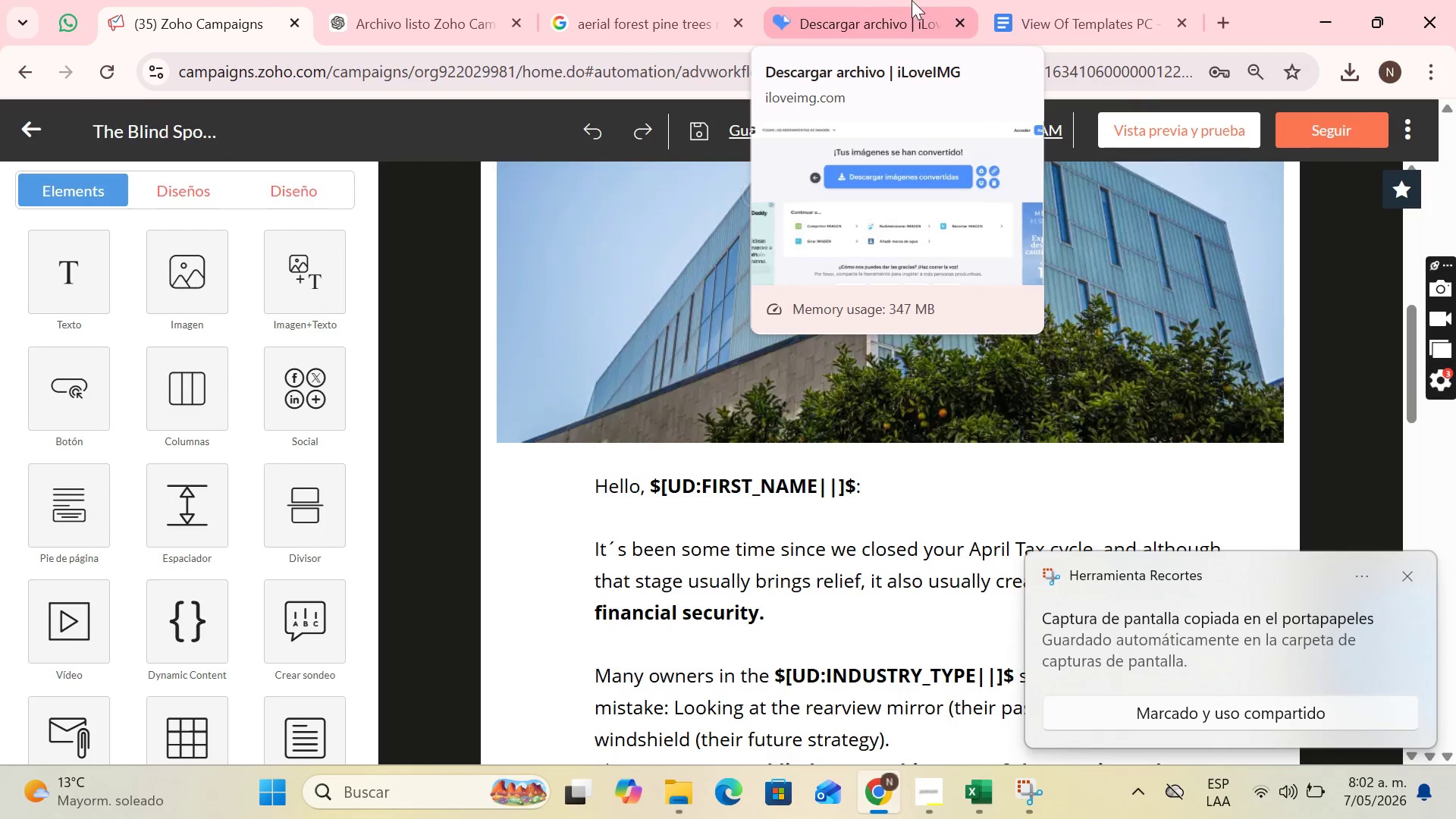 
key(Control+ControlLeft)
 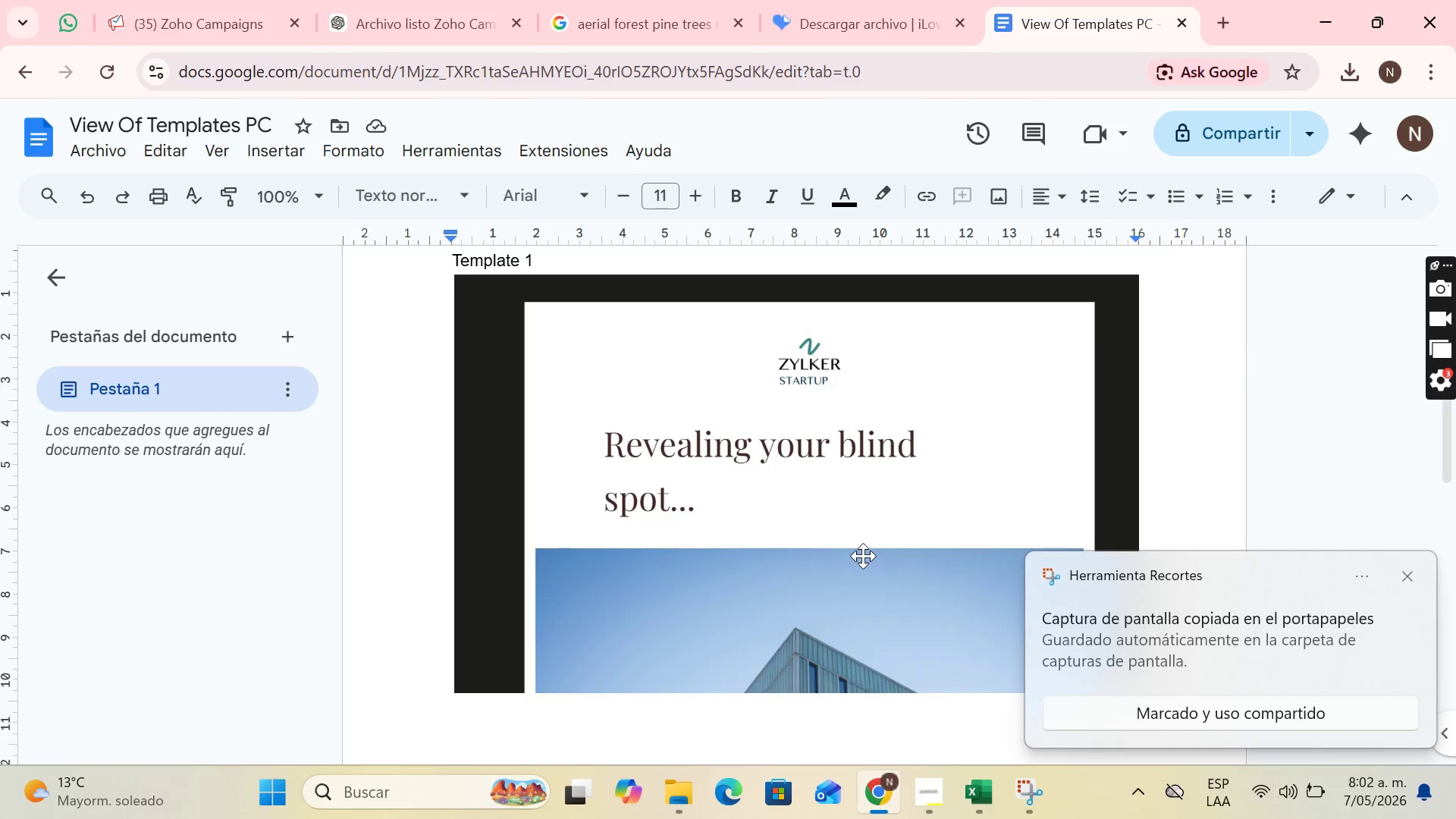 
key(Control+V)
 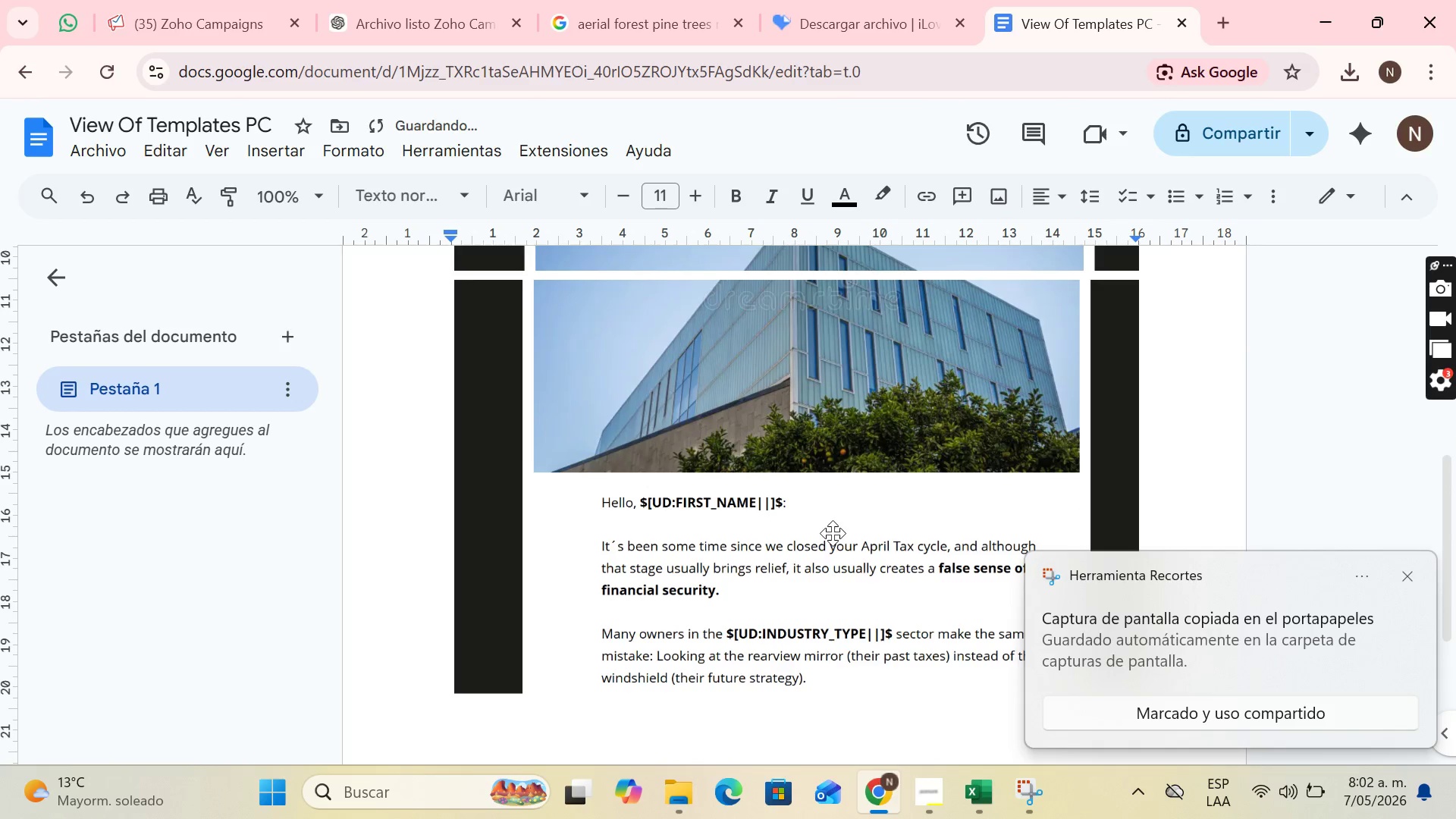 
key(Control+Enter)
 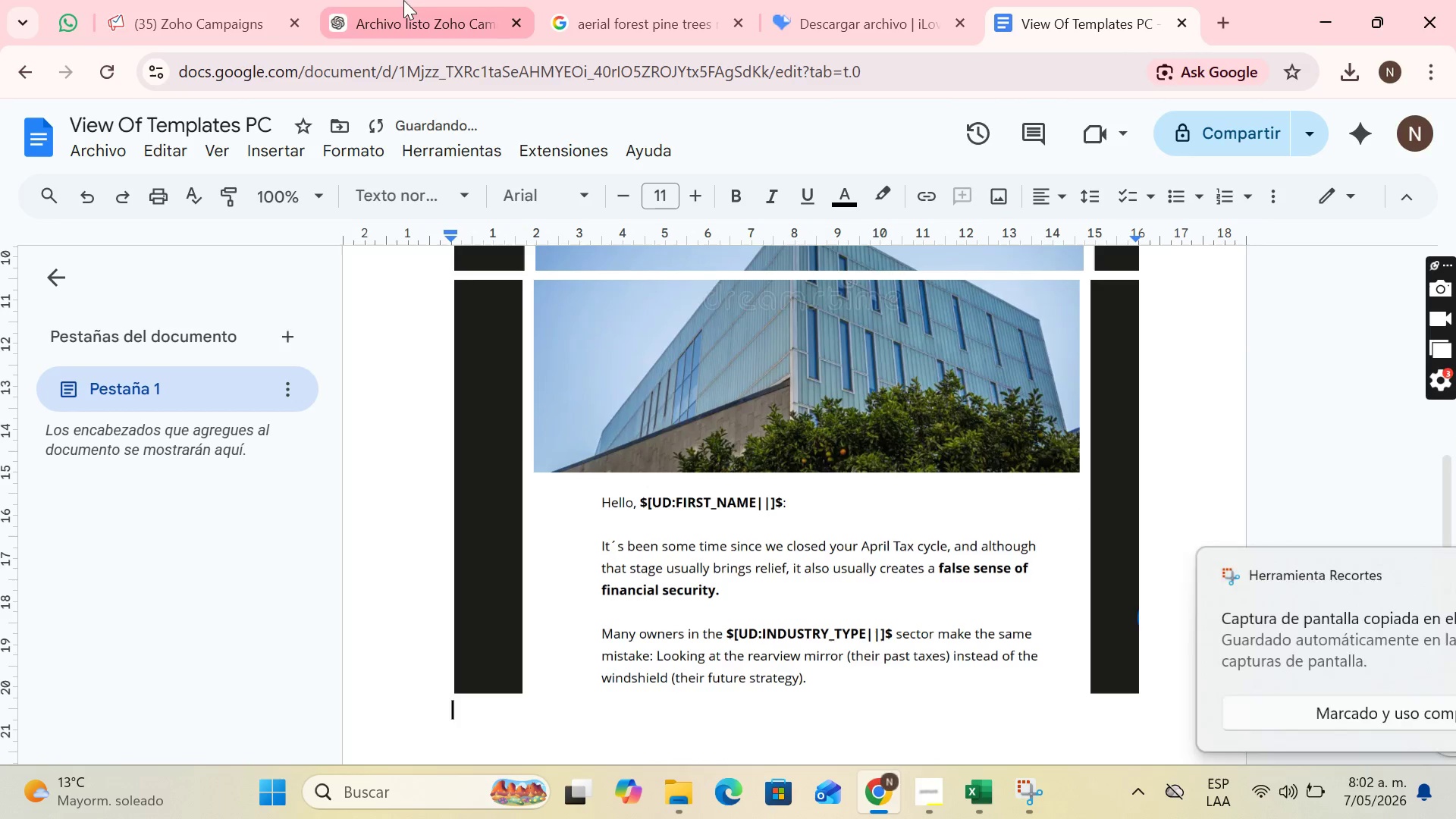 
left_click([176, 0])
 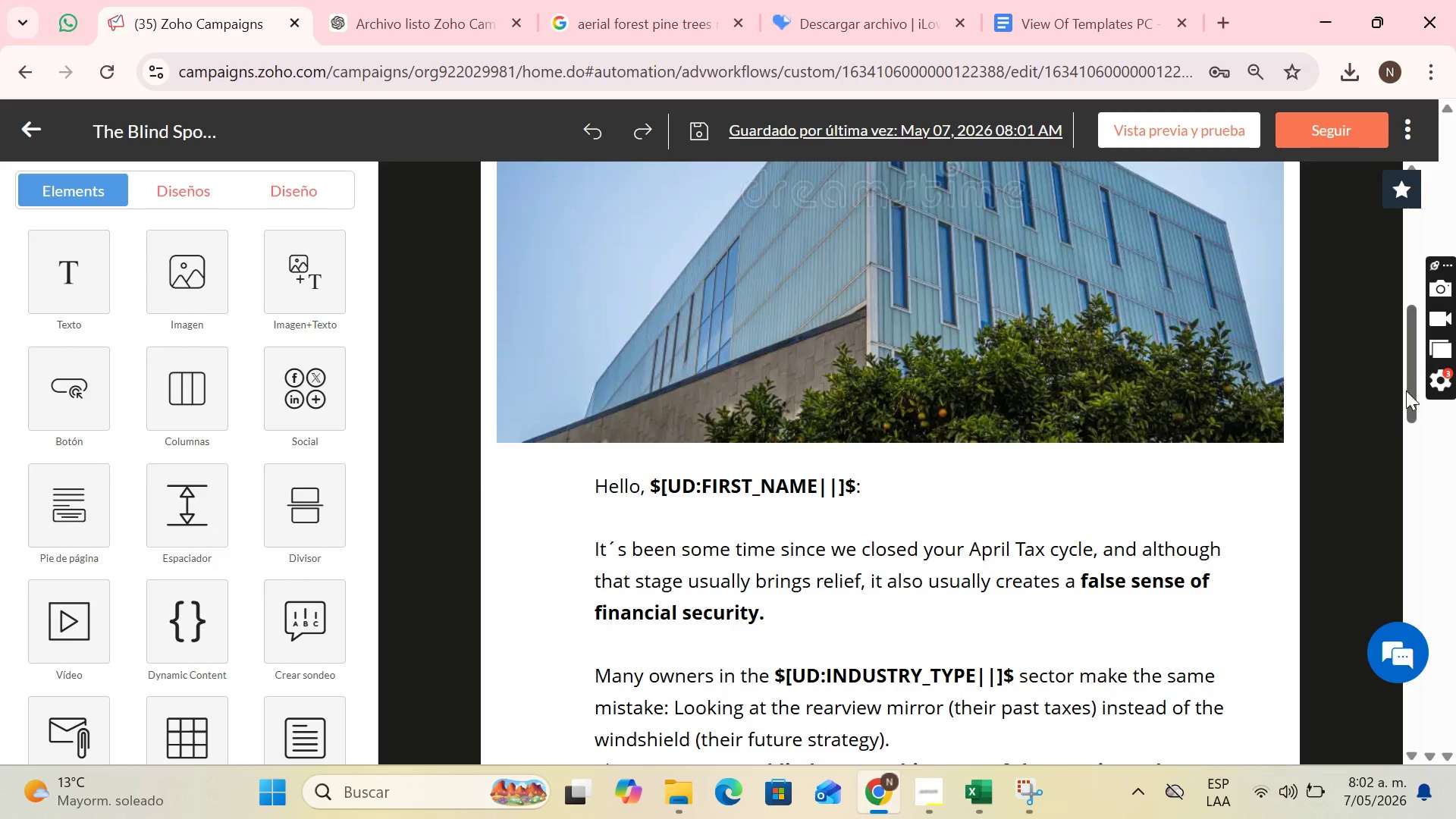 
left_click_drag(start_coordinate=[1413, 391], to_coordinate=[1455, 507])
 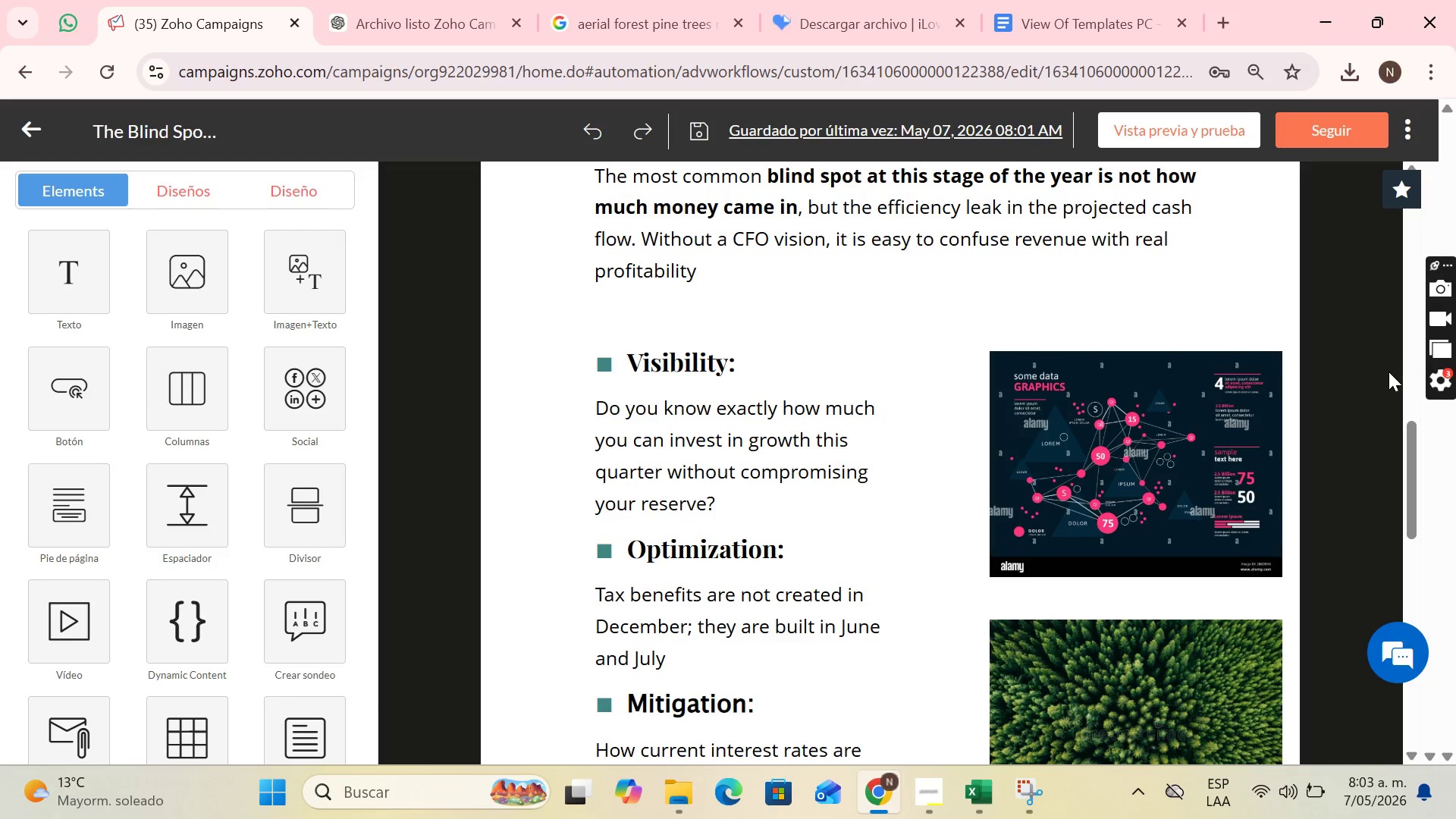 
key(PrintScreen)
 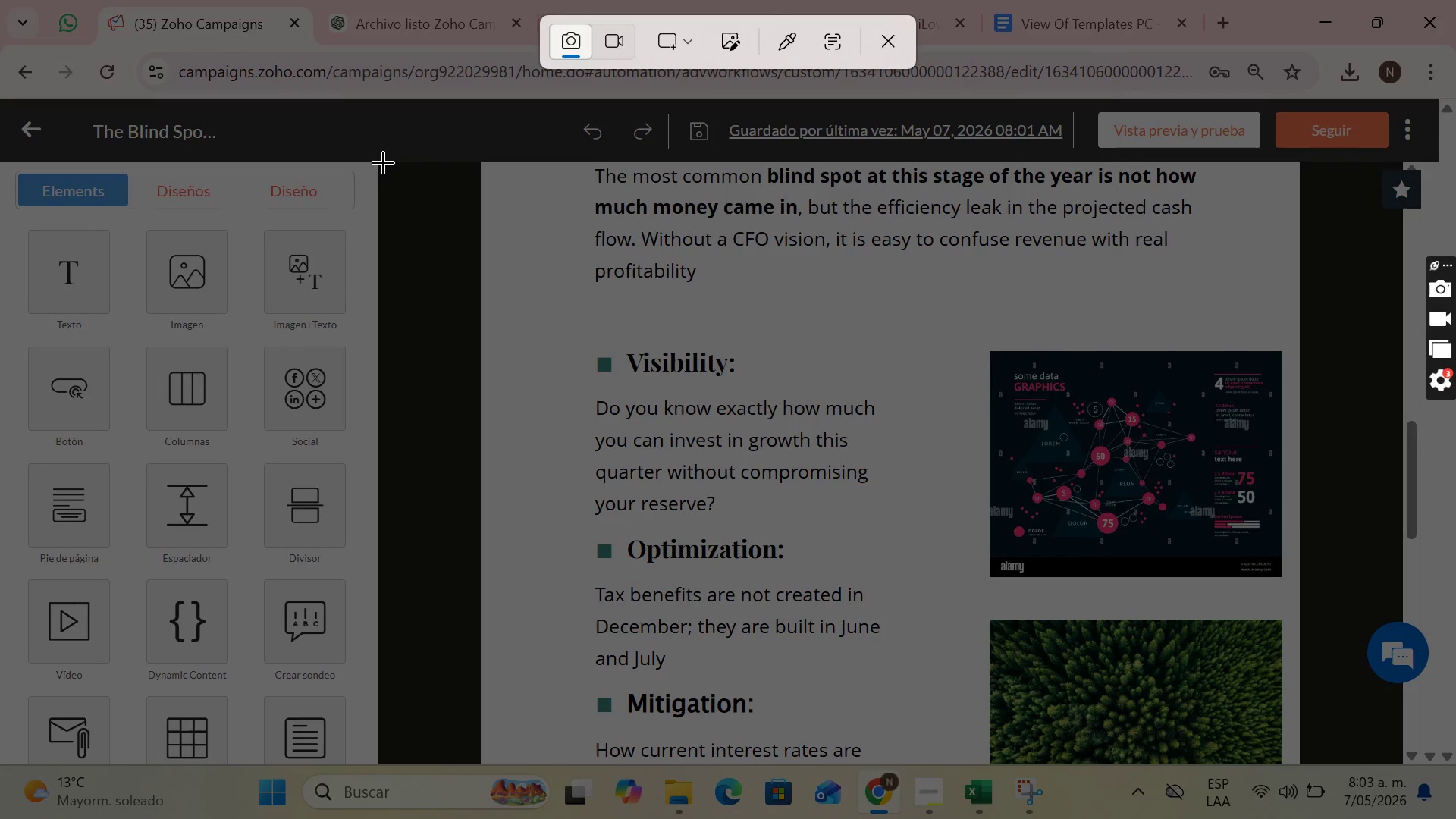 
left_click_drag(start_coordinate=[383, 161], to_coordinate=[1371, 764])
 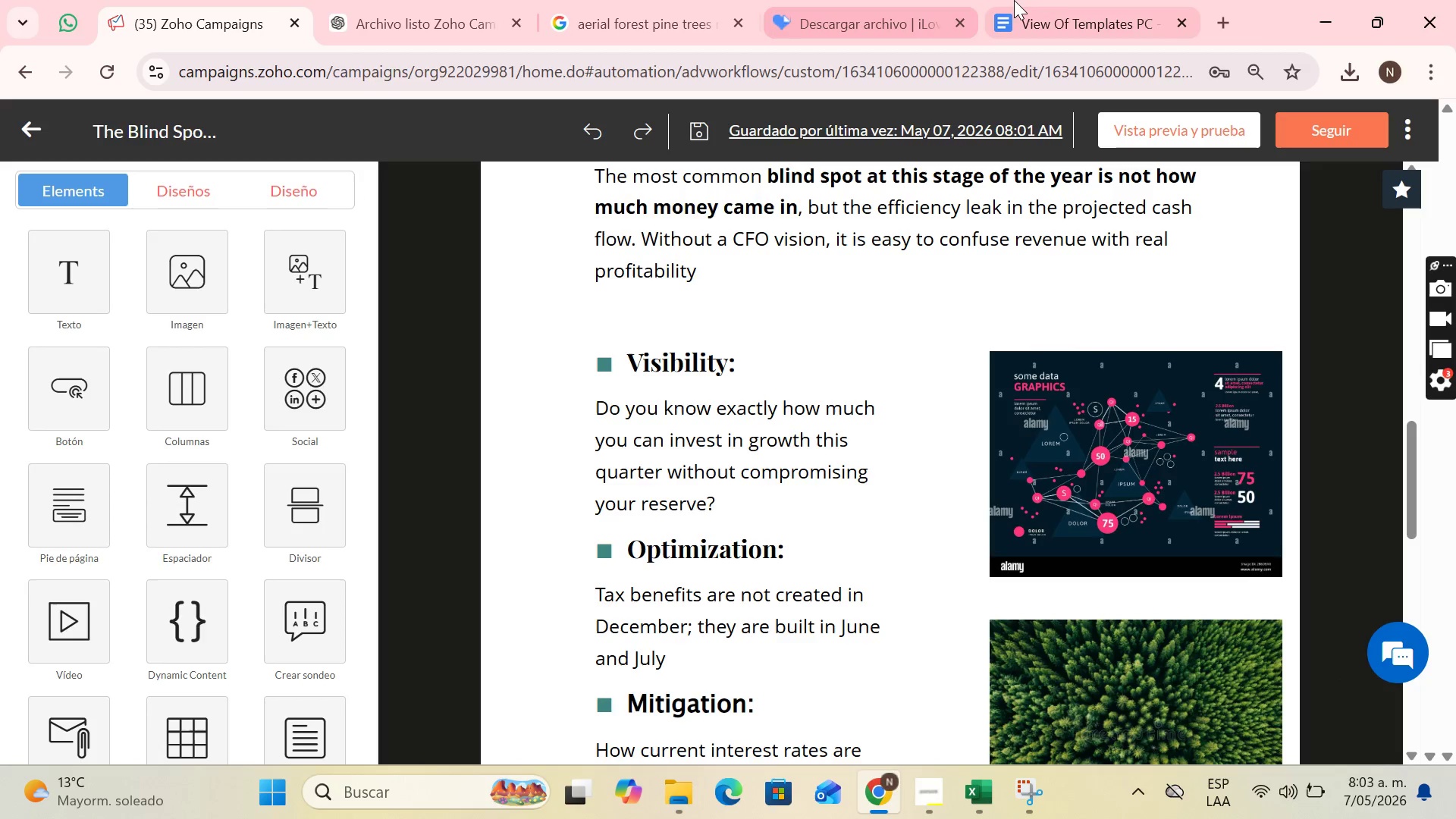 
left_click([1018, 0])
 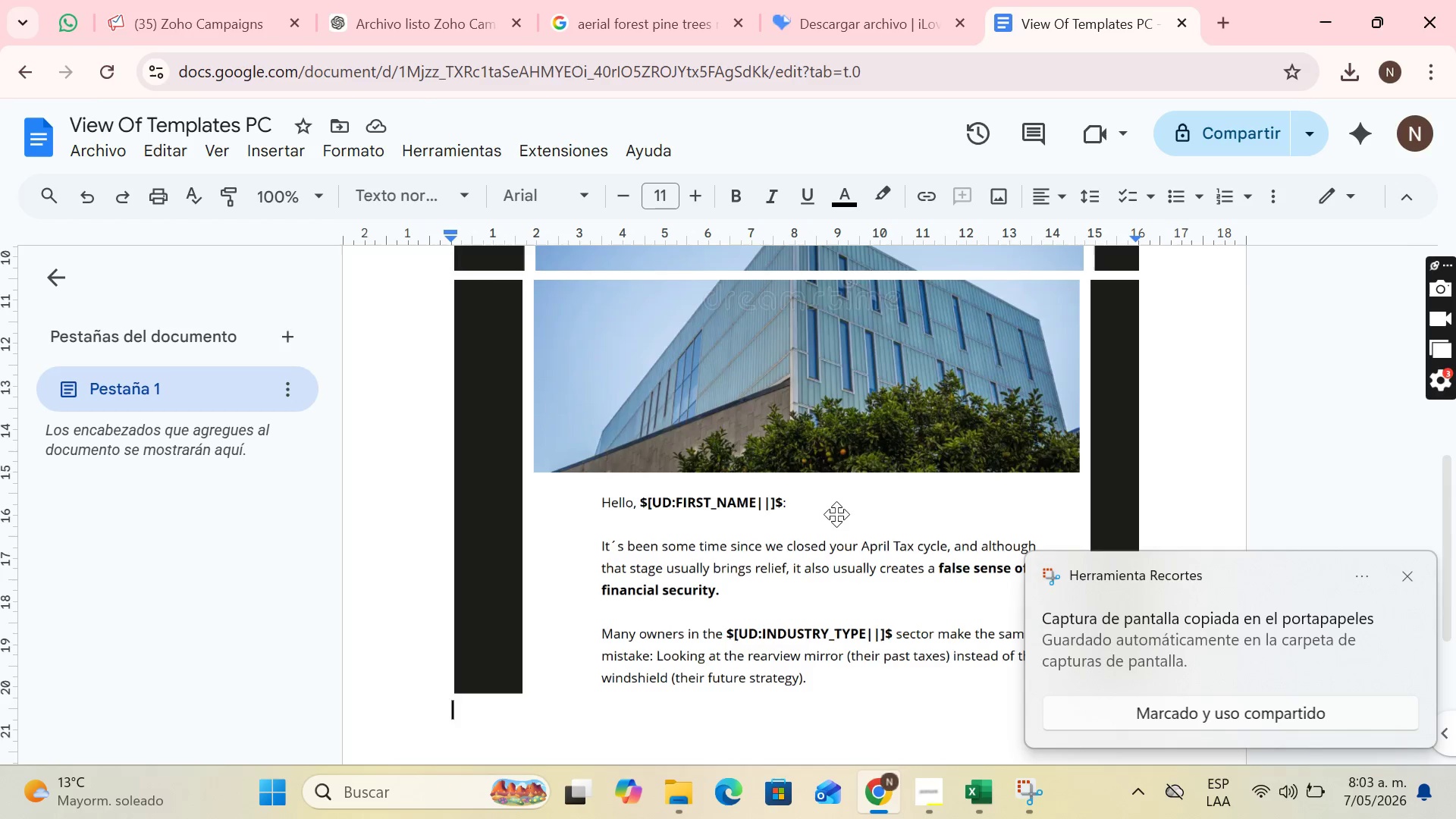 
key(Control+V)
 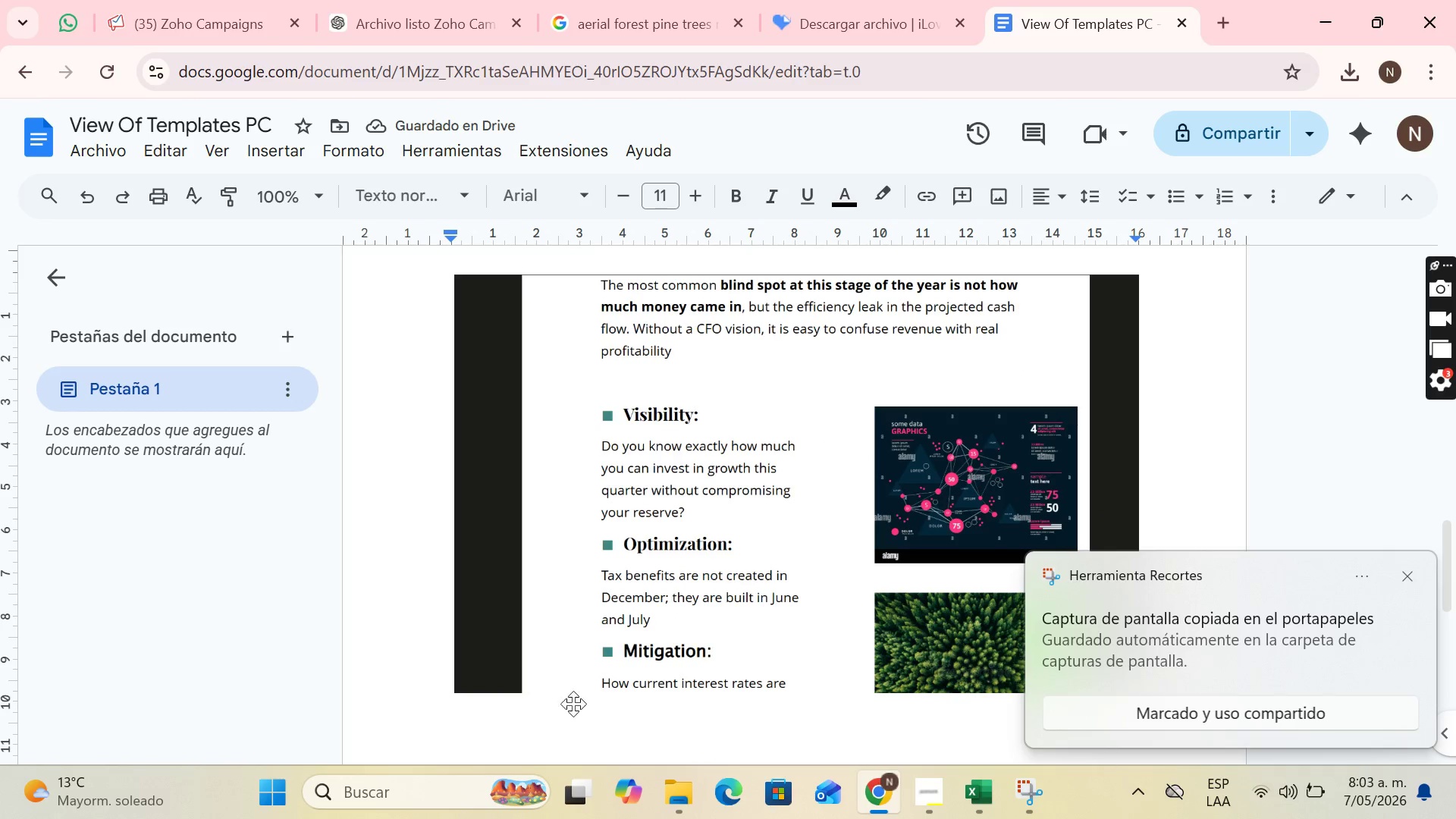 
wait(6.28)
 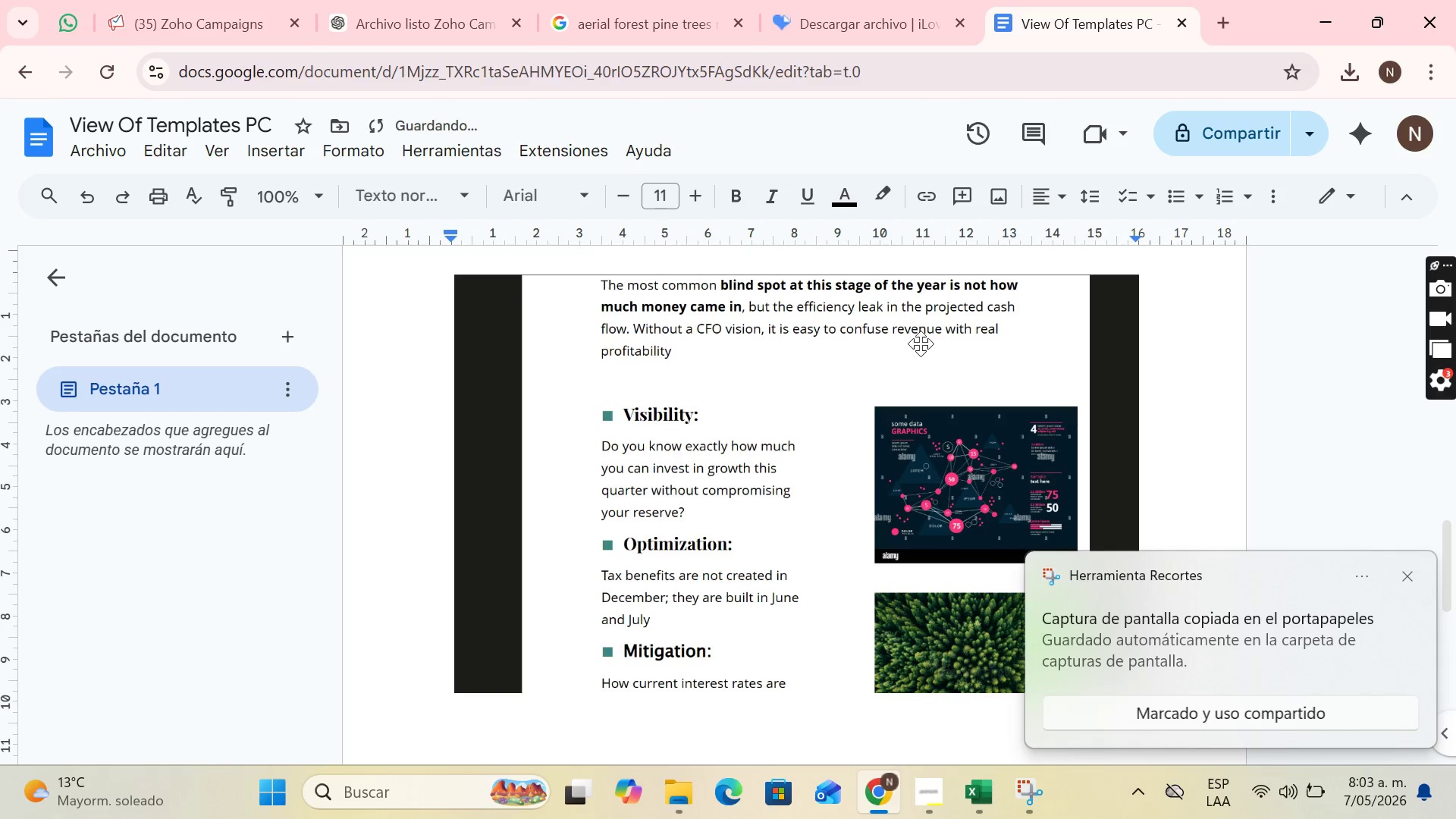 
left_click([1415, 573])
 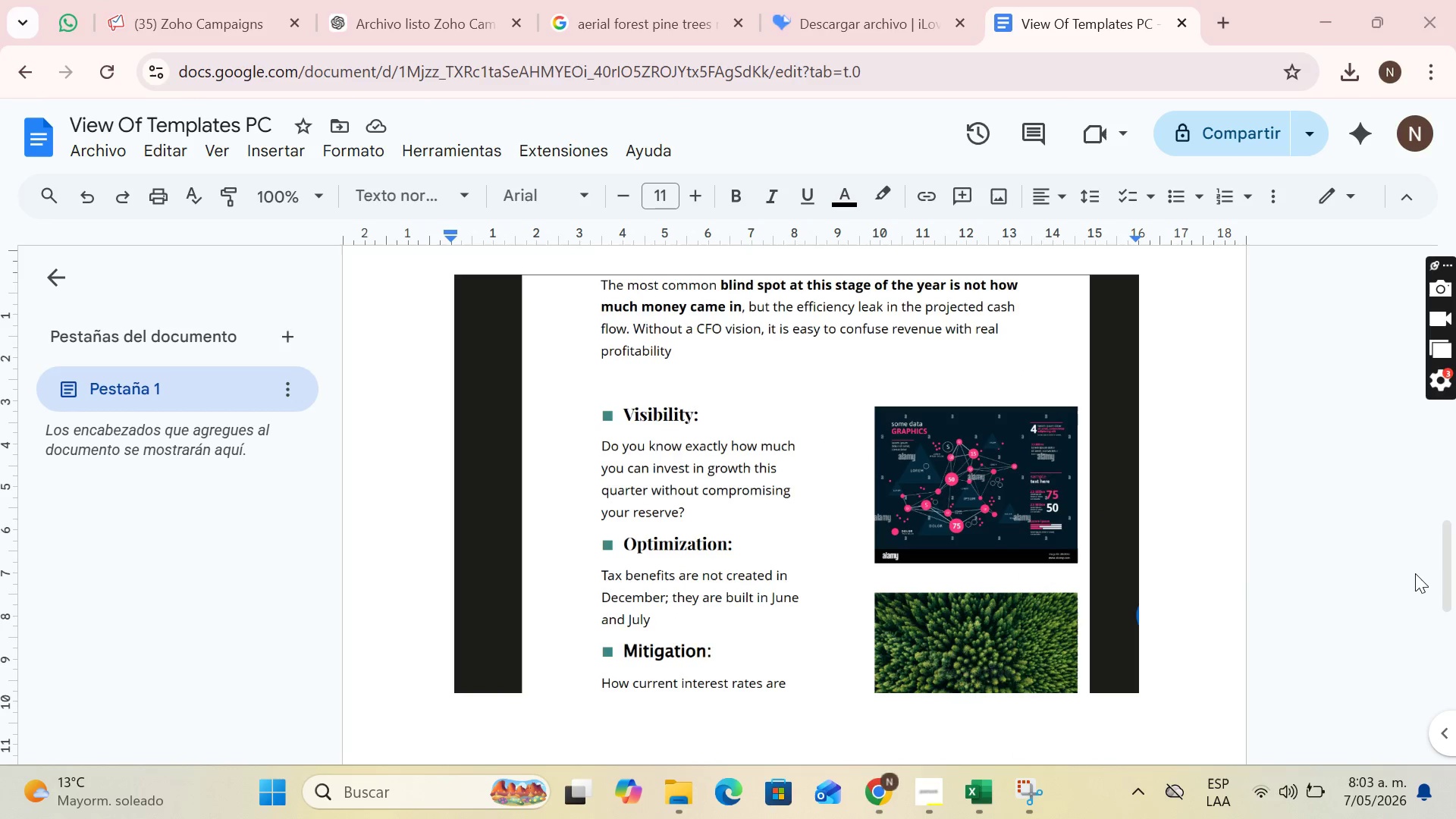 
key(Enter)
 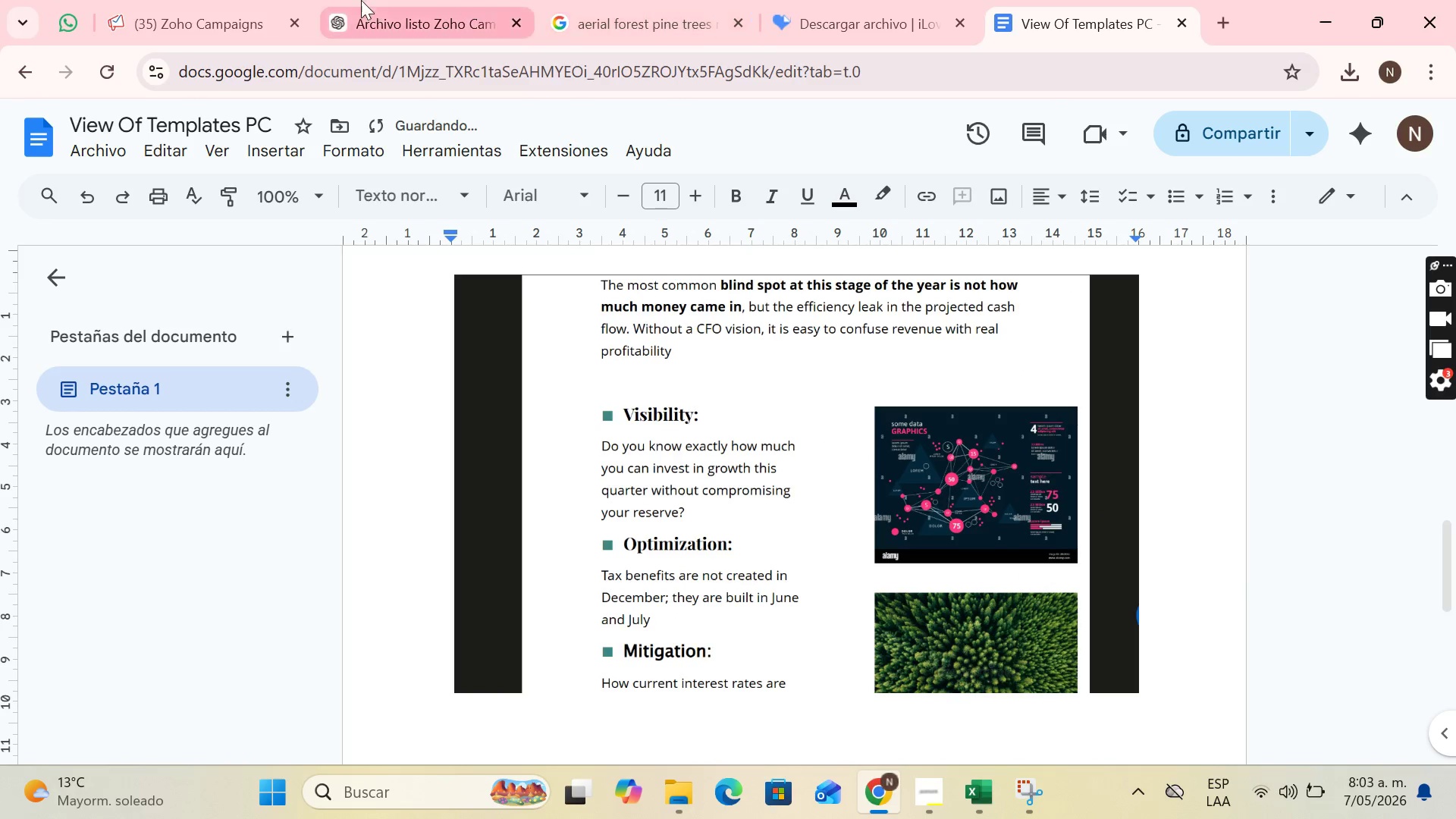 
left_click([172, 0])
 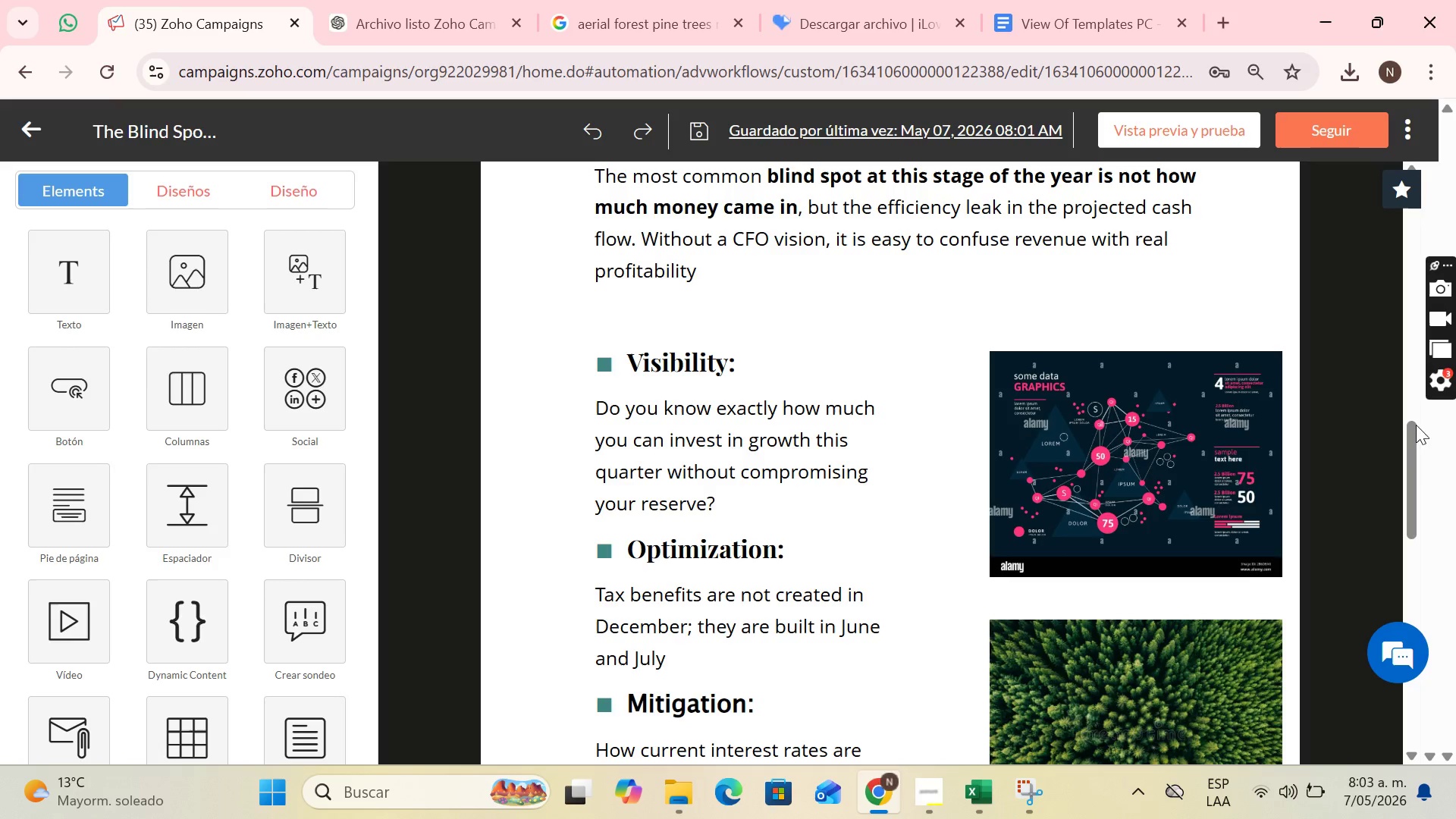 
left_click_drag(start_coordinate=[1407, 440], to_coordinate=[1445, 560])
 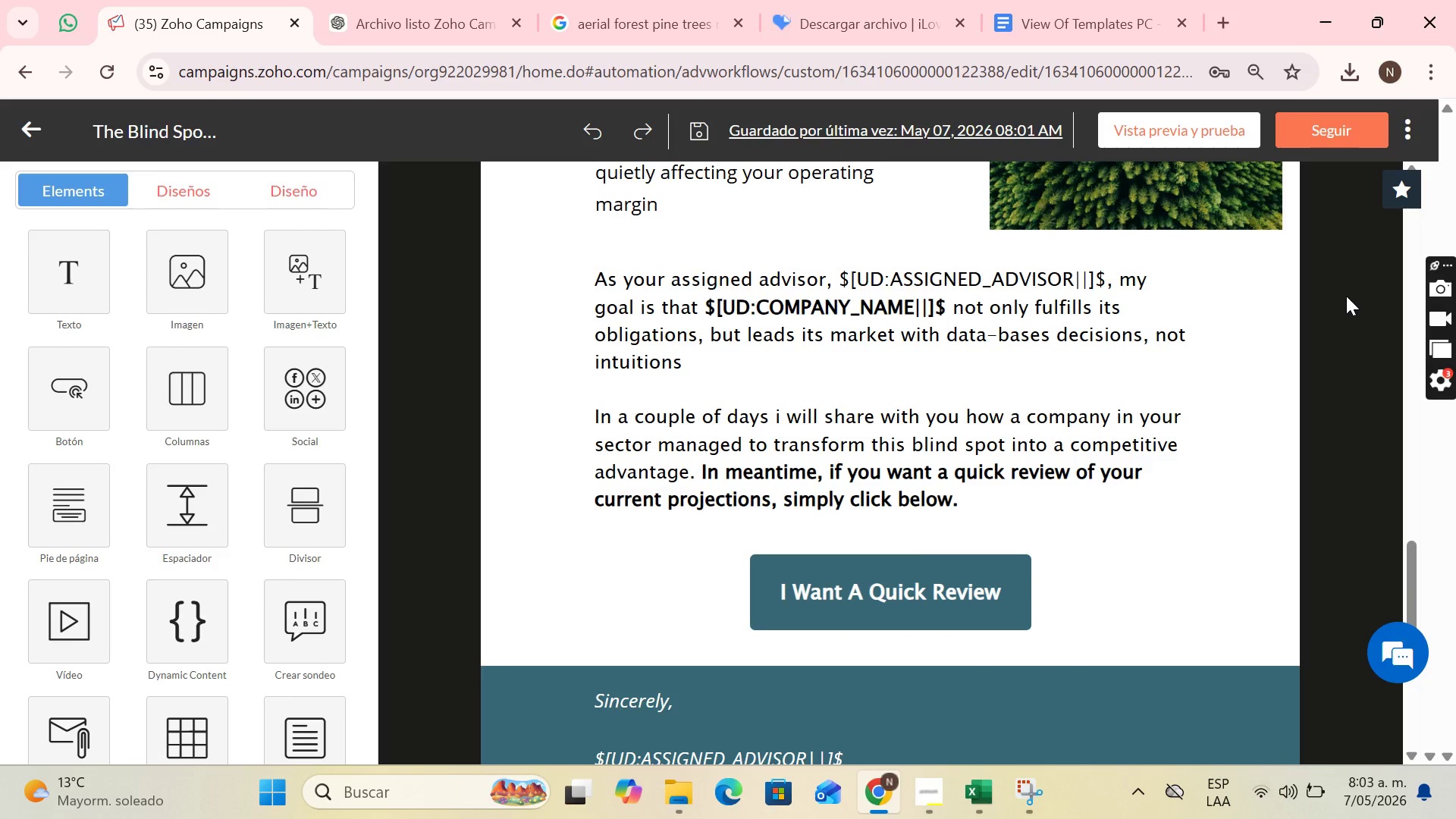 
key(PrintScreen)
 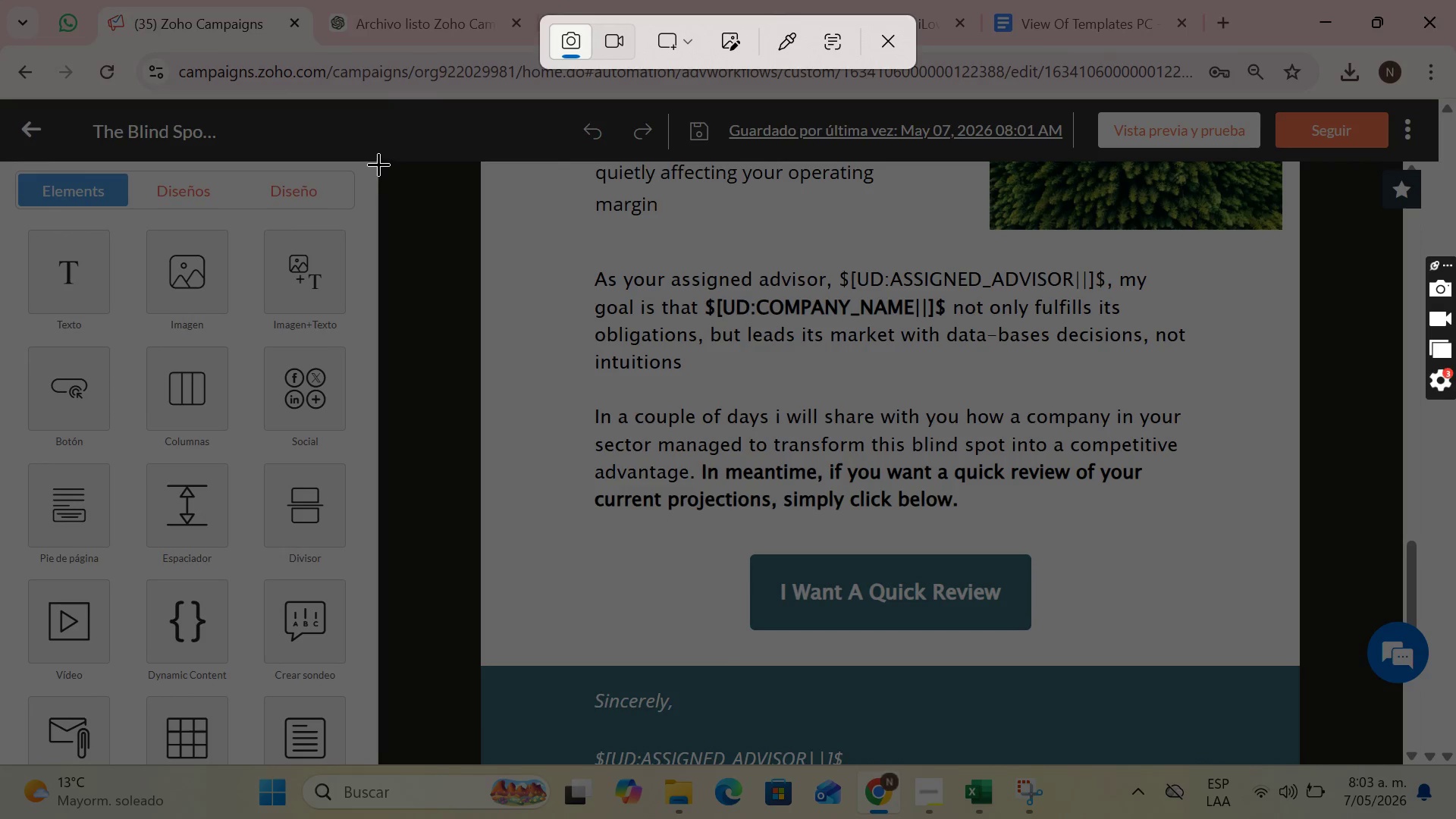 
left_click_drag(start_coordinate=[379, 163], to_coordinate=[1357, 766])
 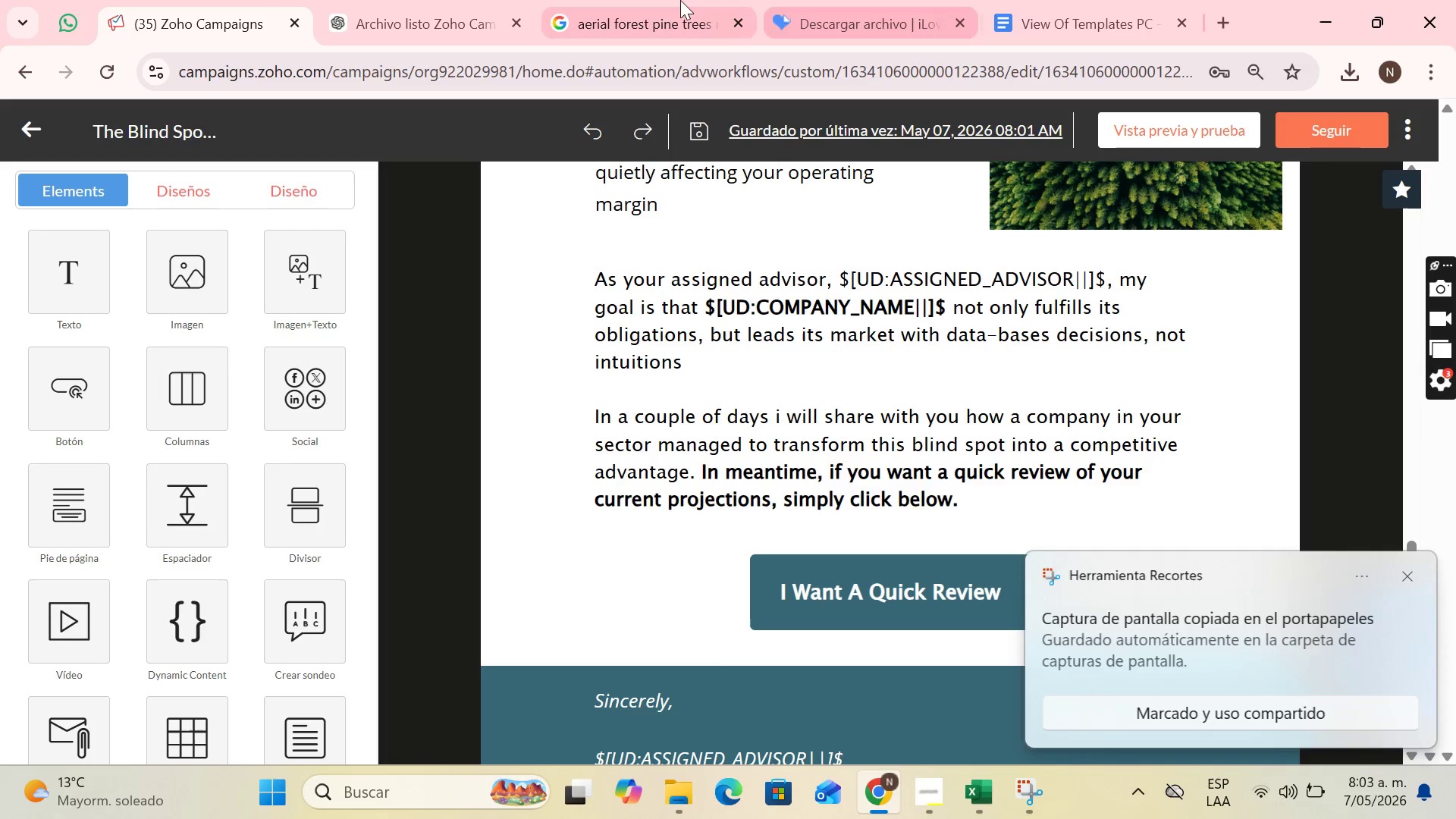 
left_click([880, 0])
 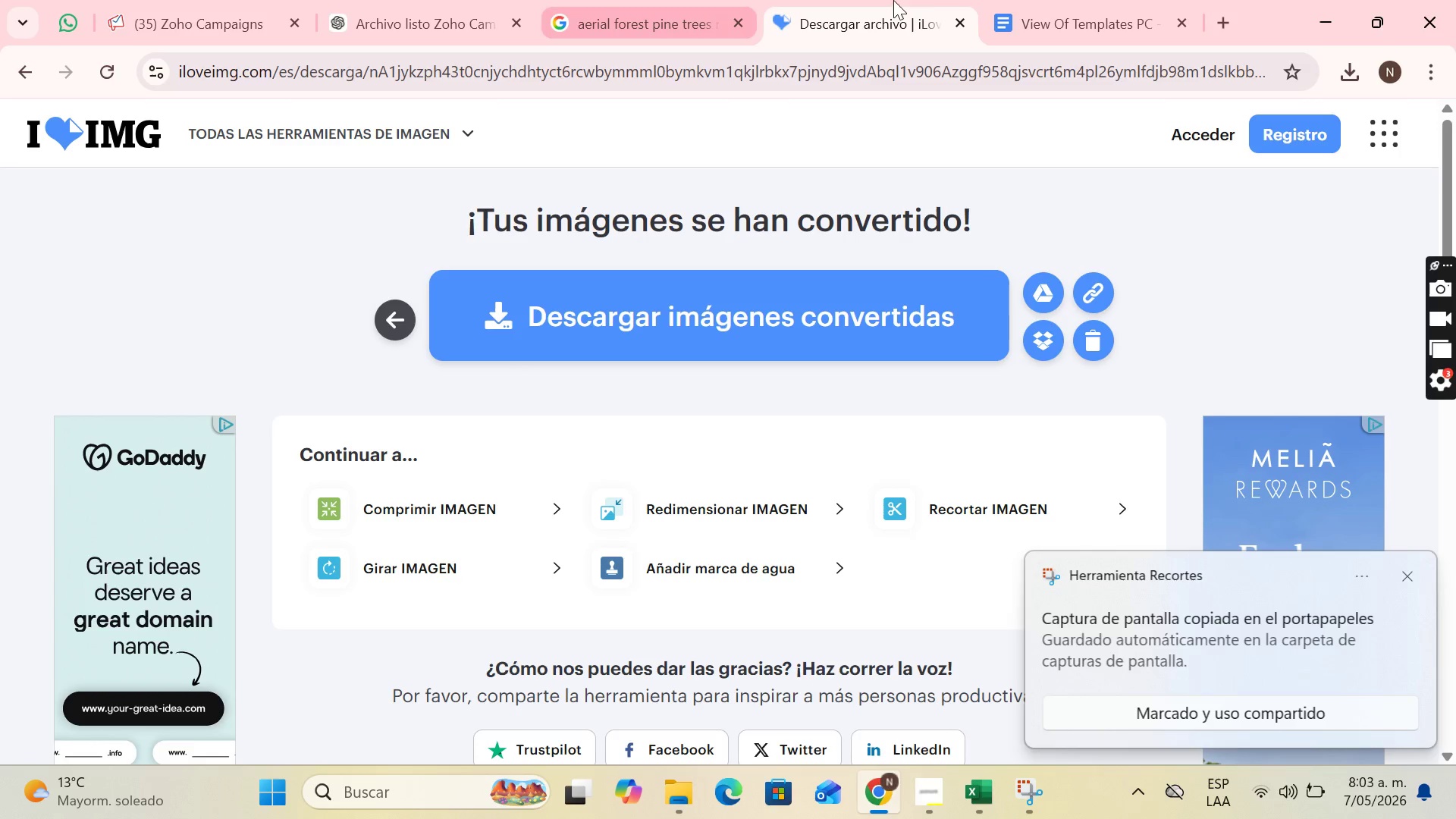 
left_click([1056, 0])
 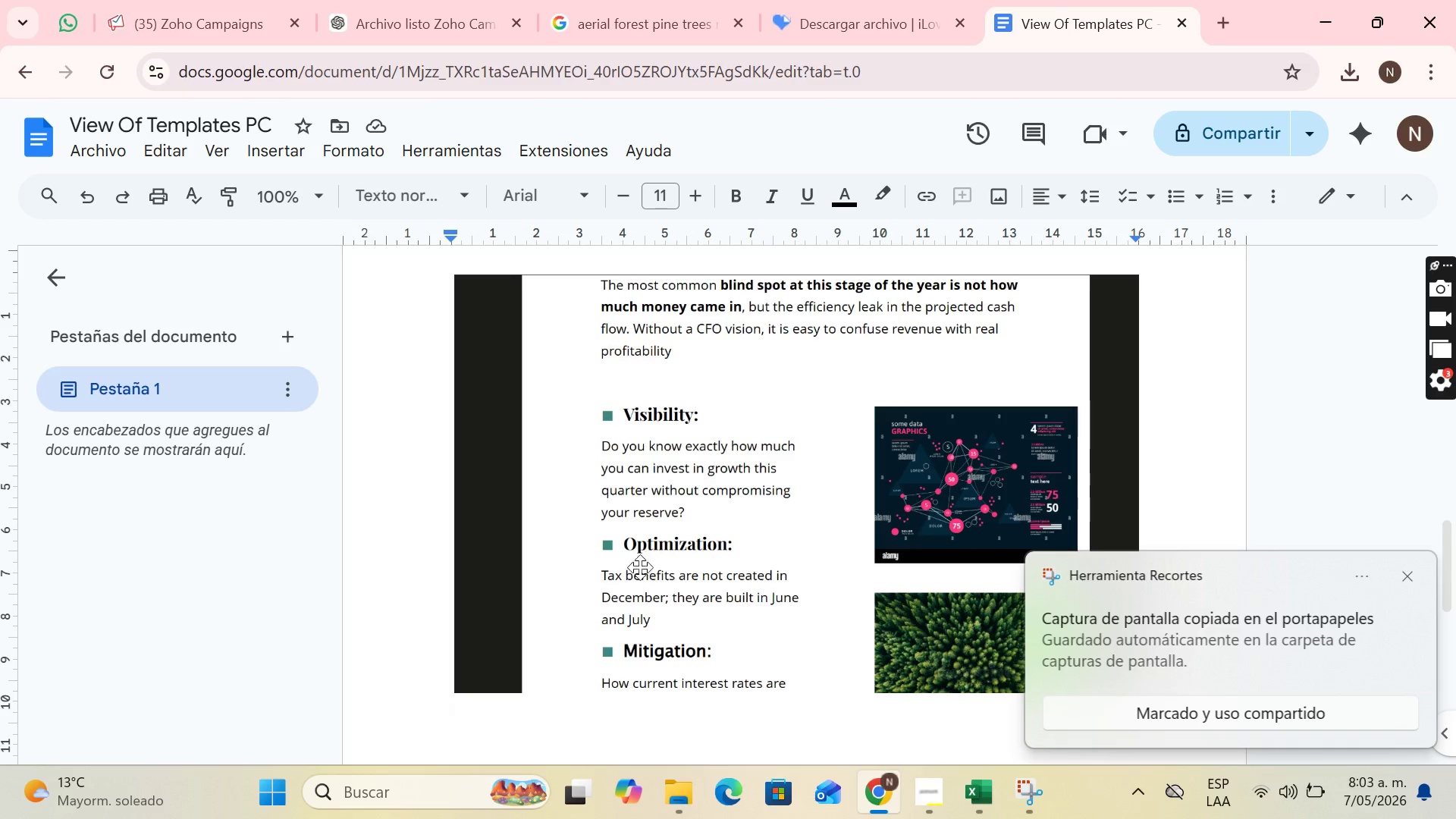 
key(Control+V)
 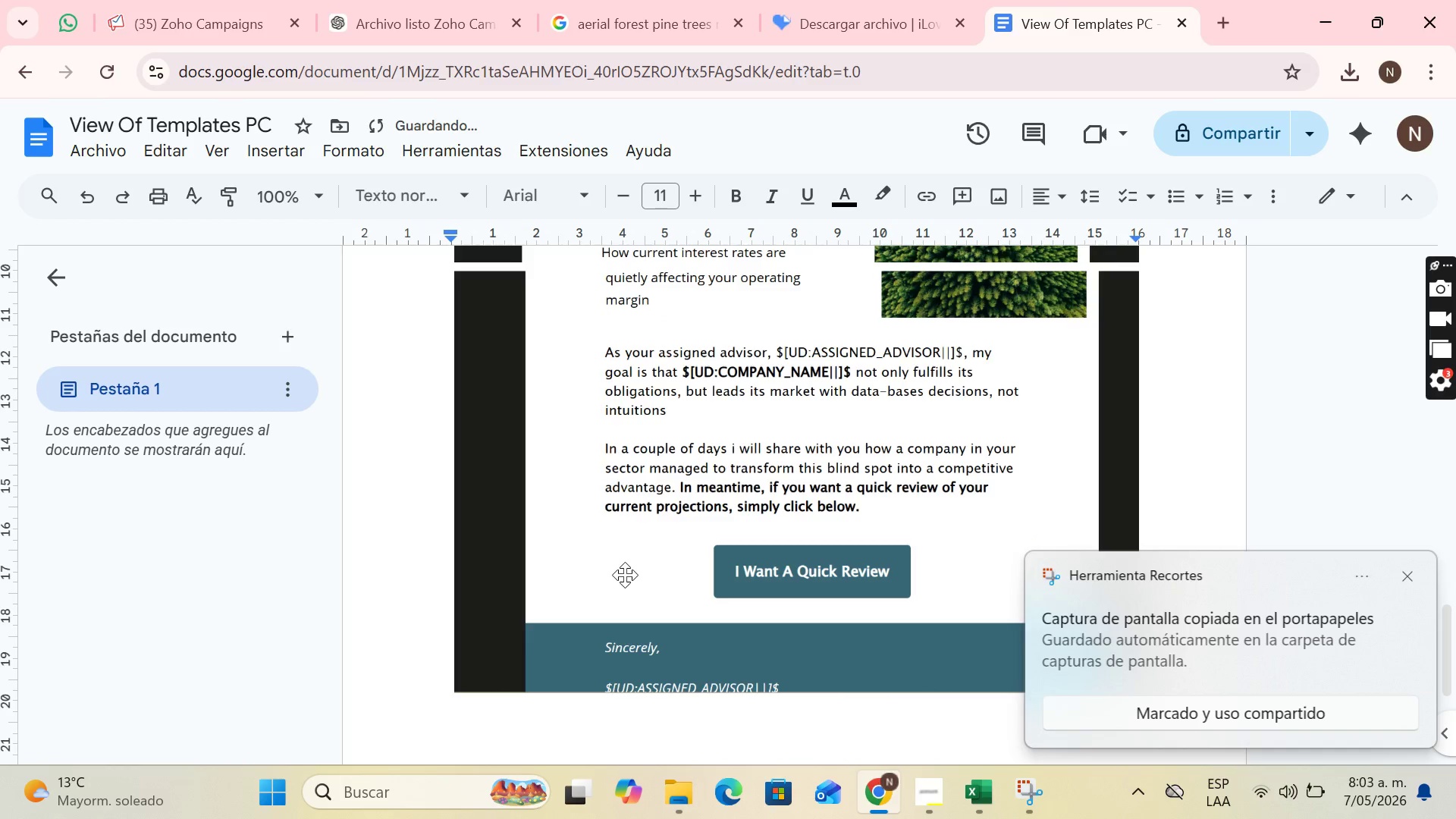 
key(Enter)
 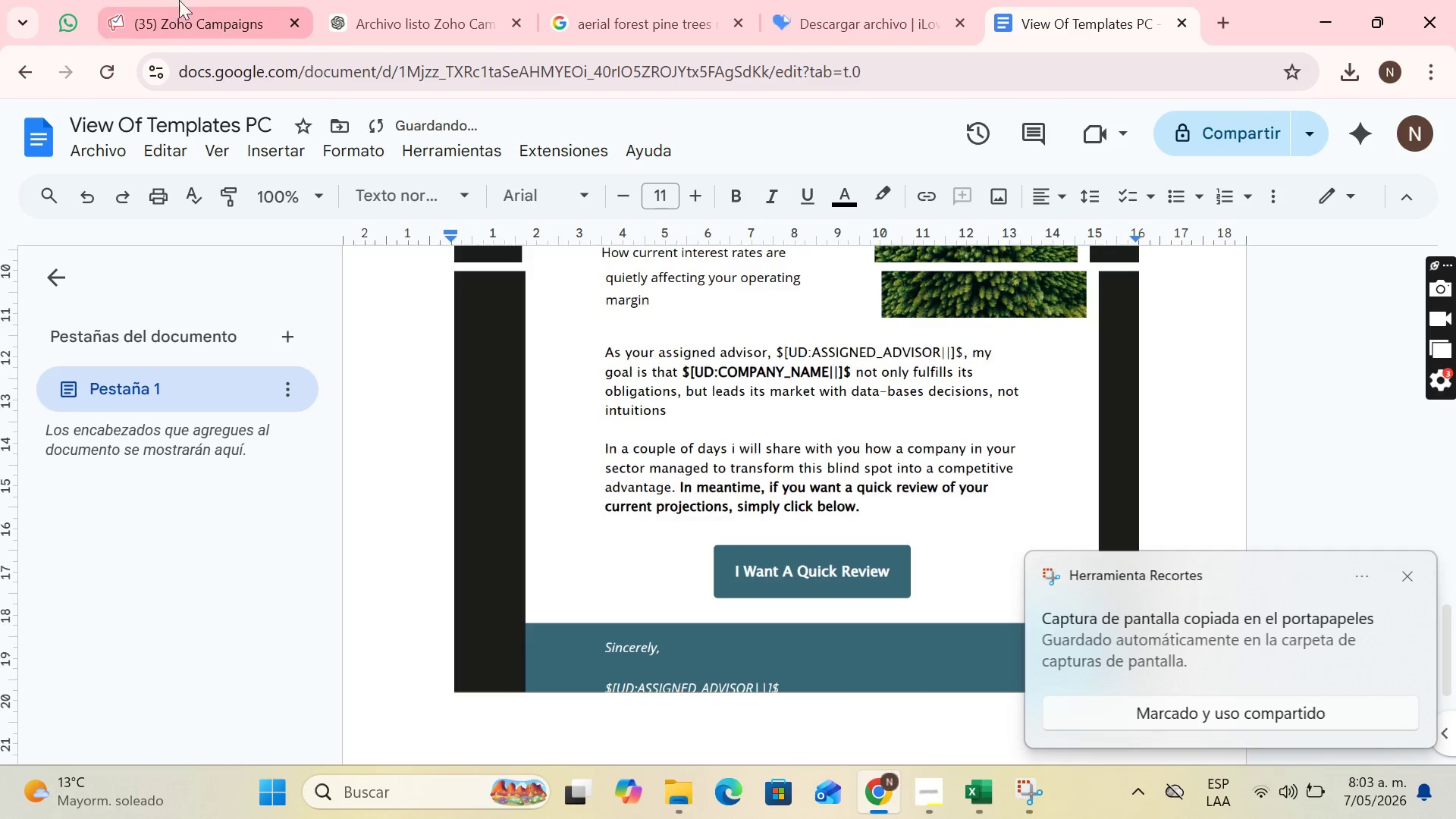 
left_click([197, 0])
 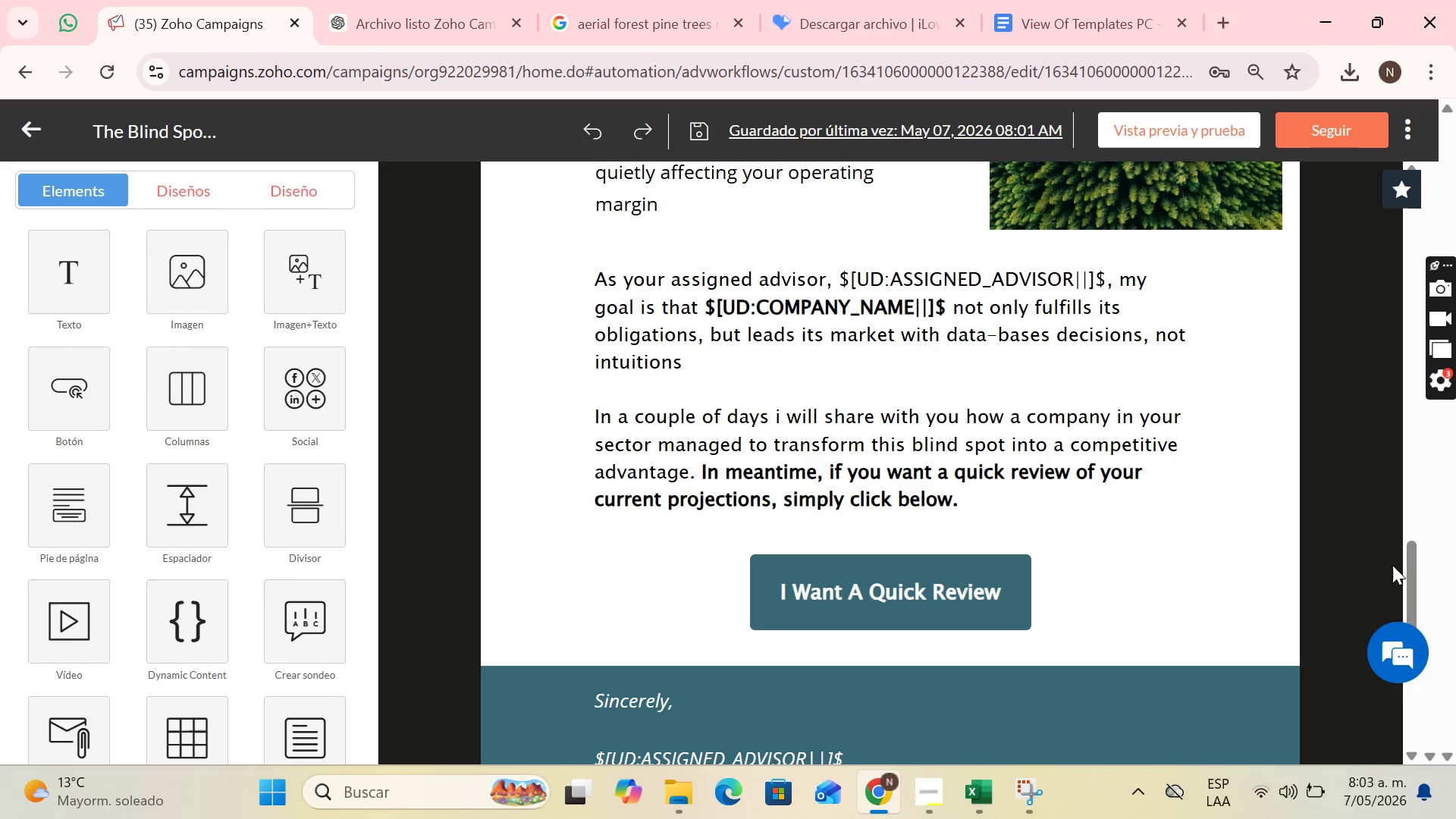 
left_click_drag(start_coordinate=[1411, 578], to_coordinate=[1436, 745])
 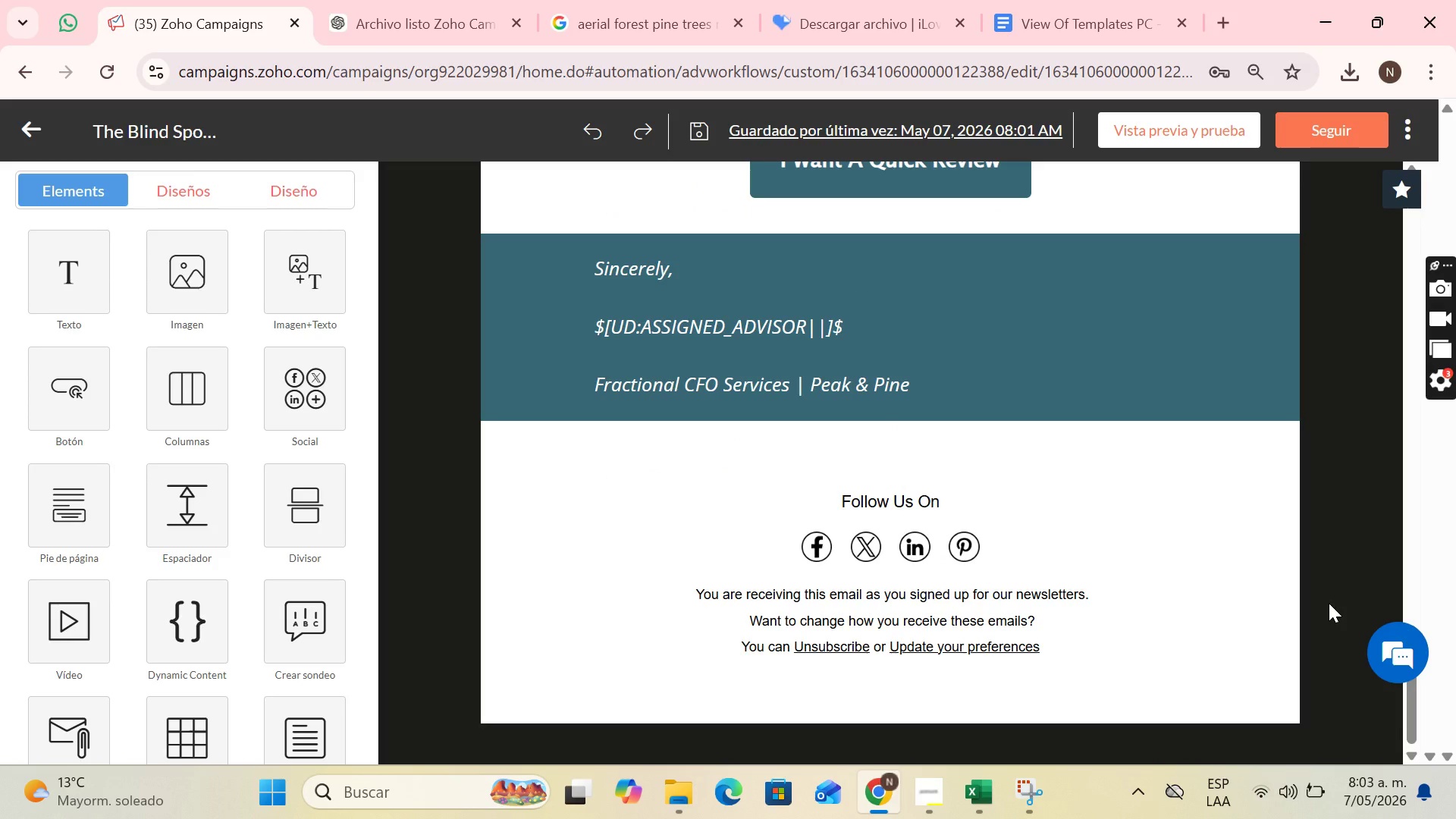 
key(PrintScreen)
 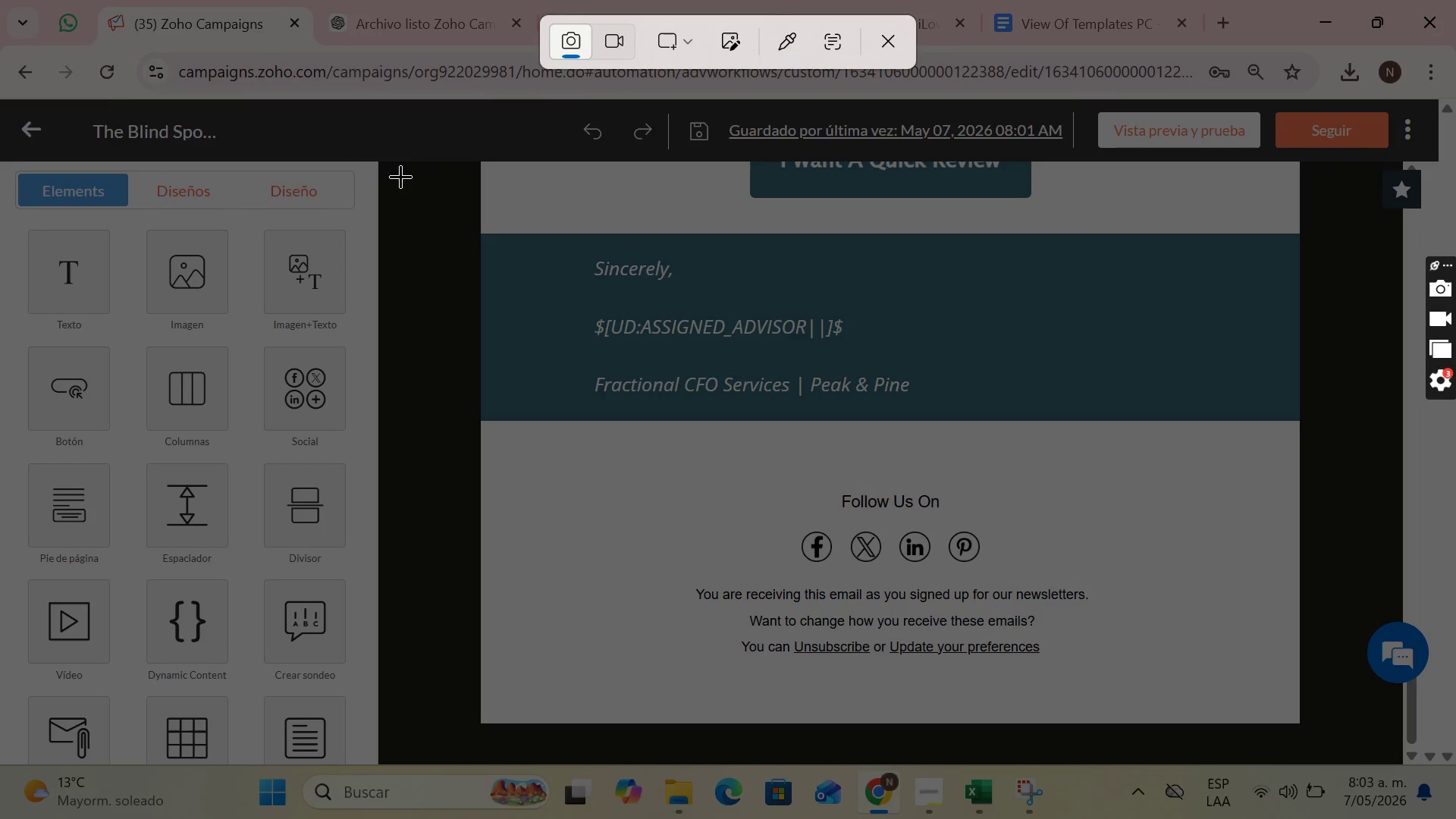 
left_click_drag(start_coordinate=[380, 163], to_coordinate=[1365, 758])
 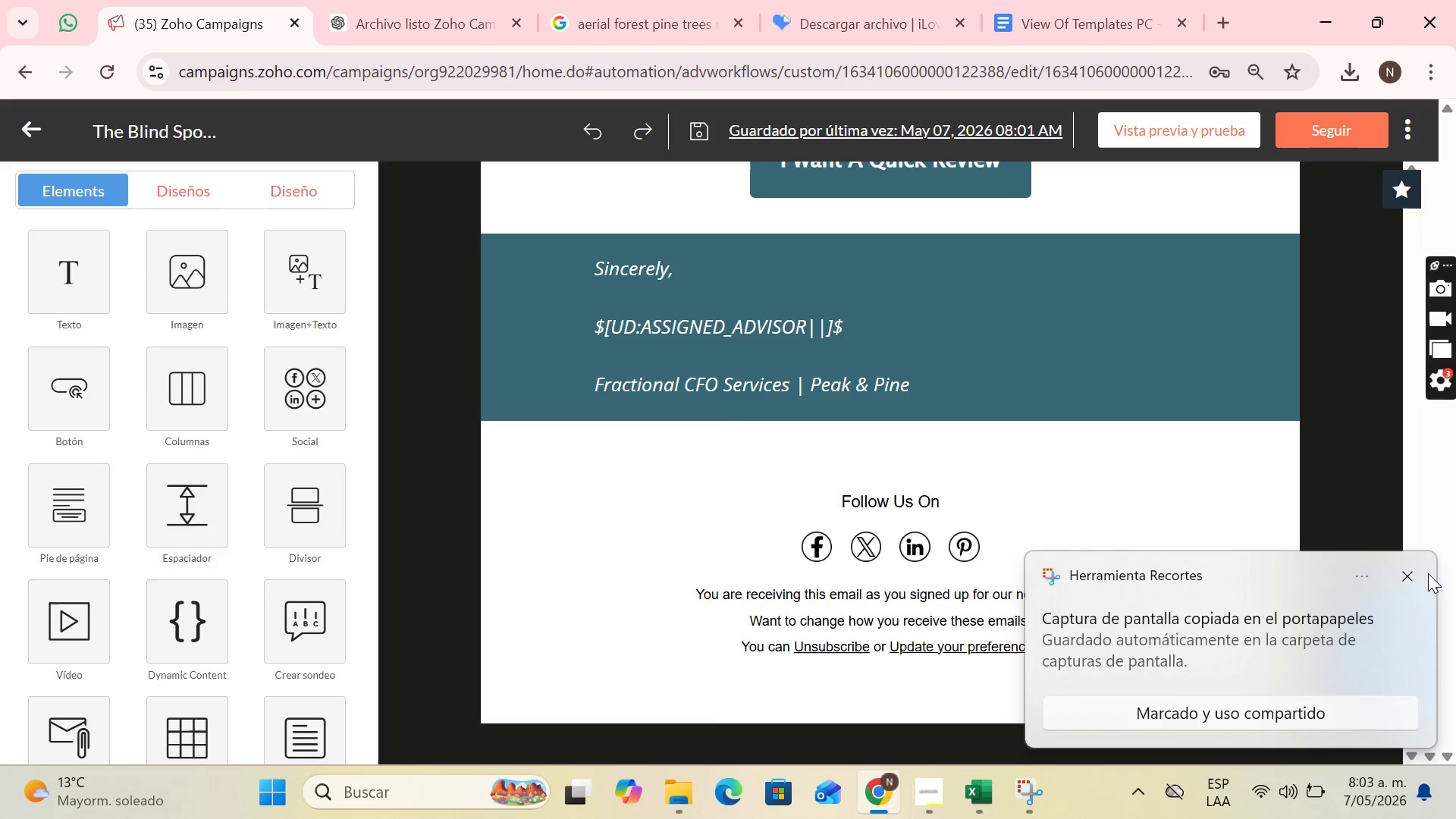 
left_click([1357, 578])
 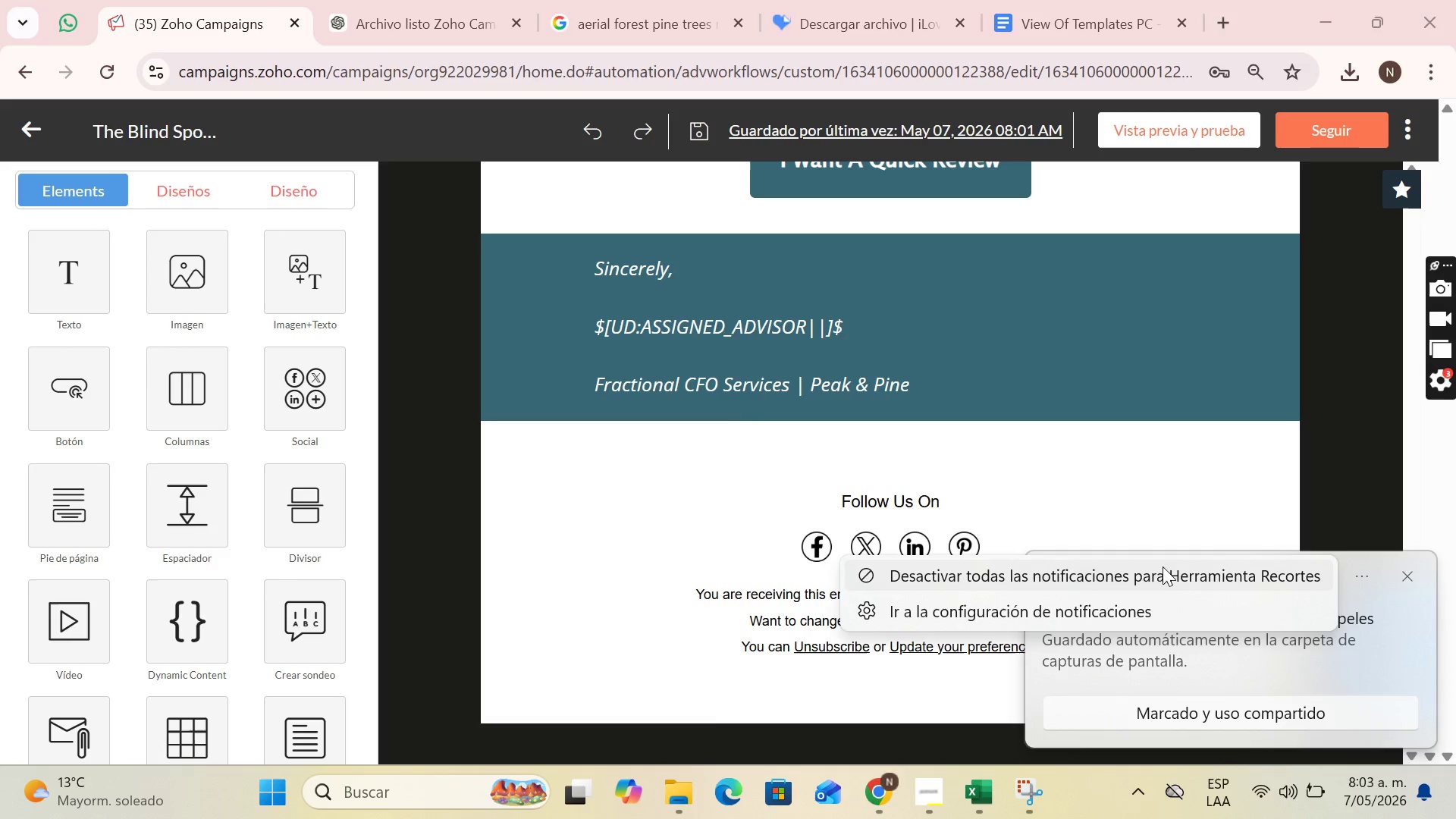 
mouse_move([1178, 580])
 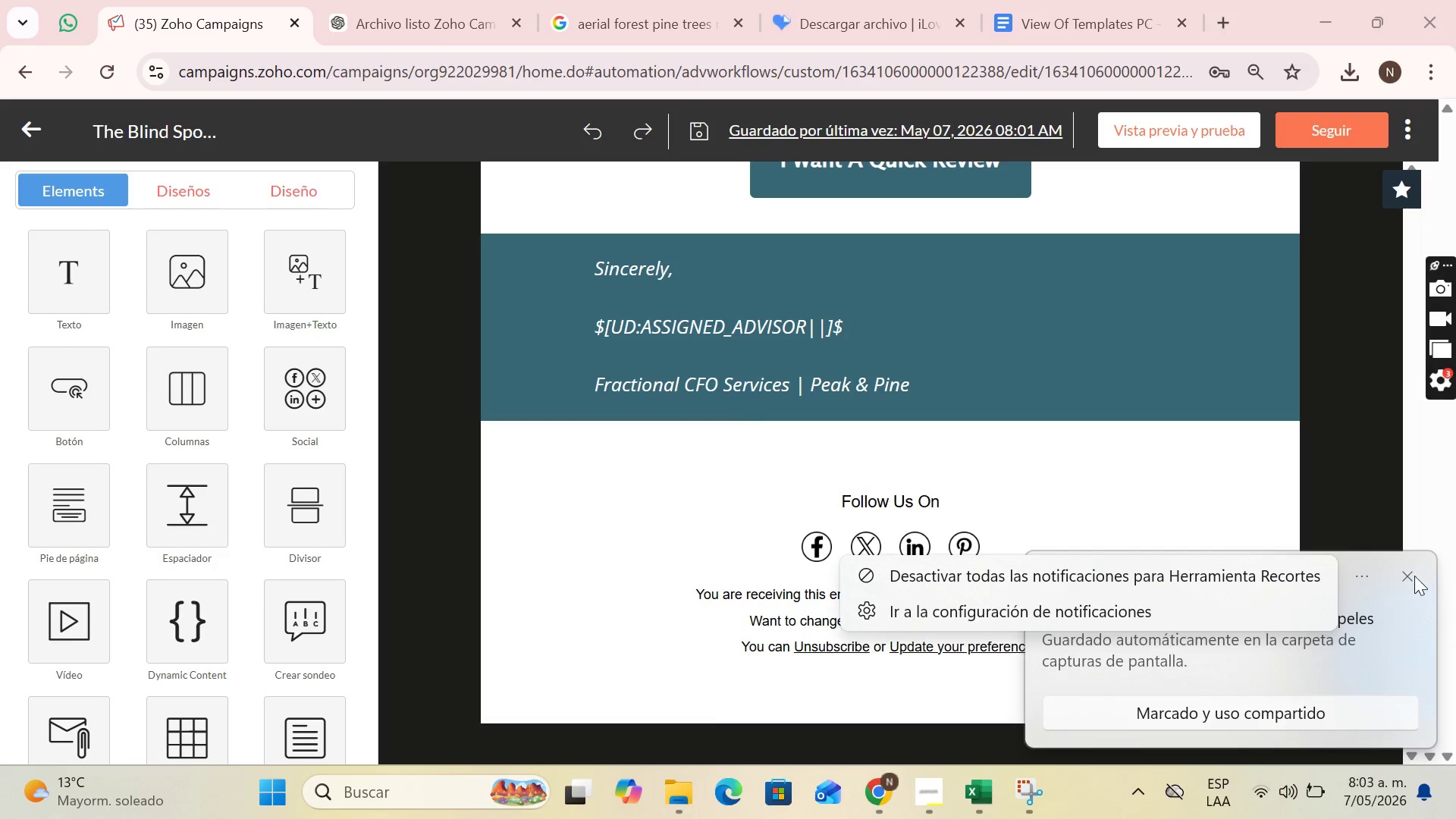 
left_click([1409, 573])
 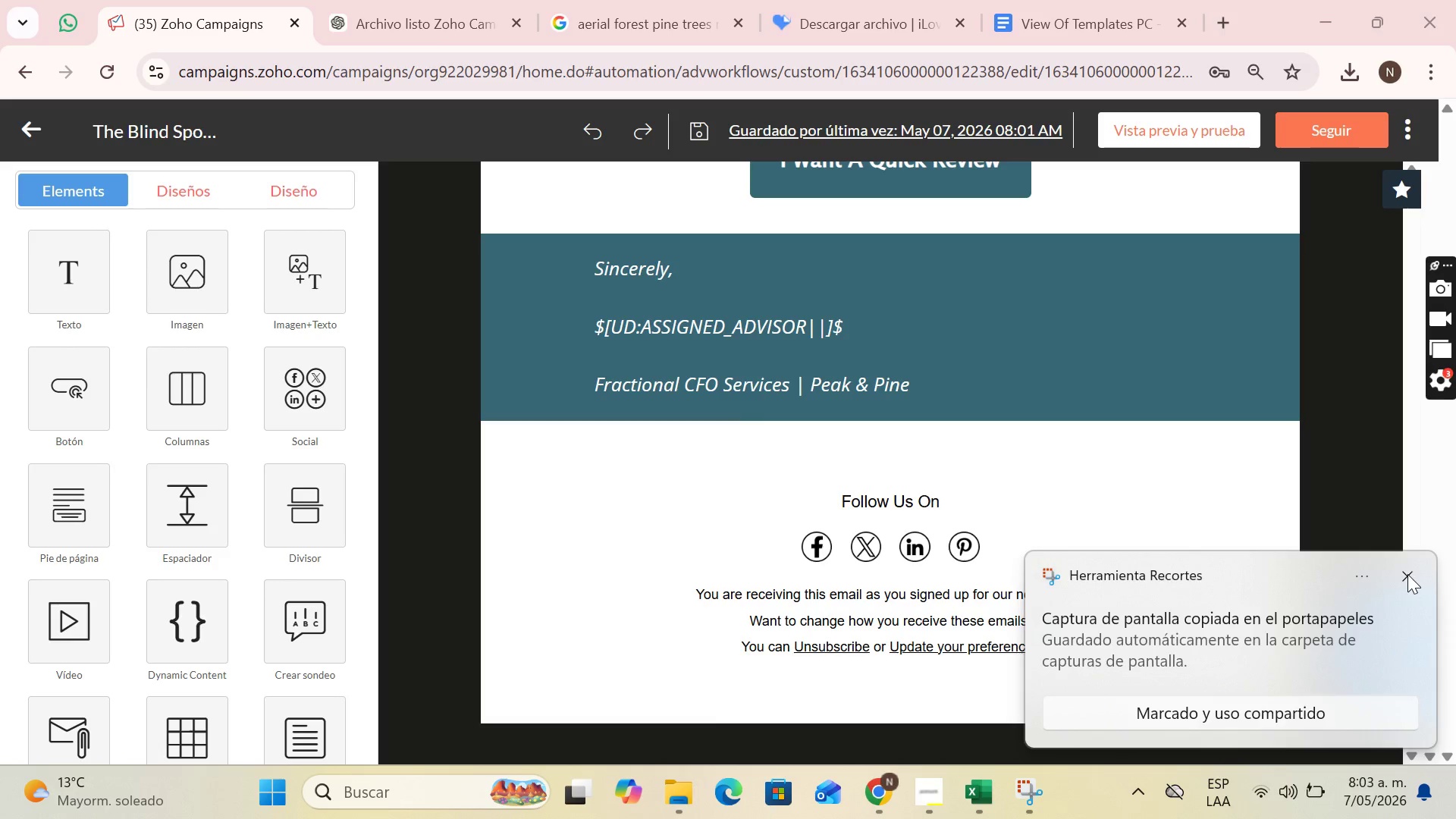 
left_click([1405, 574])
 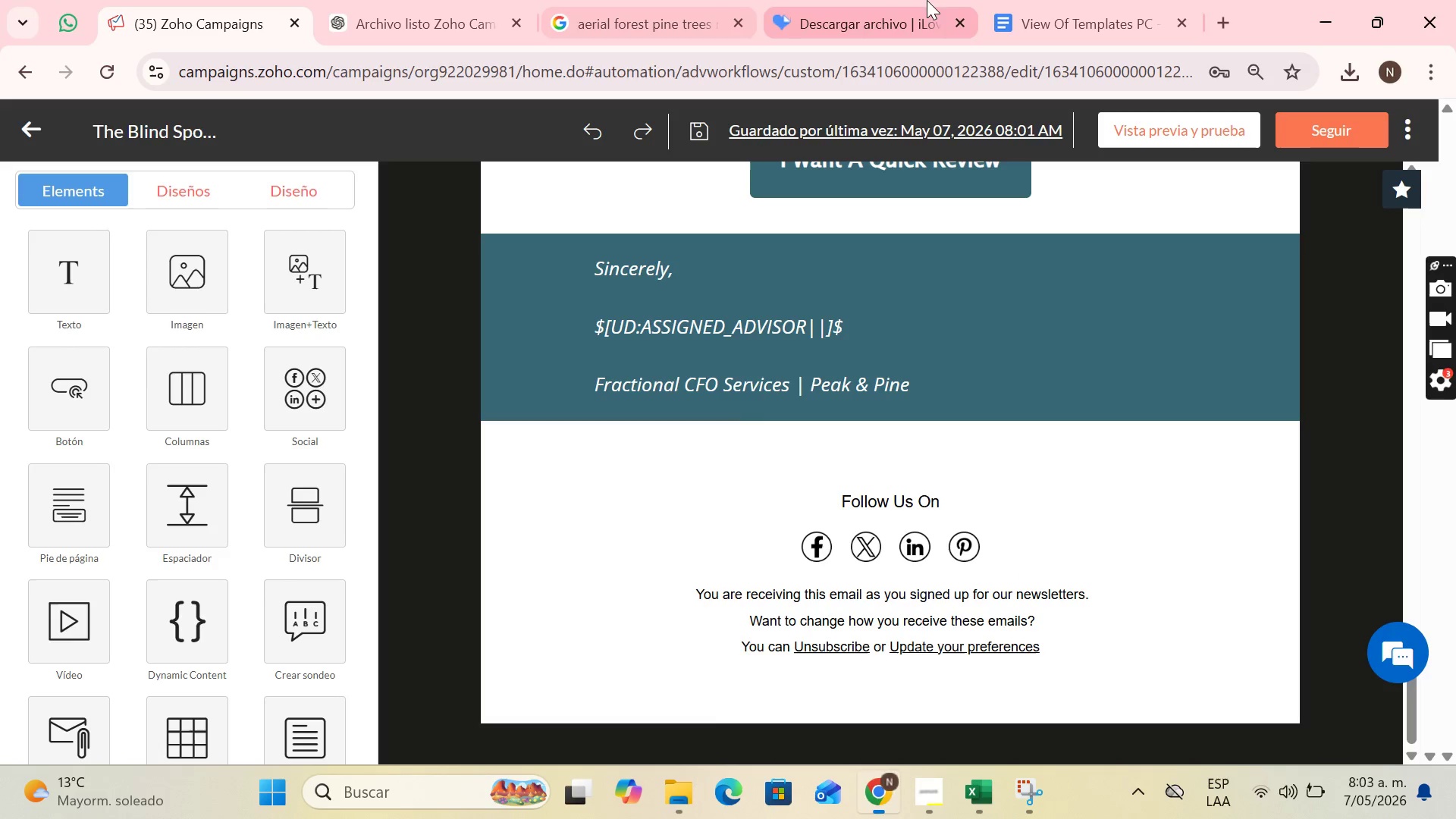 
left_click([1069, 8])
 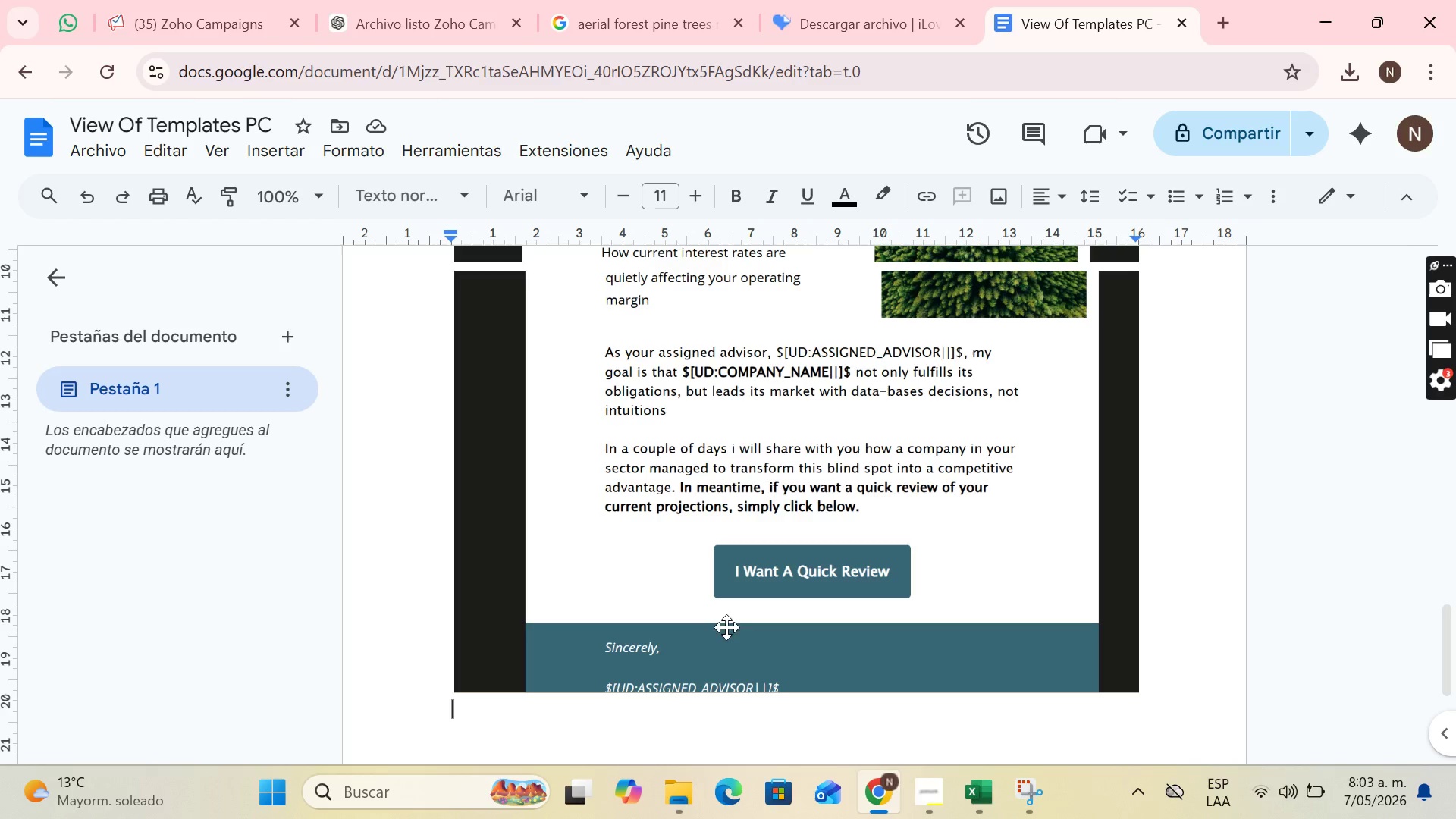 
key(Control+V)
 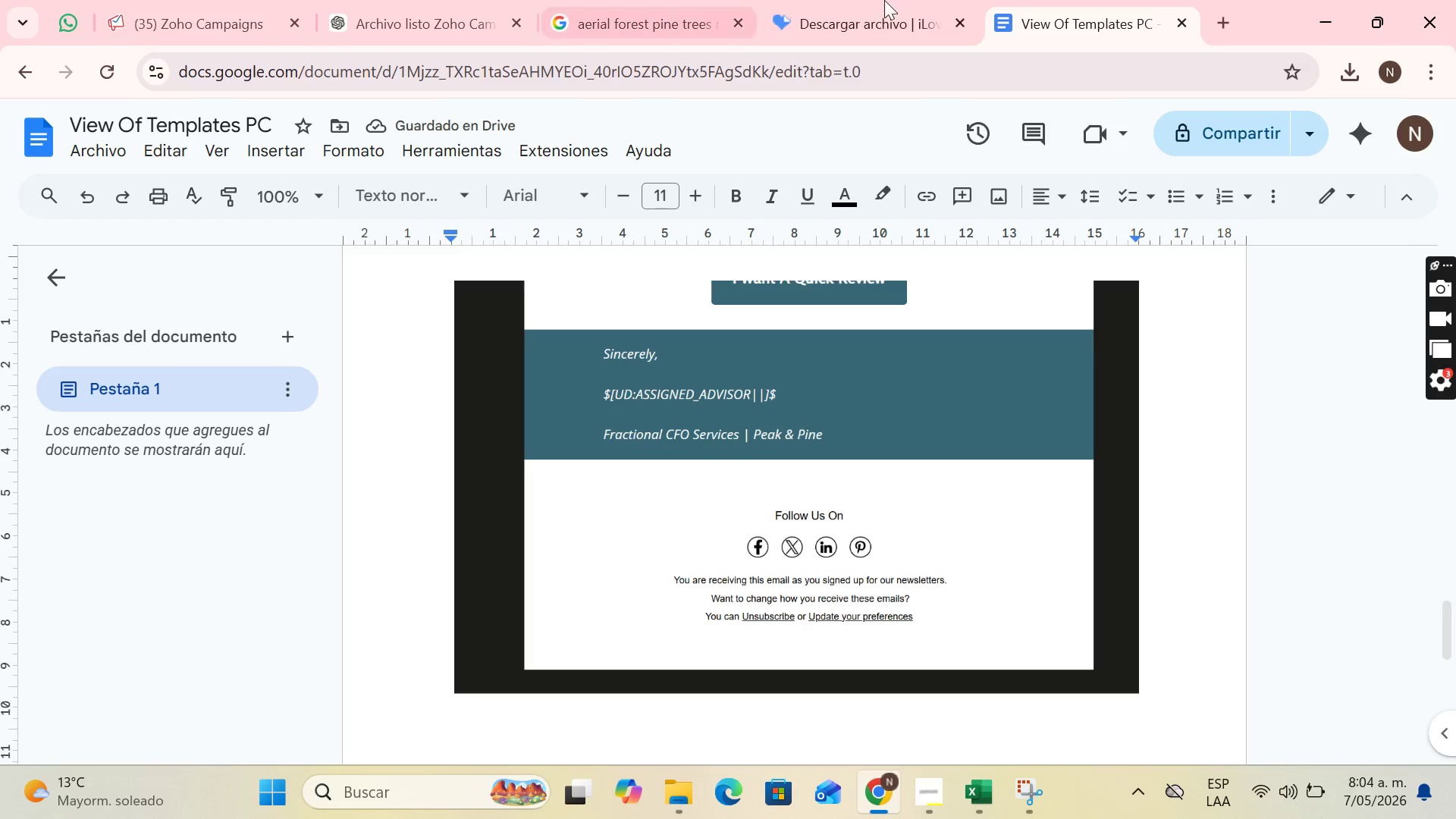 
left_click([113, 144])
 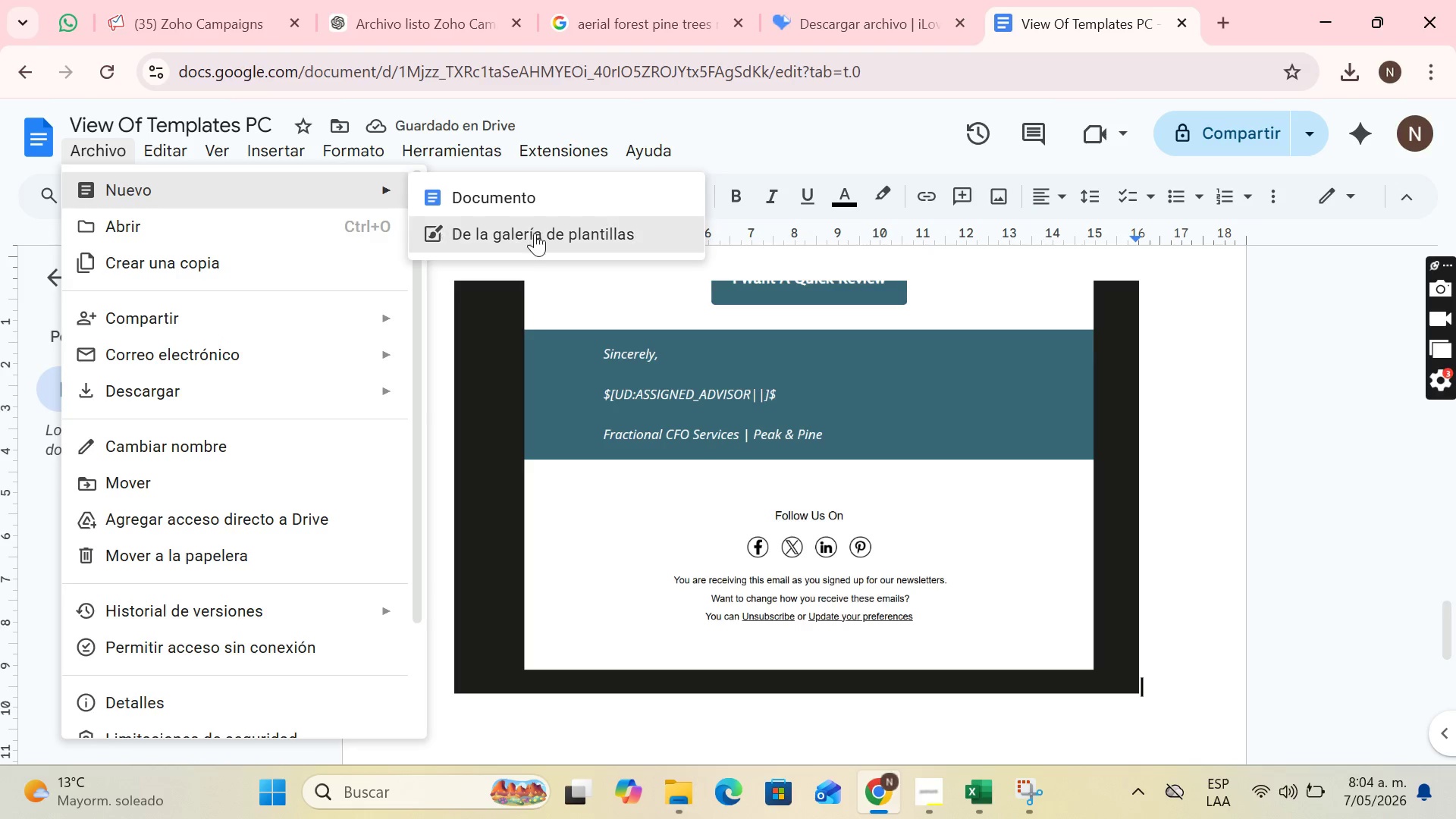 
left_click([527, 195])
 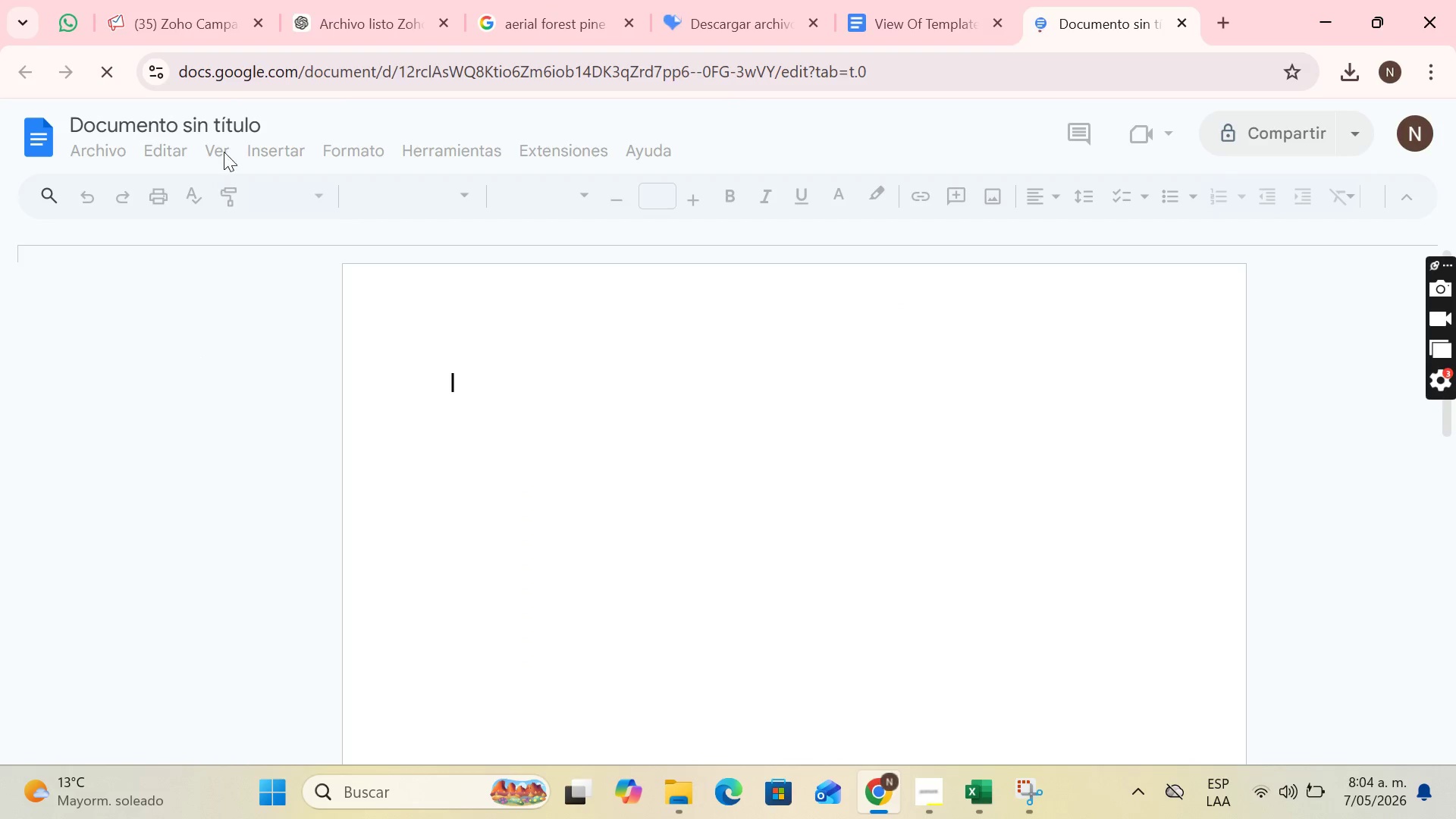 
left_click([245, 130])
 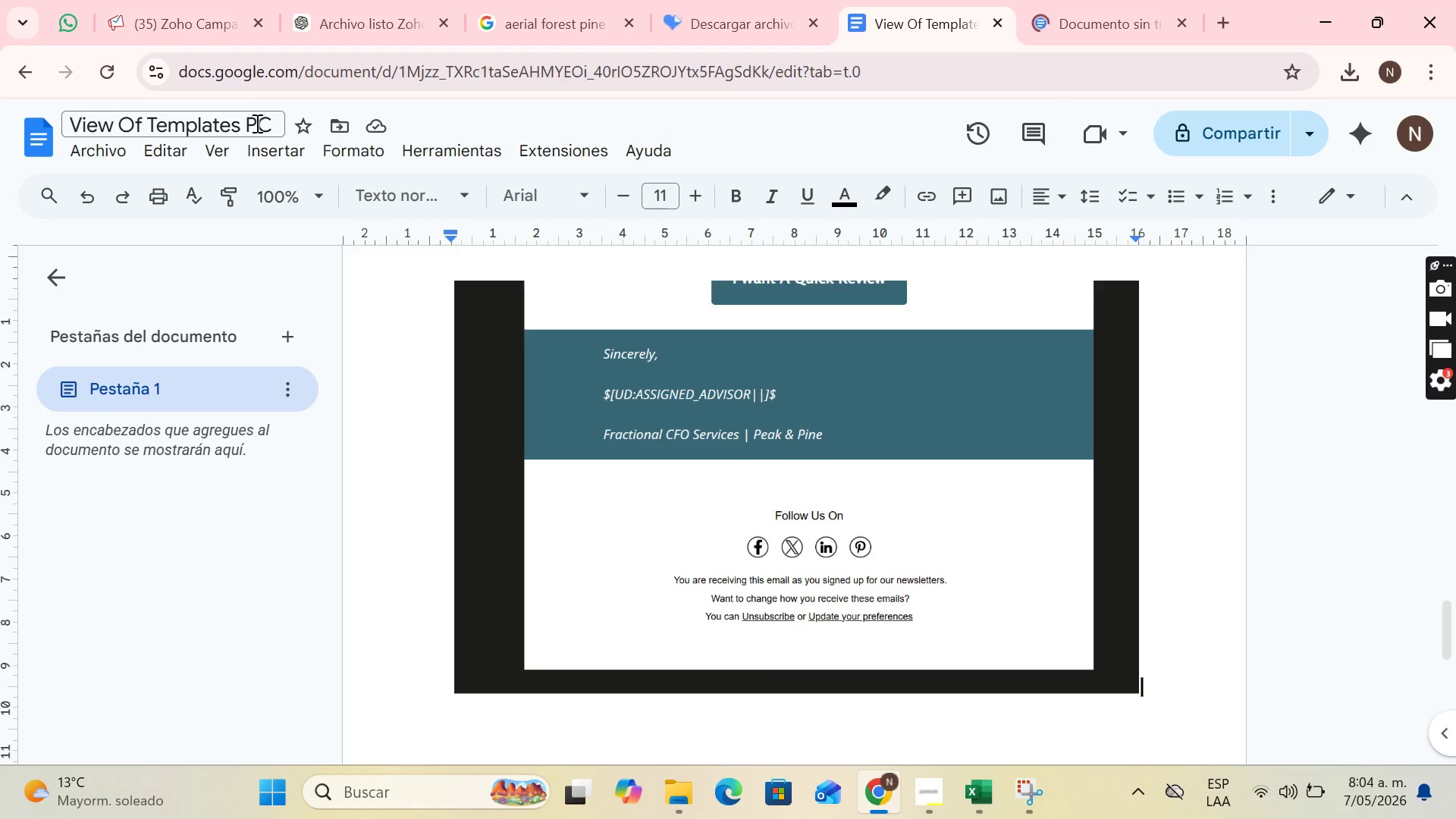 
left_click_drag(start_coordinate=[271, 127], to_coordinate=[46, 136])
 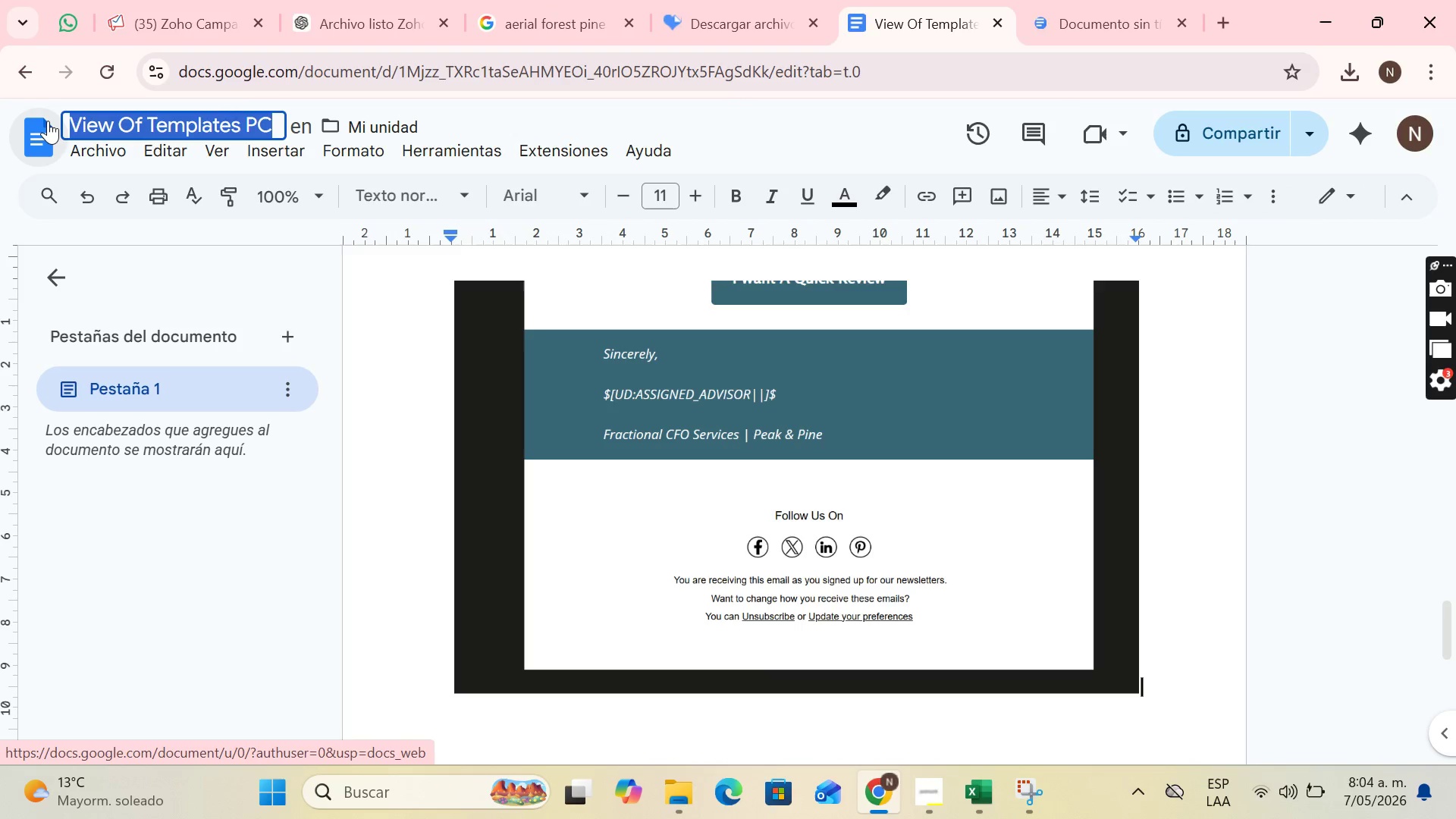 
key(Control+C)
 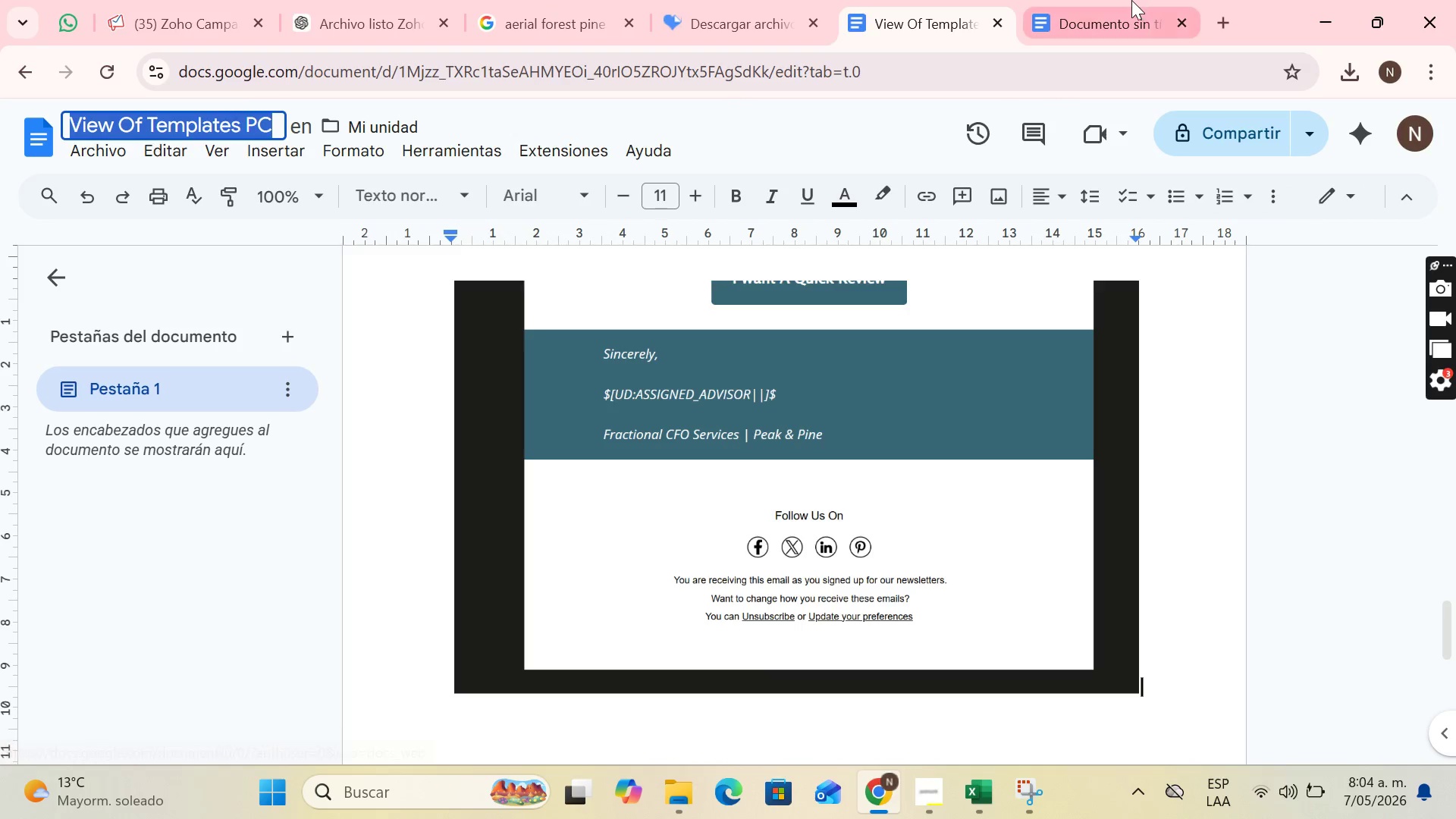 
left_click([1112, 0])
 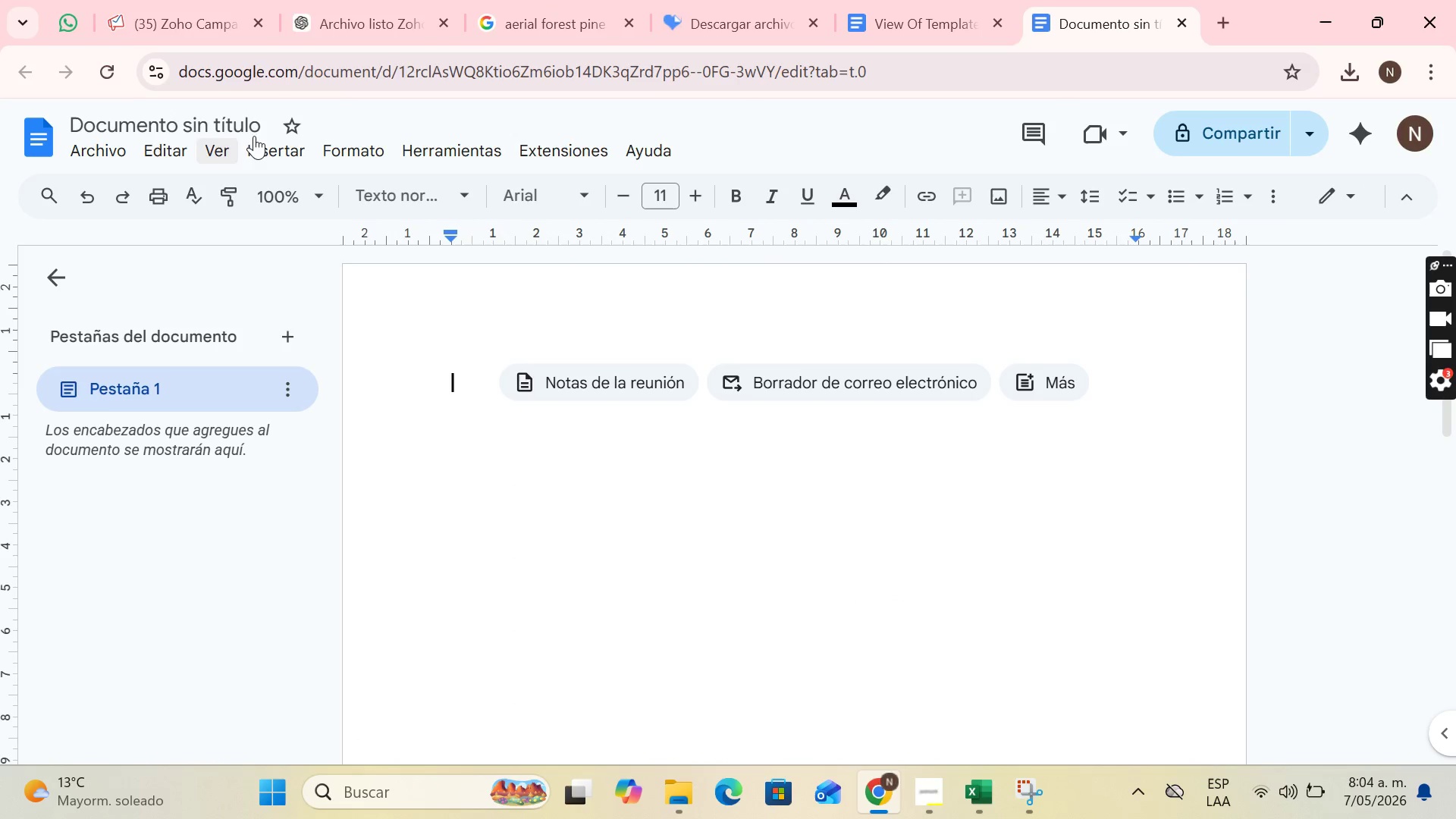 
left_click([259, 129])
 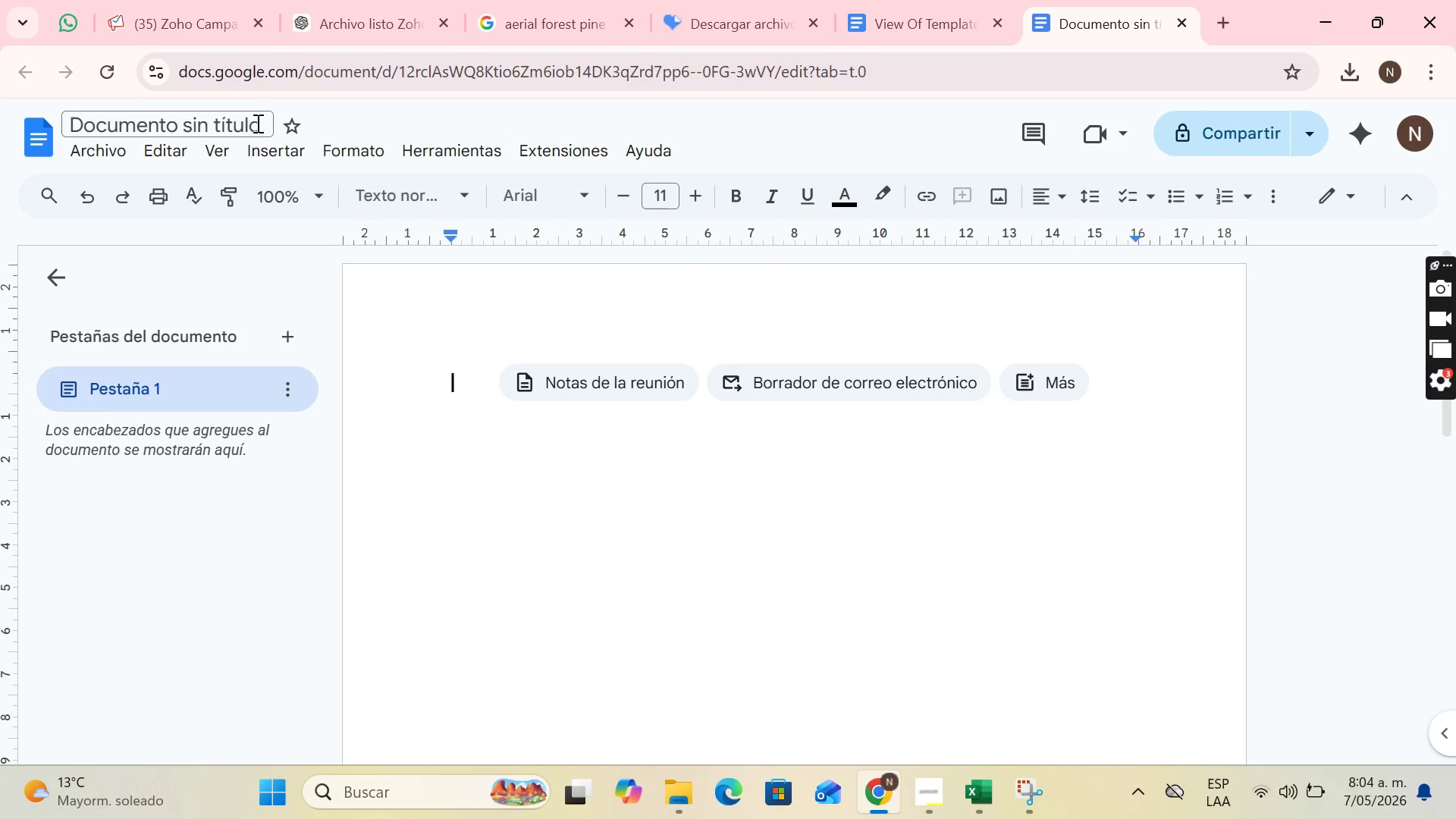 
left_click_drag(start_coordinate=[256, 123], to_coordinate=[0, 114])
 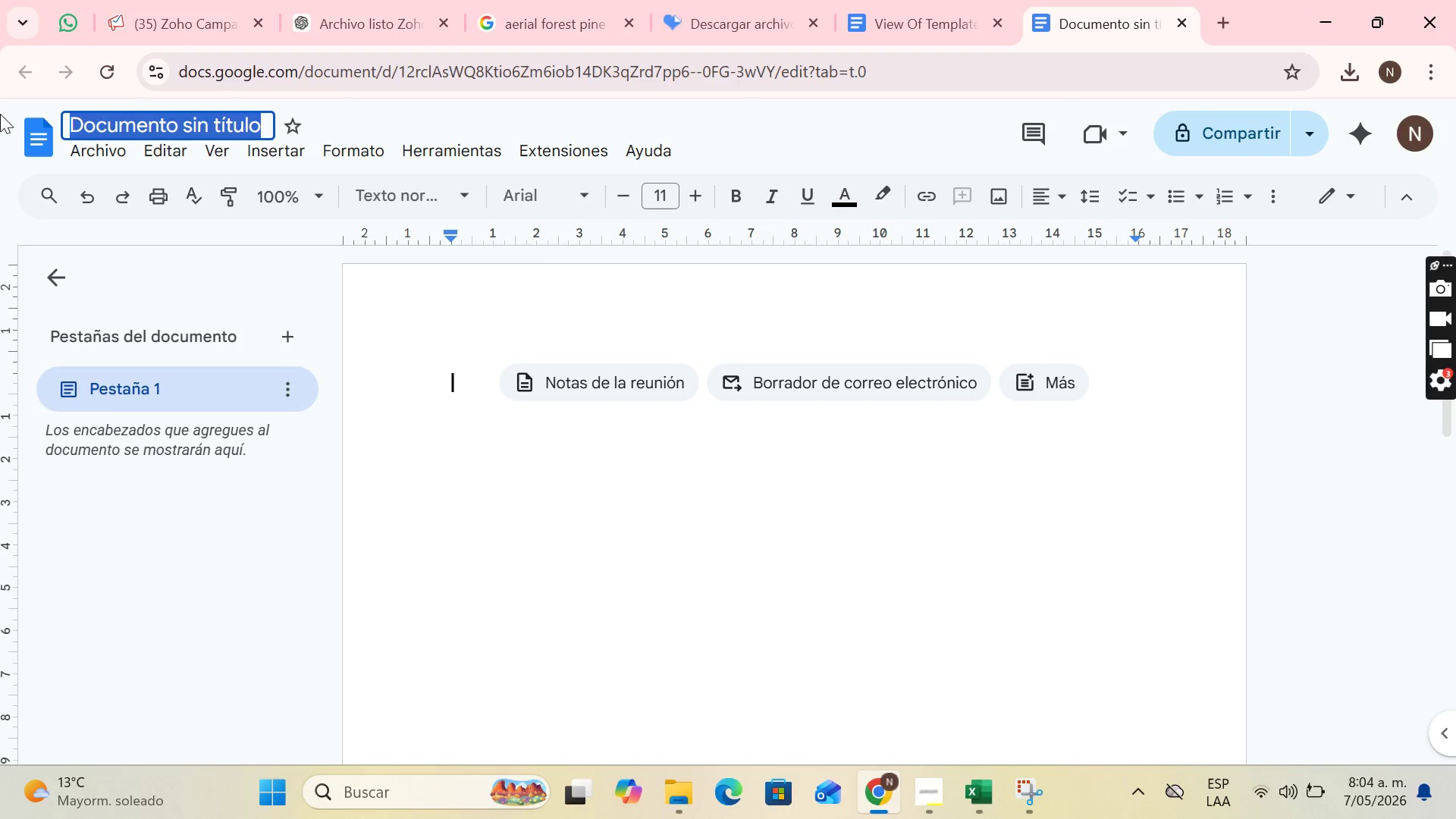 
key(Control+V)
 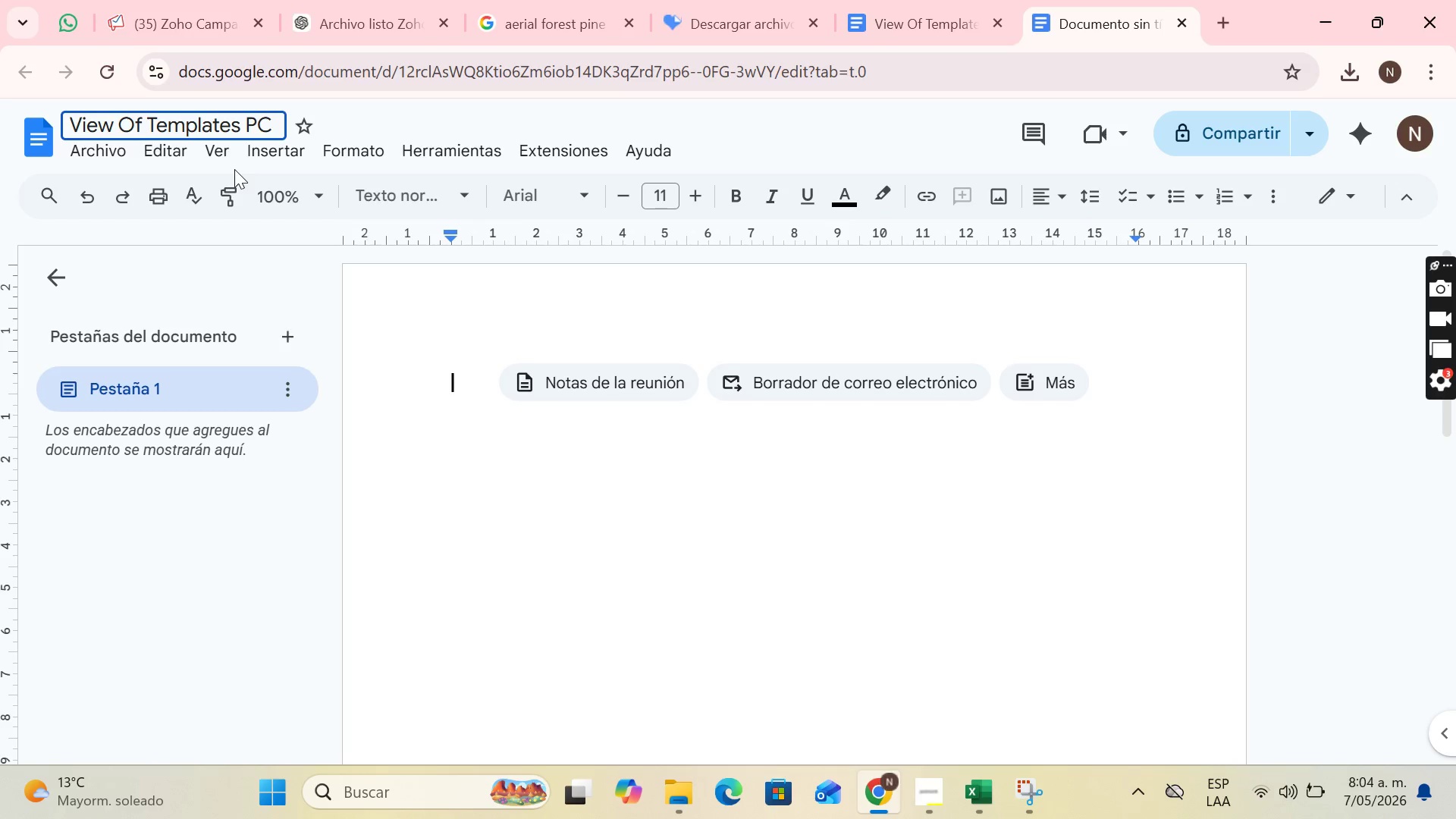 
key(Backspace)
type(hom)
key(Backspace)
type(ne)
 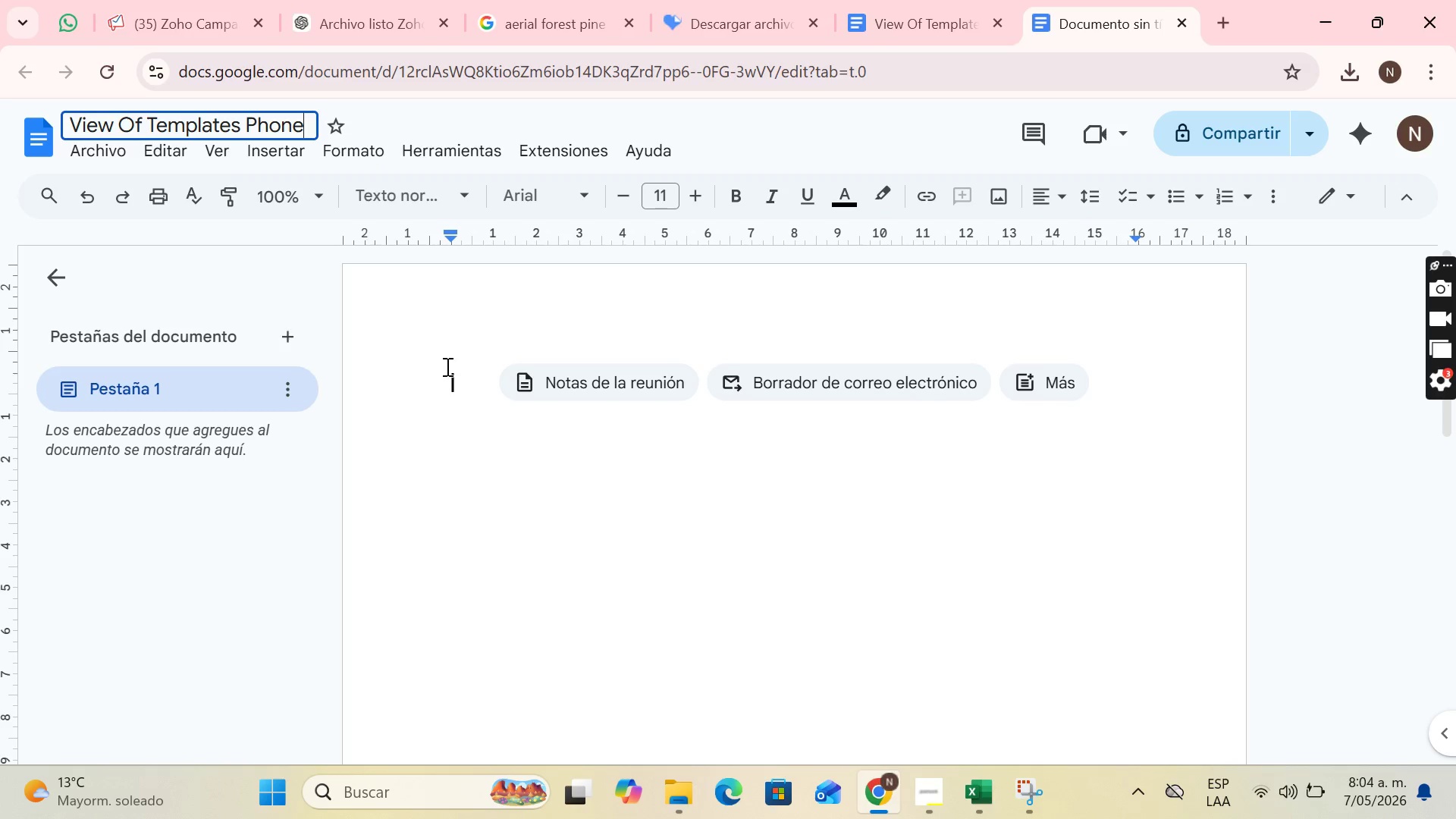 
left_click([457, 375])
 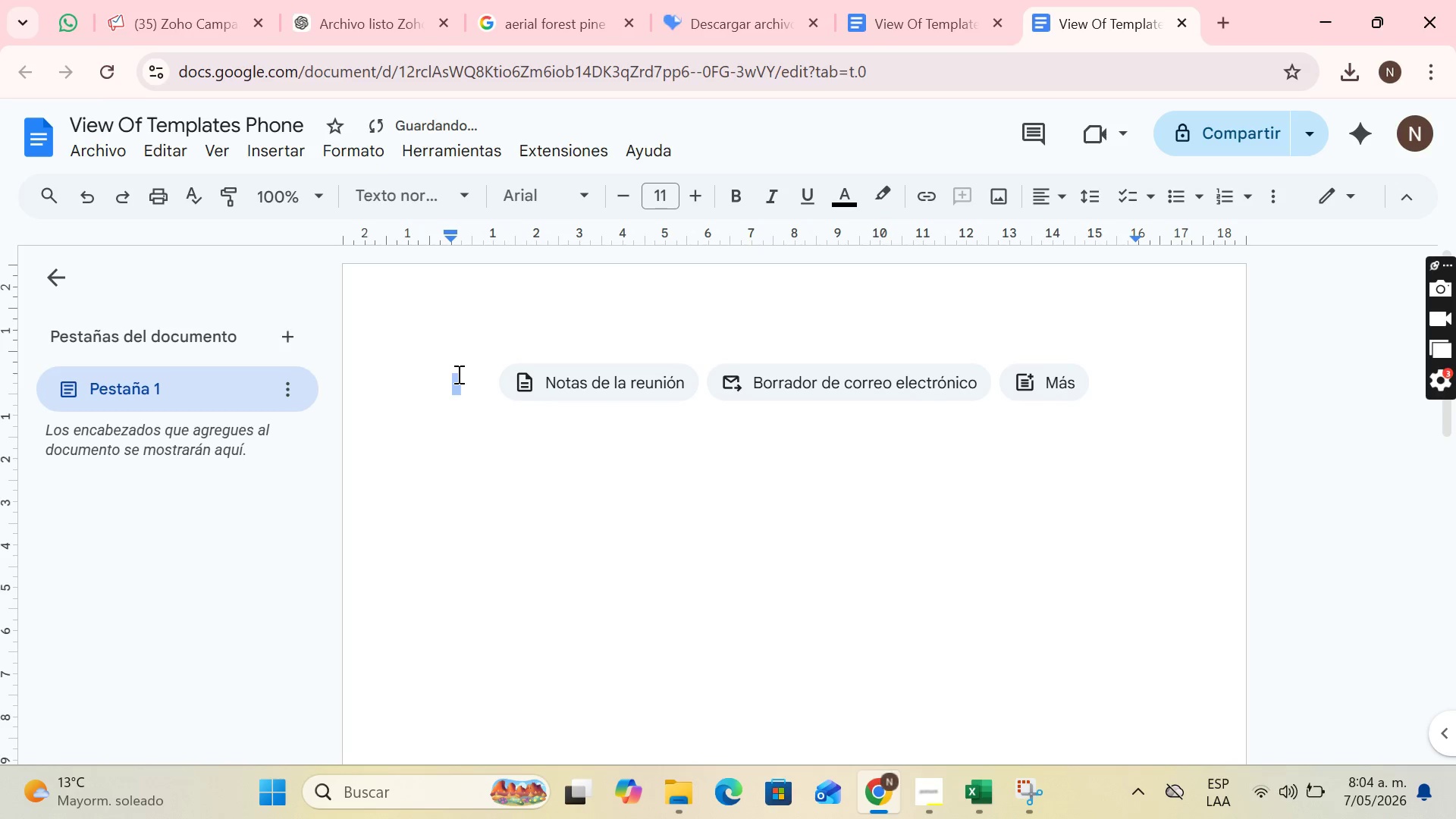 
type(Template 1)
 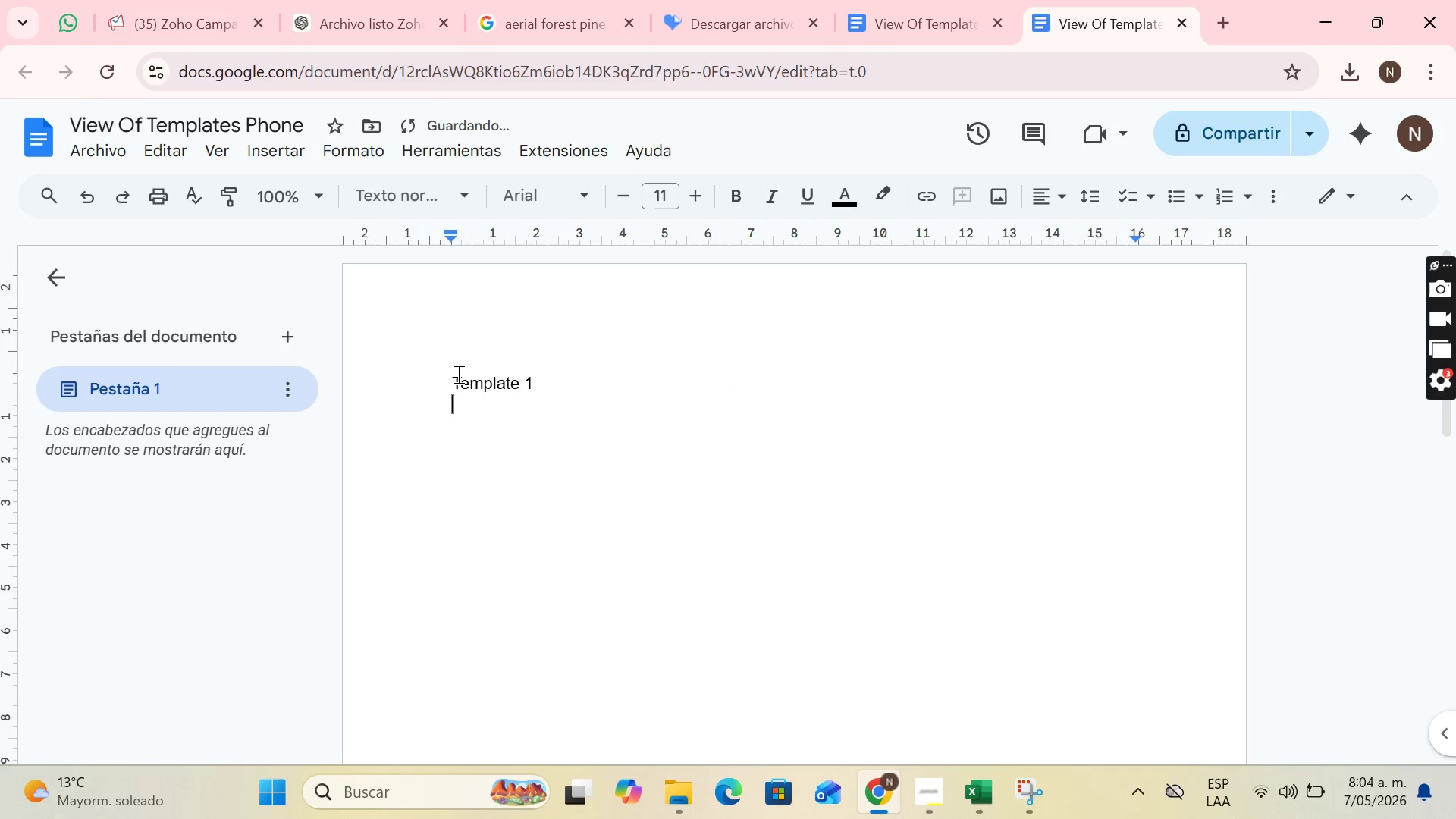 
key(Enter)
 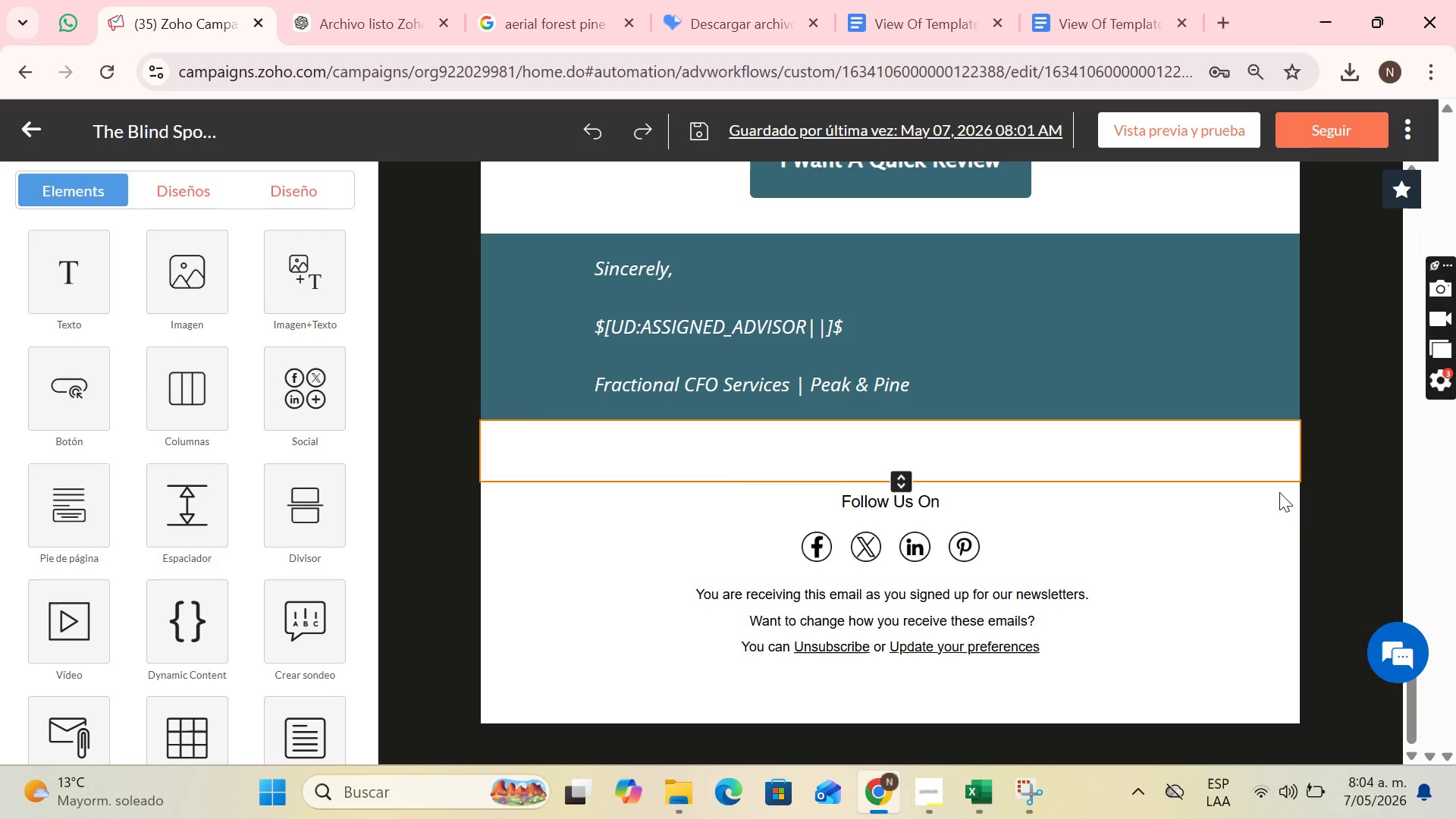 
wait(5.42)
 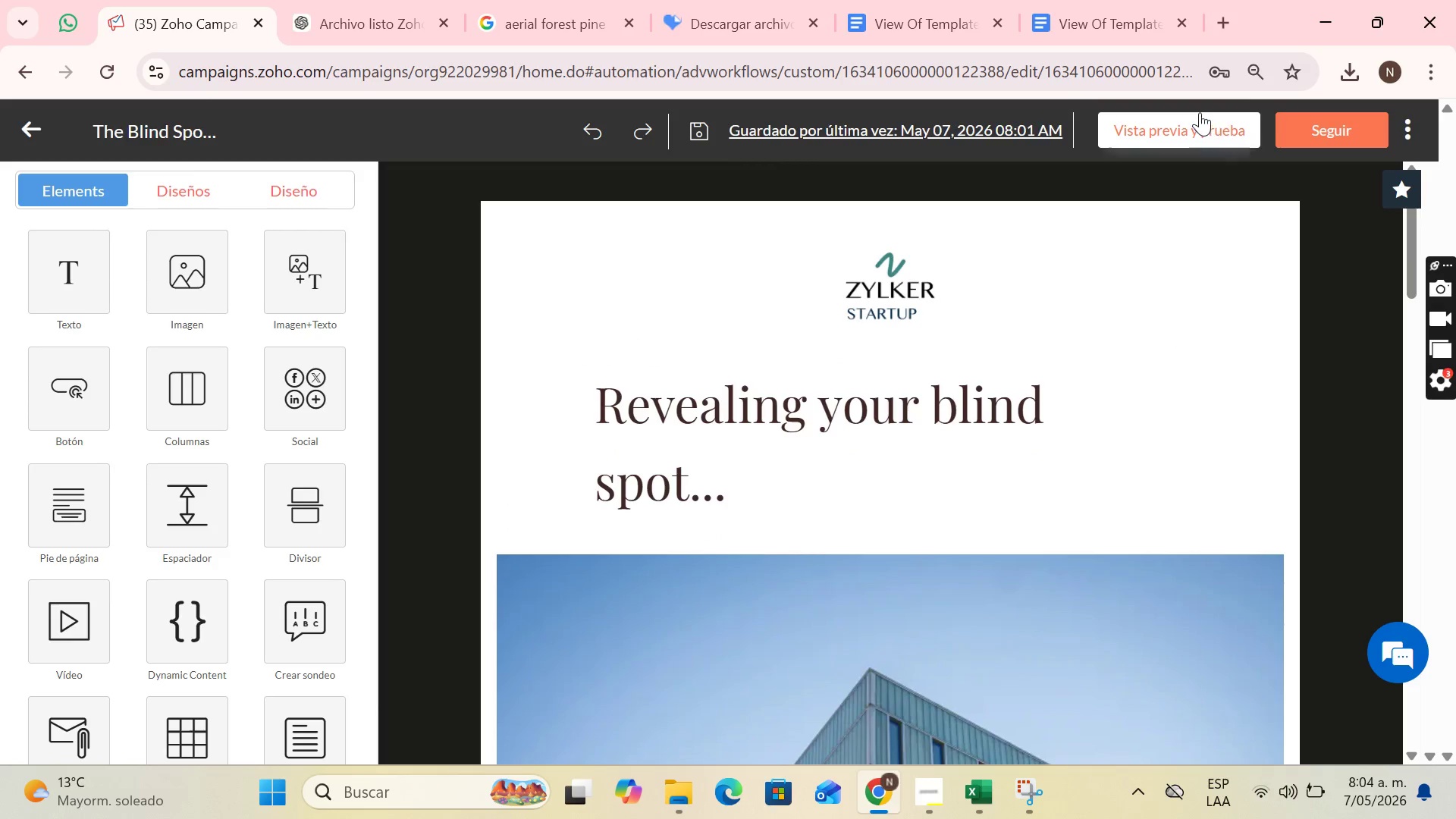 
left_click([1197, 111])
 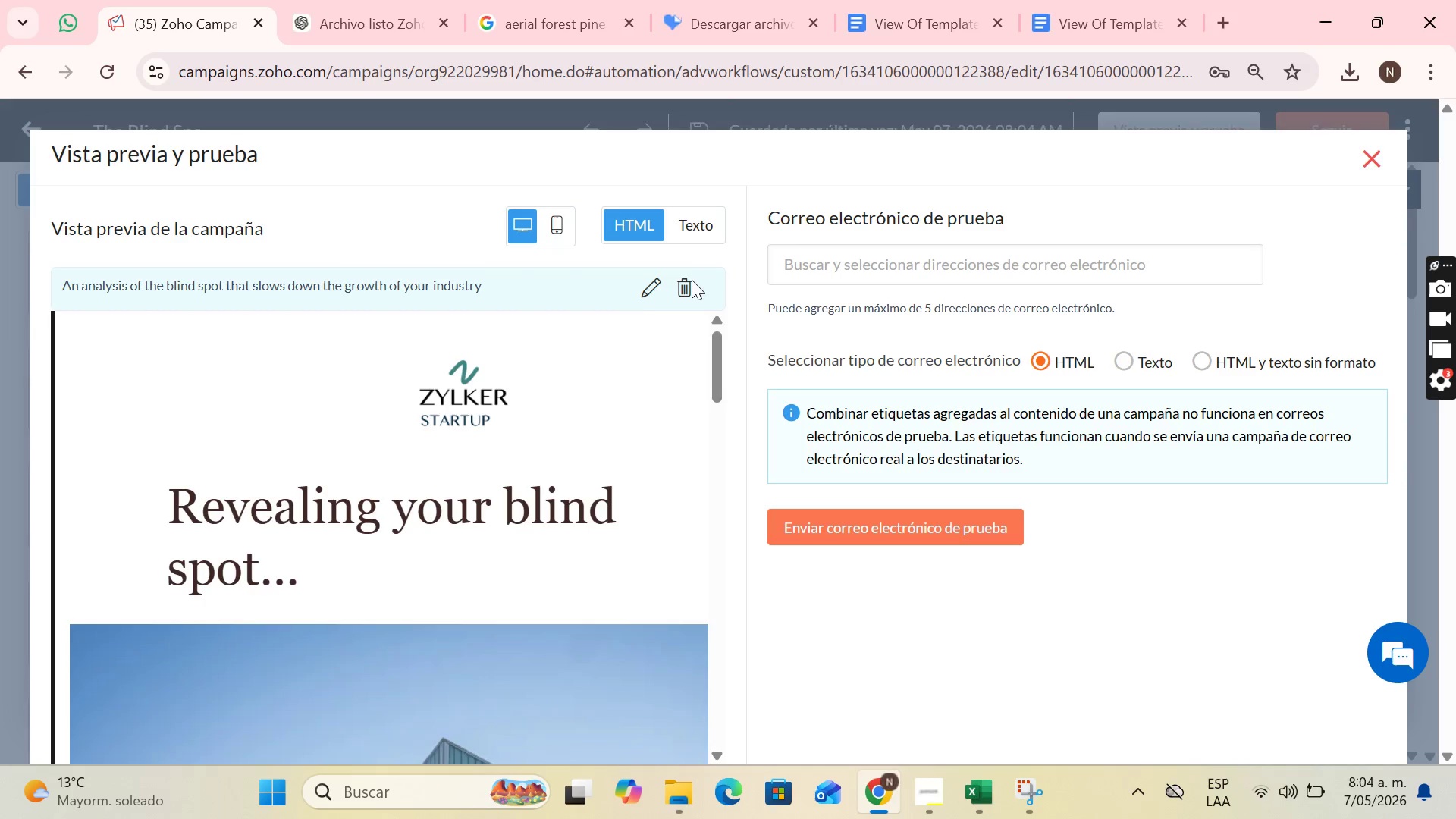 
scroll: coordinate [1255, 215], scroll_direction: up, amount: 24.0
 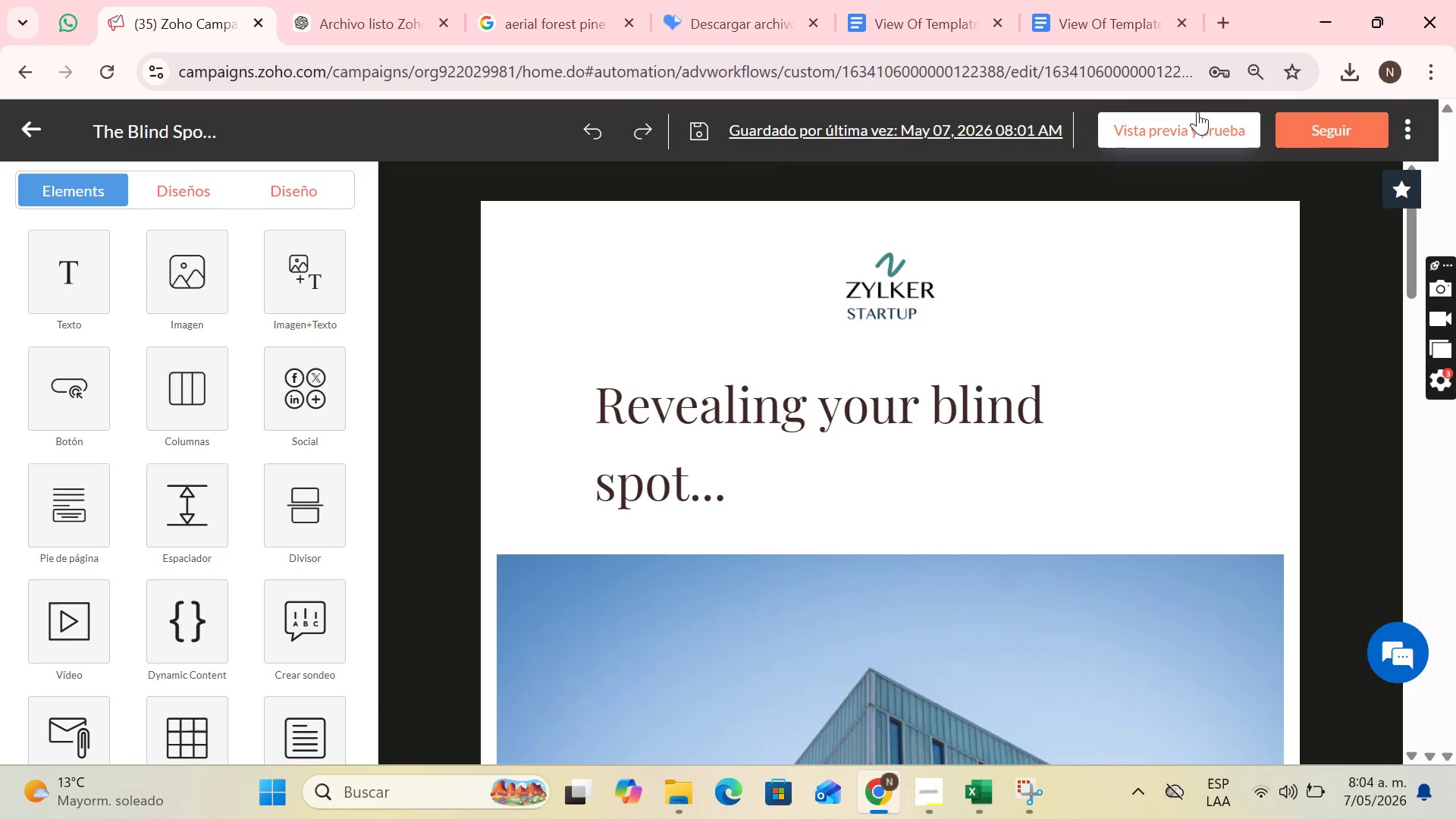 
left_click([551, 228])
 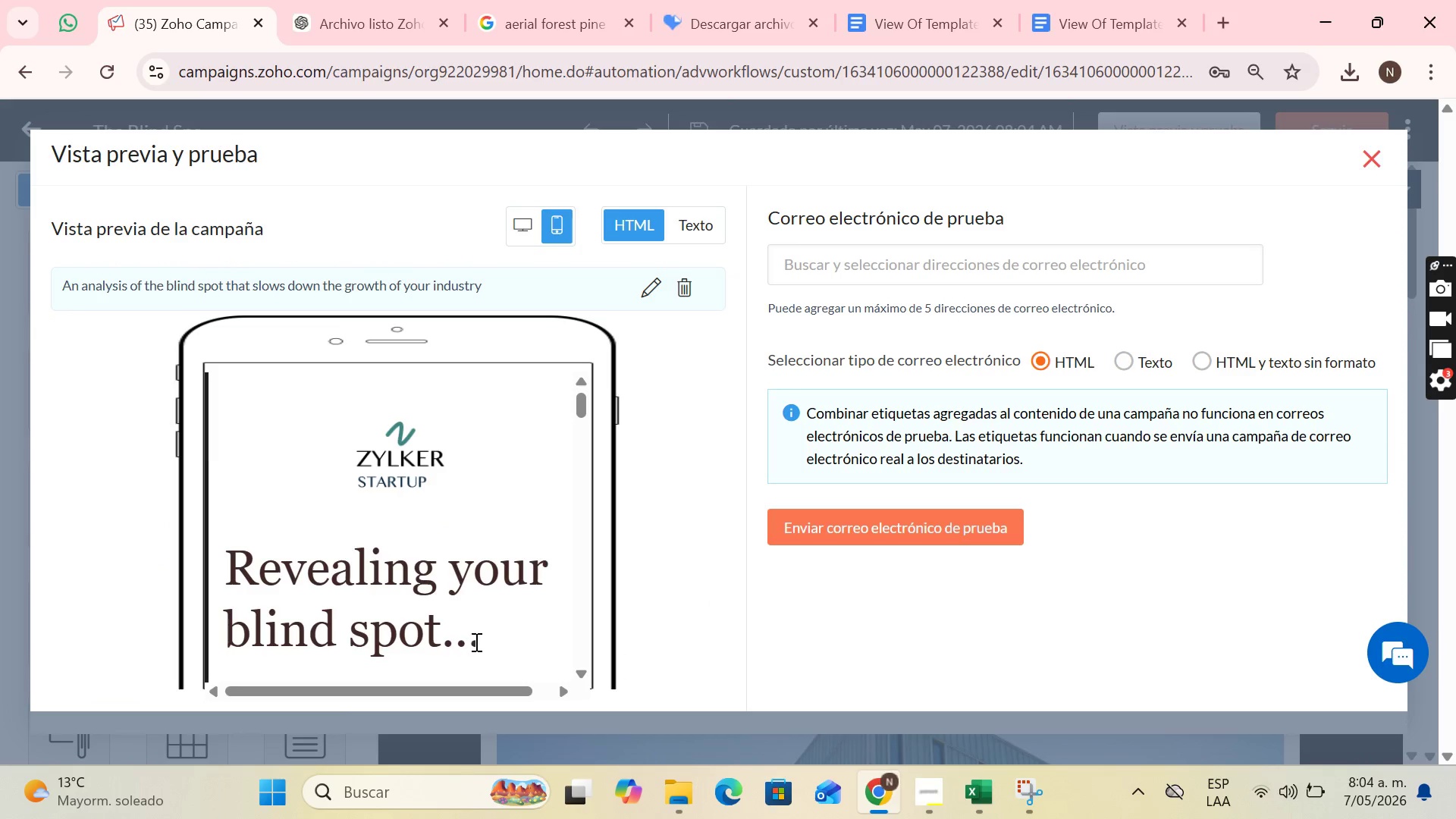 
scroll: coordinate [563, 445], scroll_direction: down, amount: 8.0
 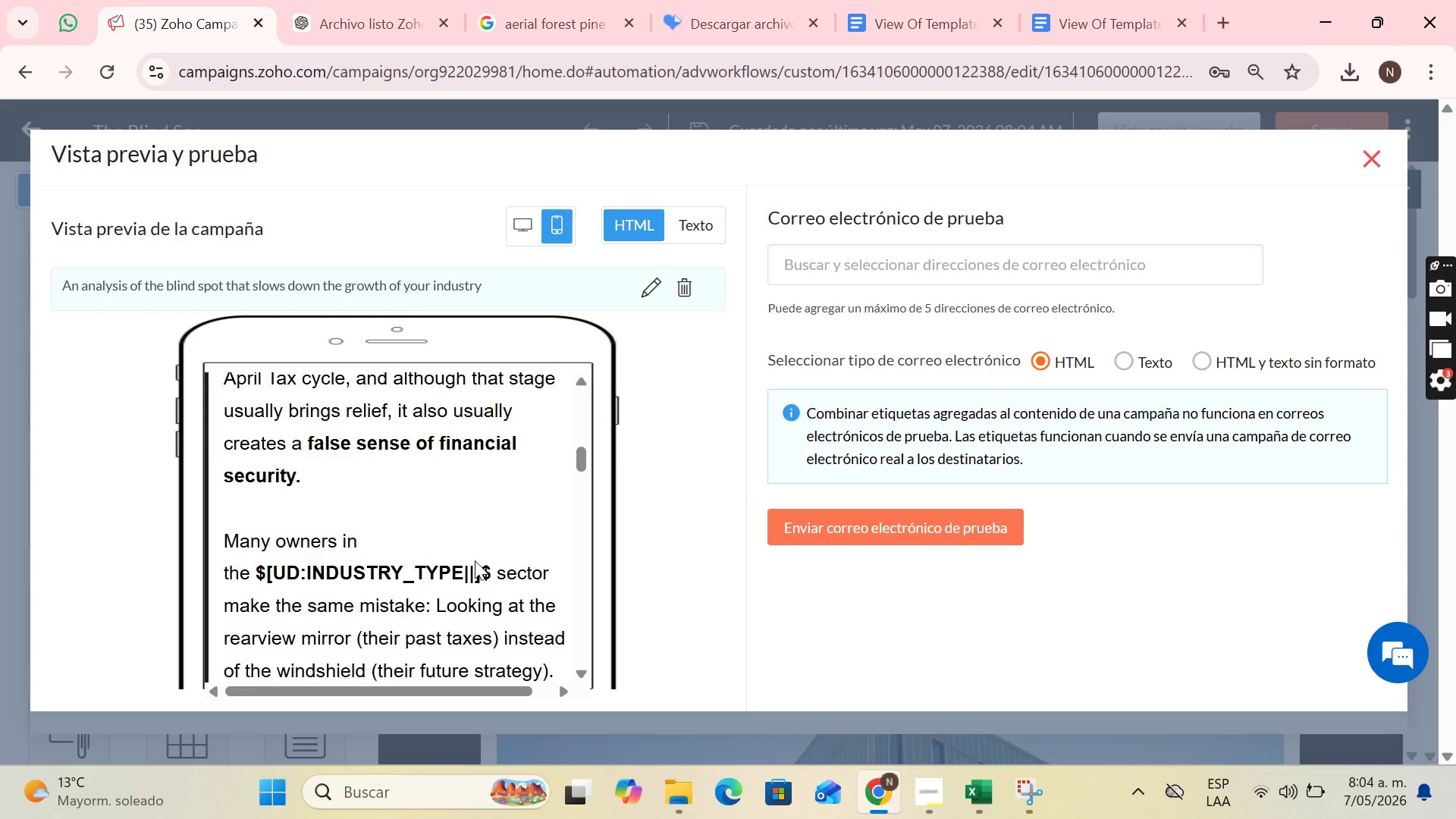 
scroll: coordinate [475, 560], scroll_direction: up, amount: 1.0
 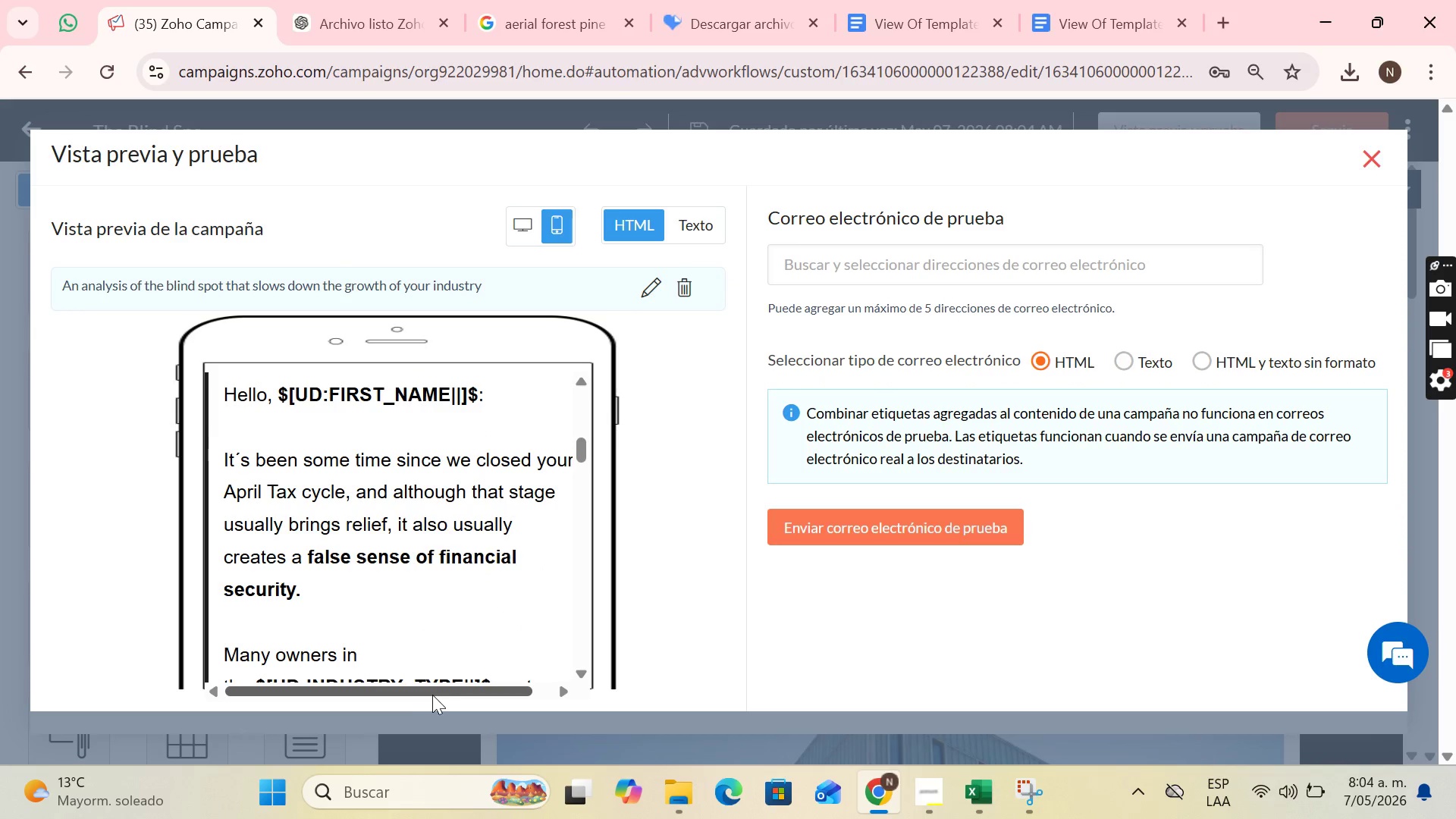 
left_click_drag(start_coordinate=[436, 693], to_coordinate=[442, 695])
 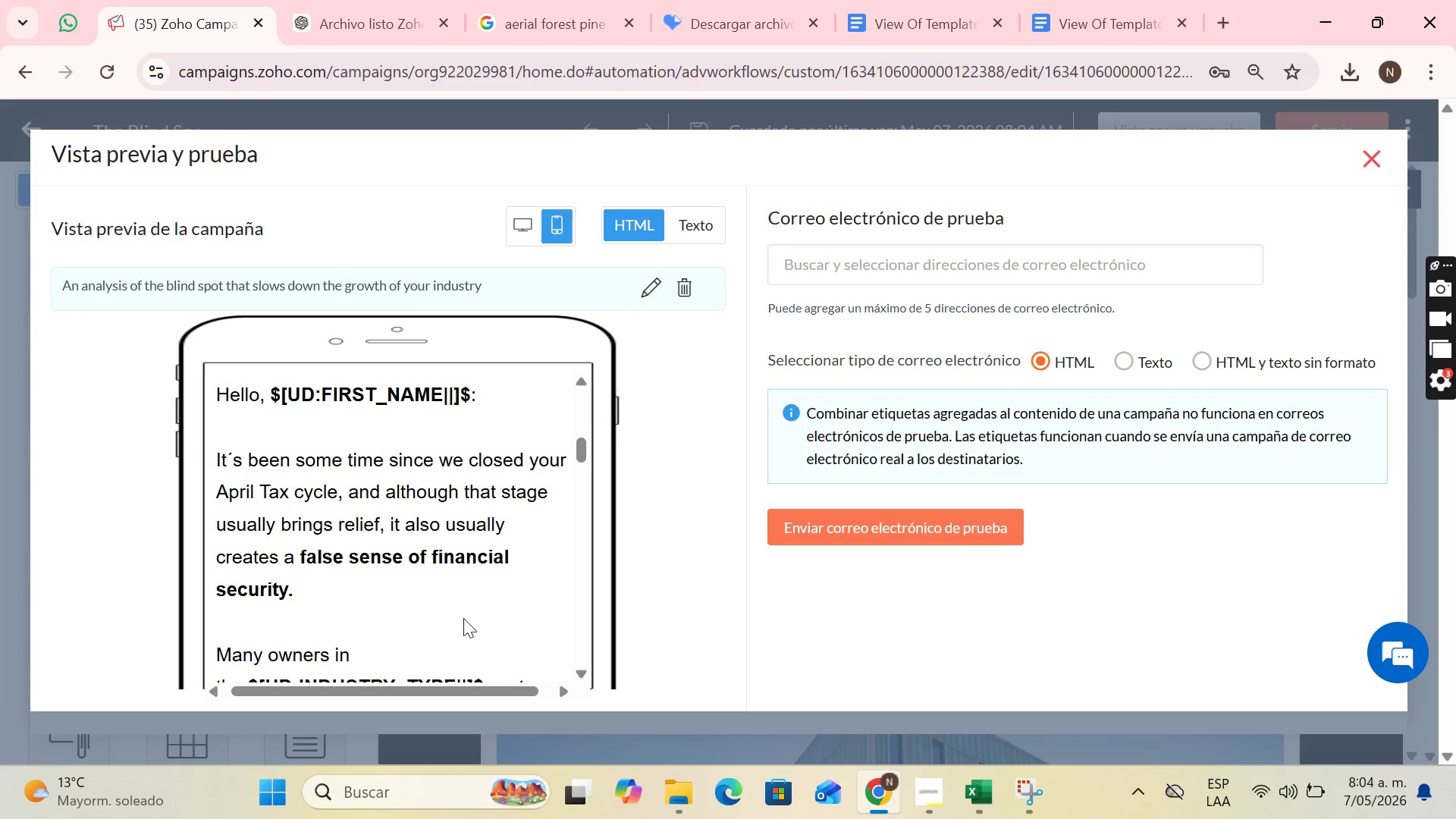 
scroll: coordinate [473, 604], scroll_direction: down, amount: 26.0
 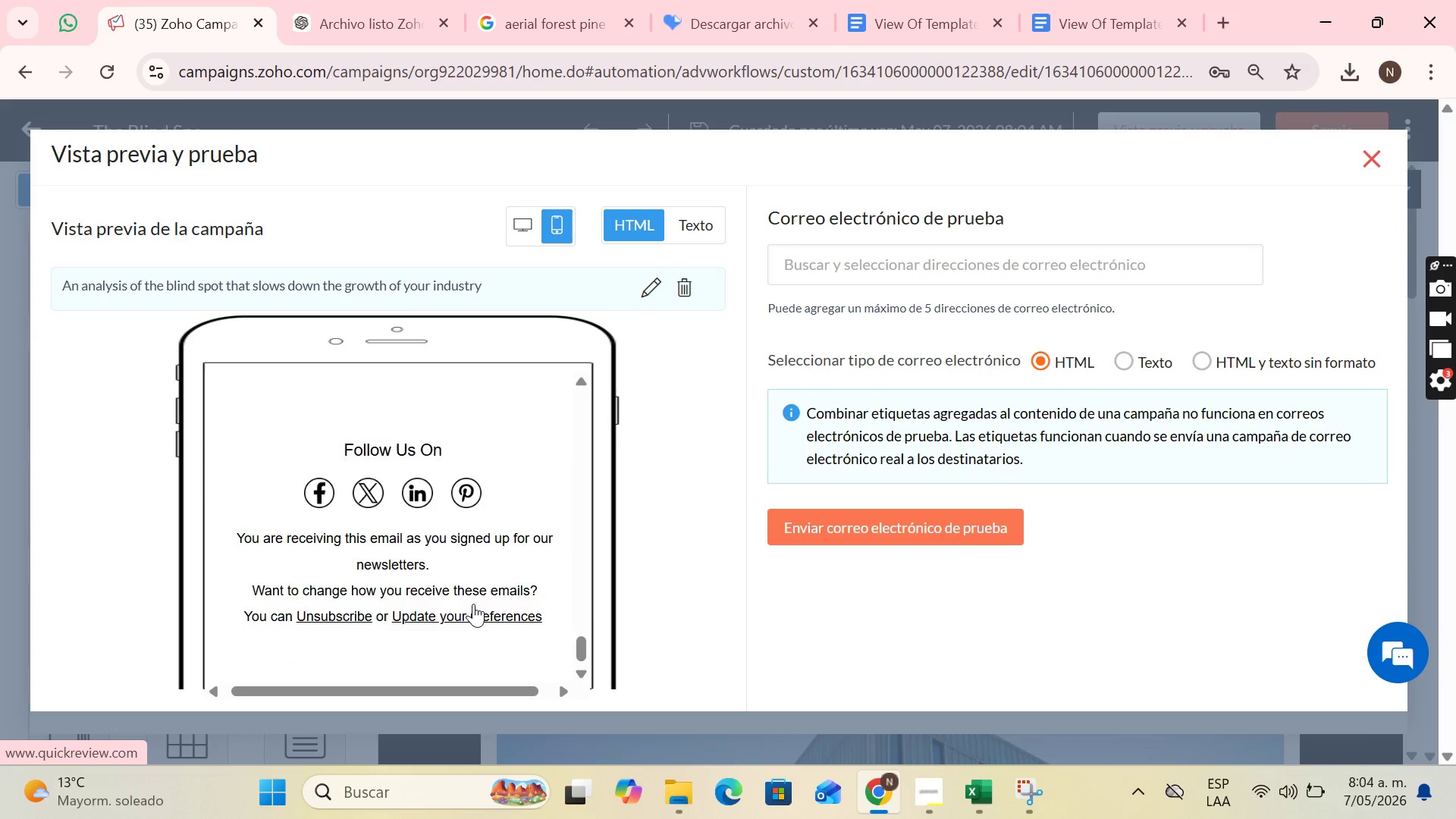 
scroll: coordinate [472, 582], scroll_direction: up, amount: 33.0
 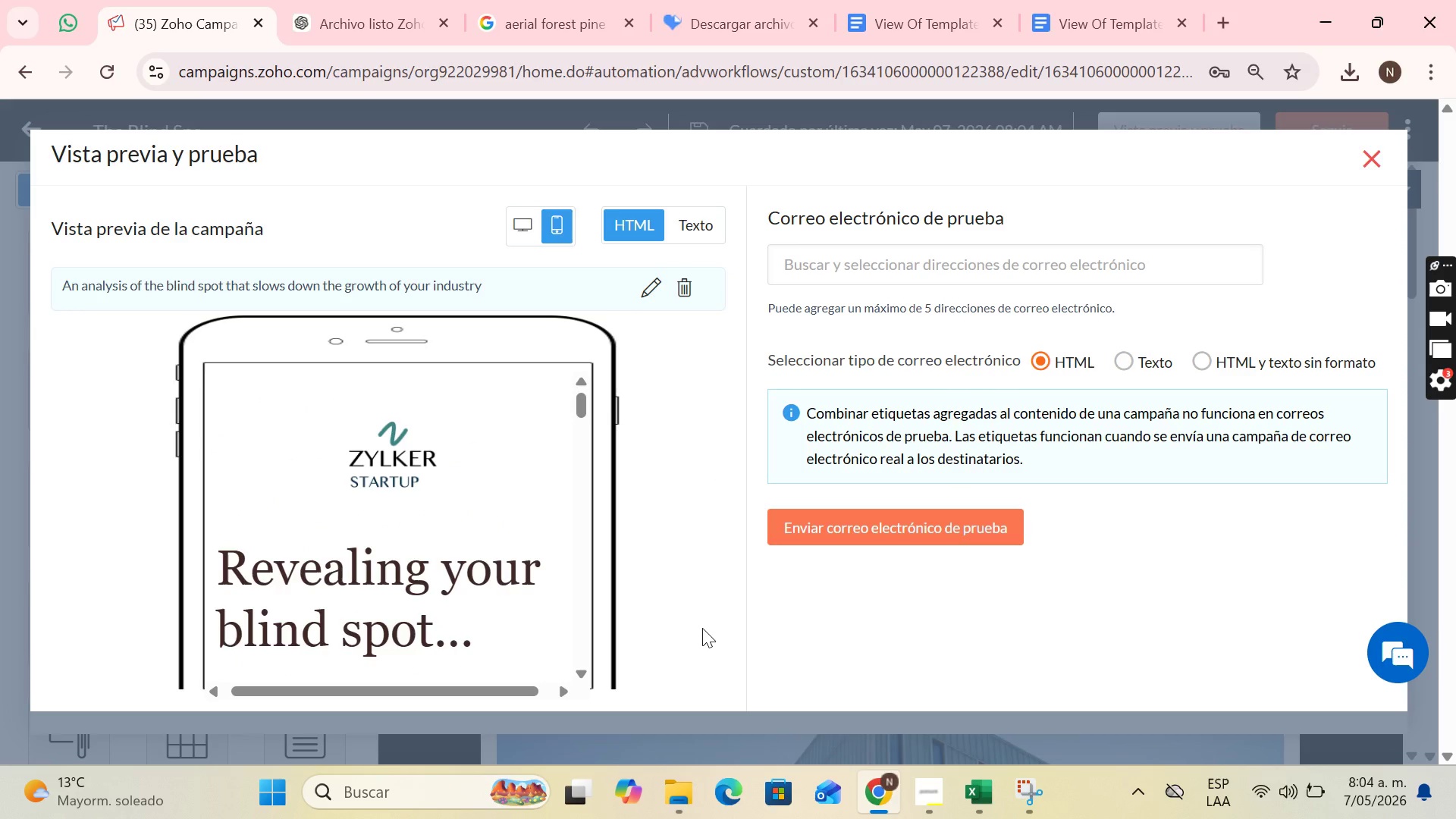 
key(PrintScreen)
 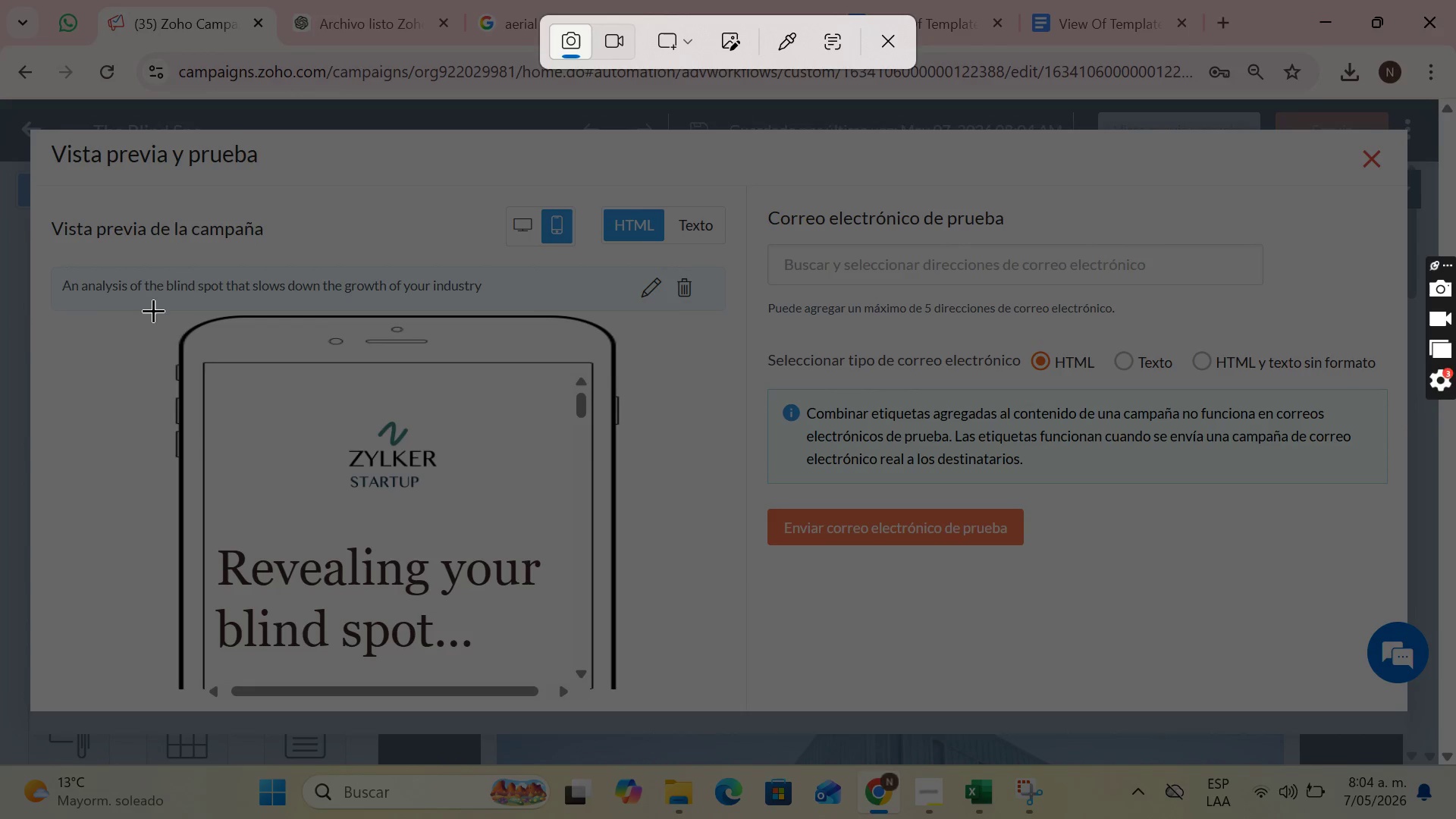 
left_click_drag(start_coordinate=[153, 312], to_coordinate=[635, 707])
 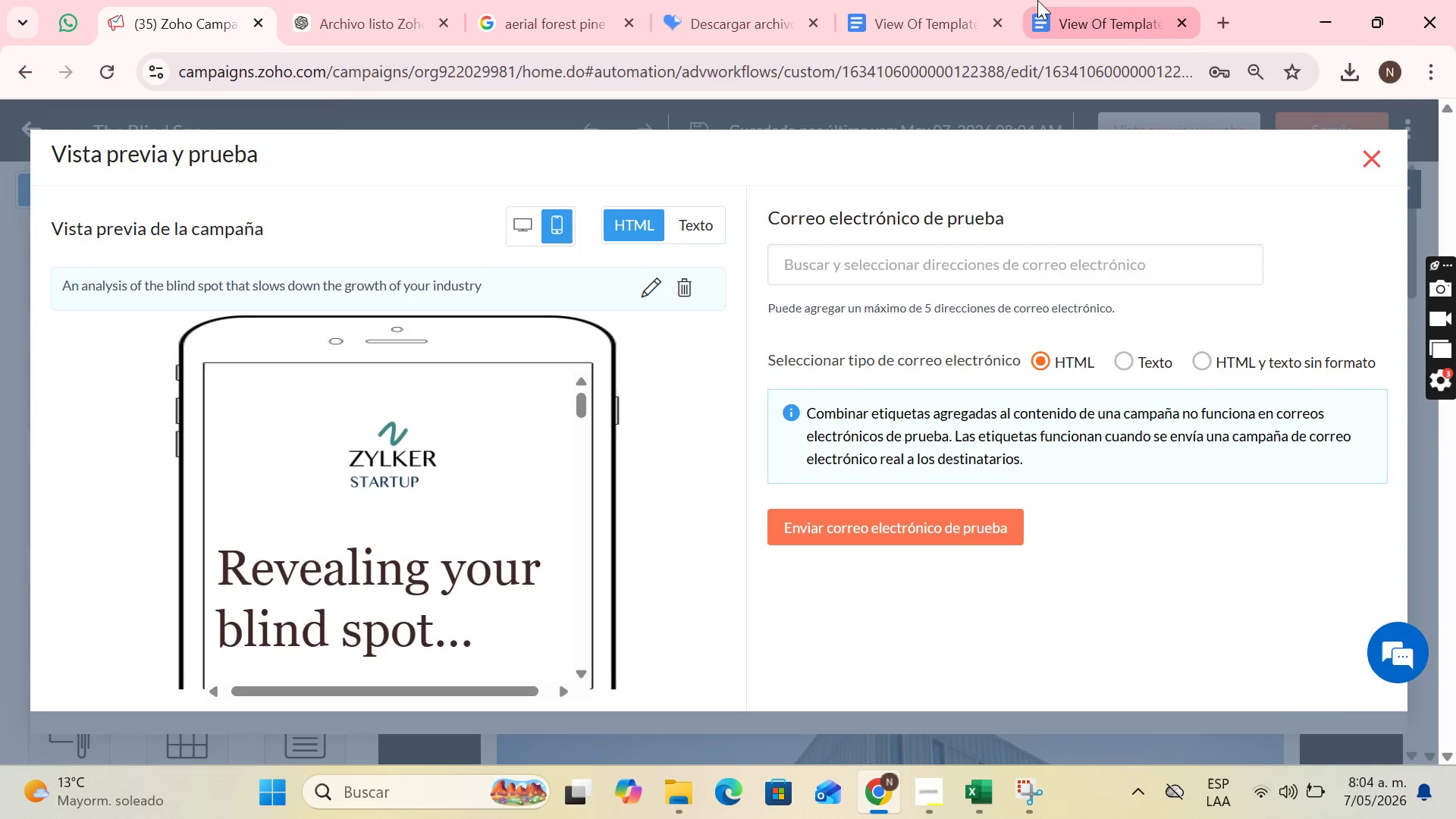 
left_click([1061, 0])
 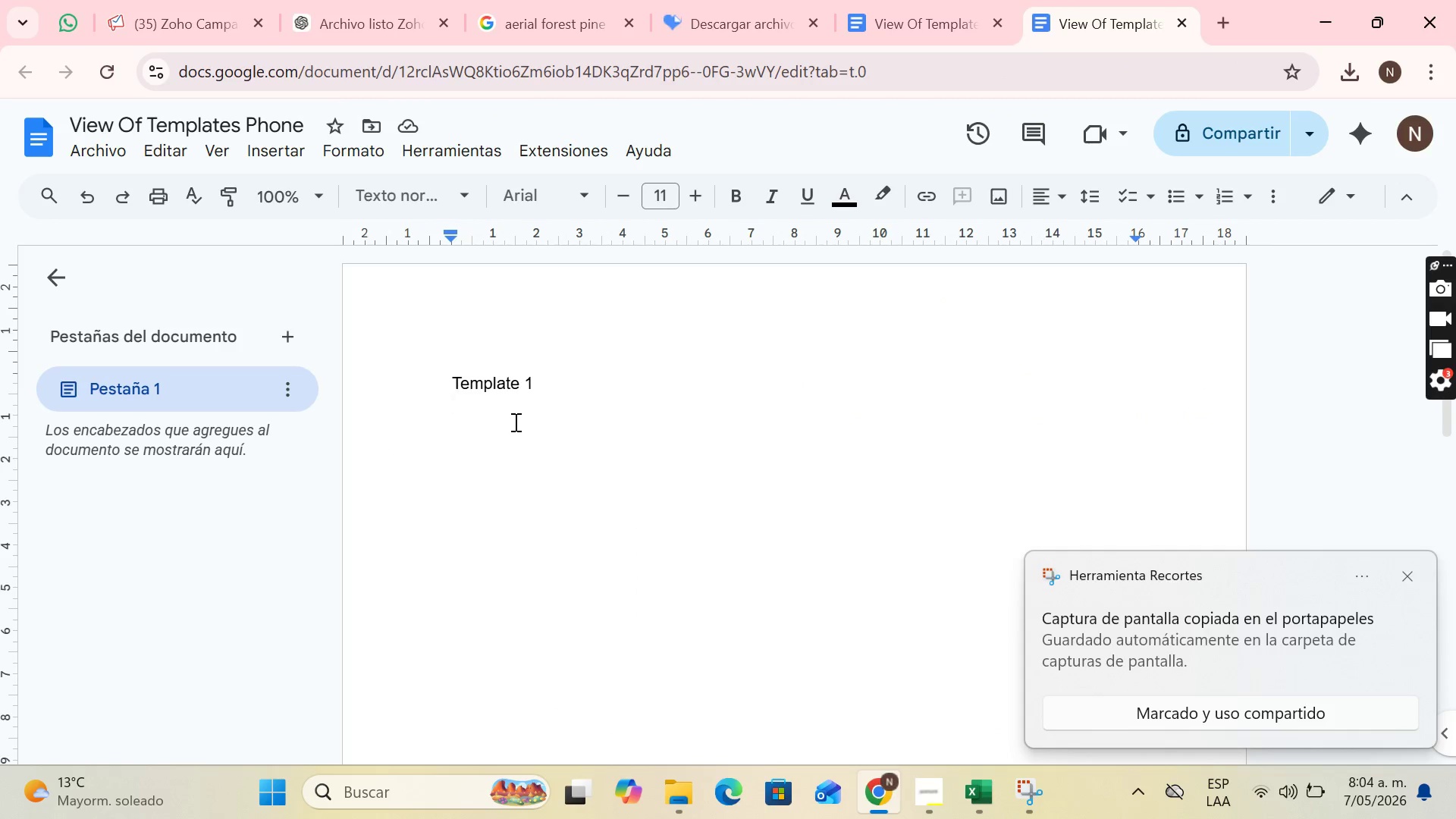 
key(Control+V)
 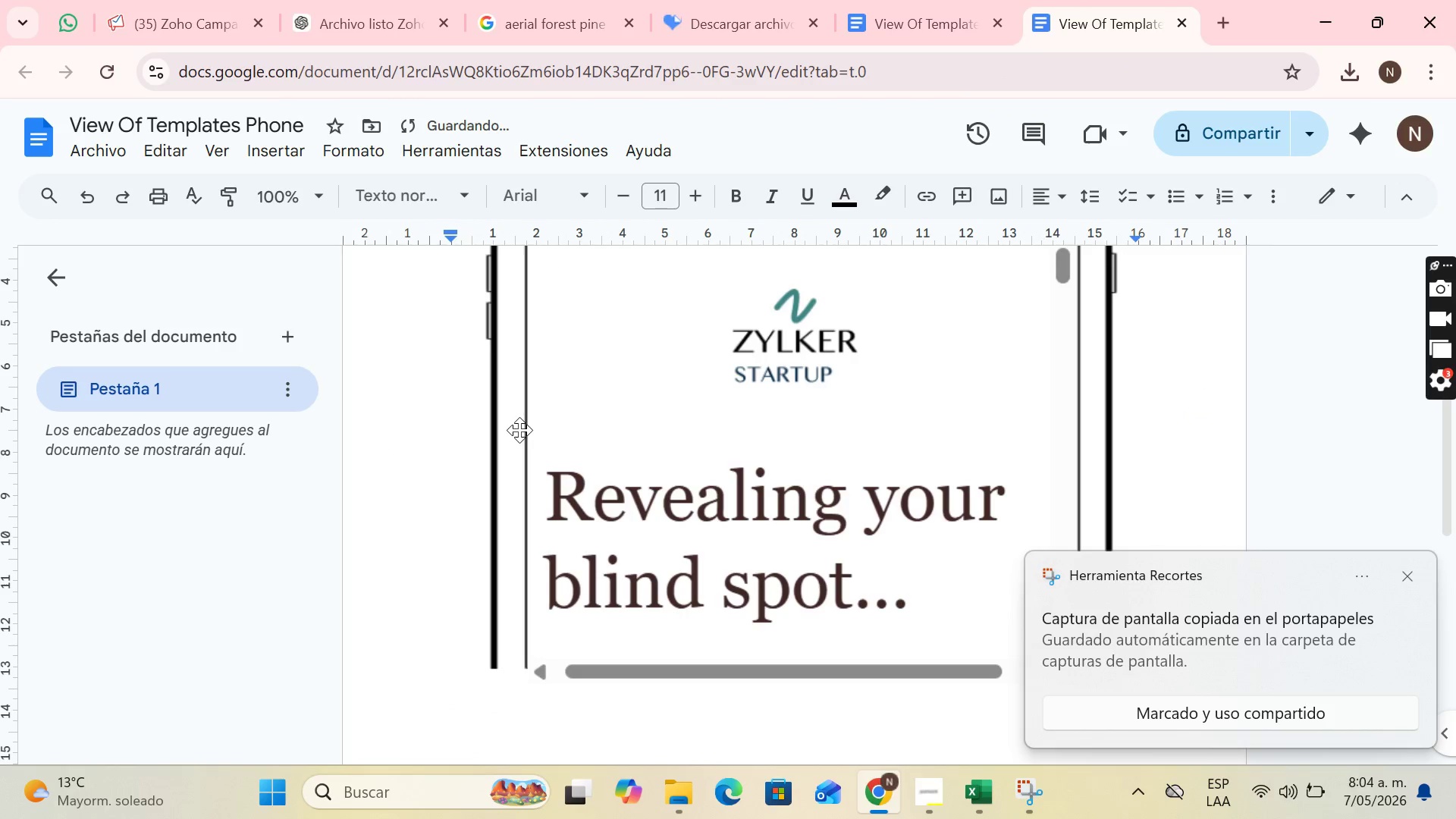 
key(Enter)
 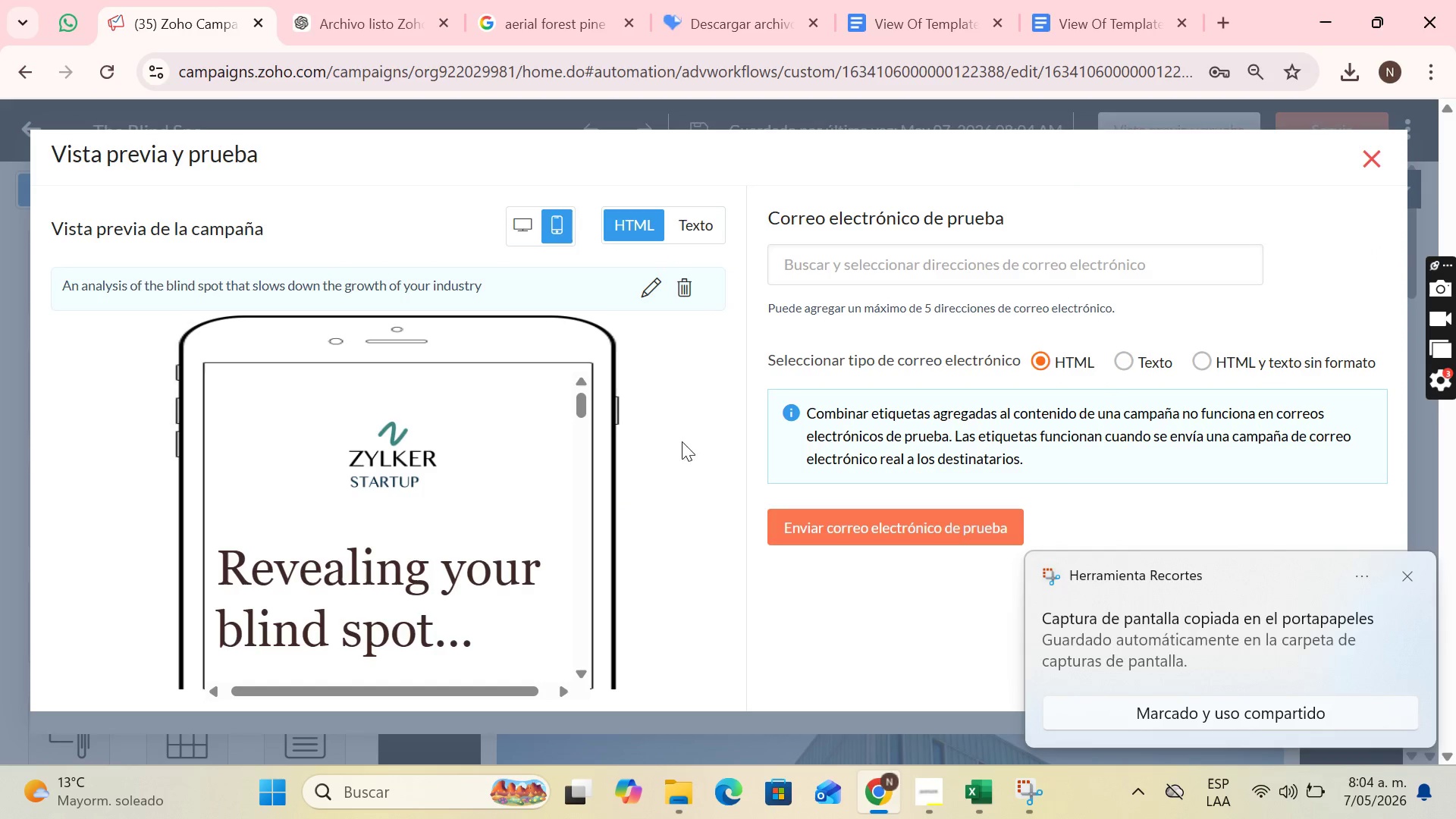 
left_click_drag(start_coordinate=[576, 406], to_coordinate=[576, 431])
 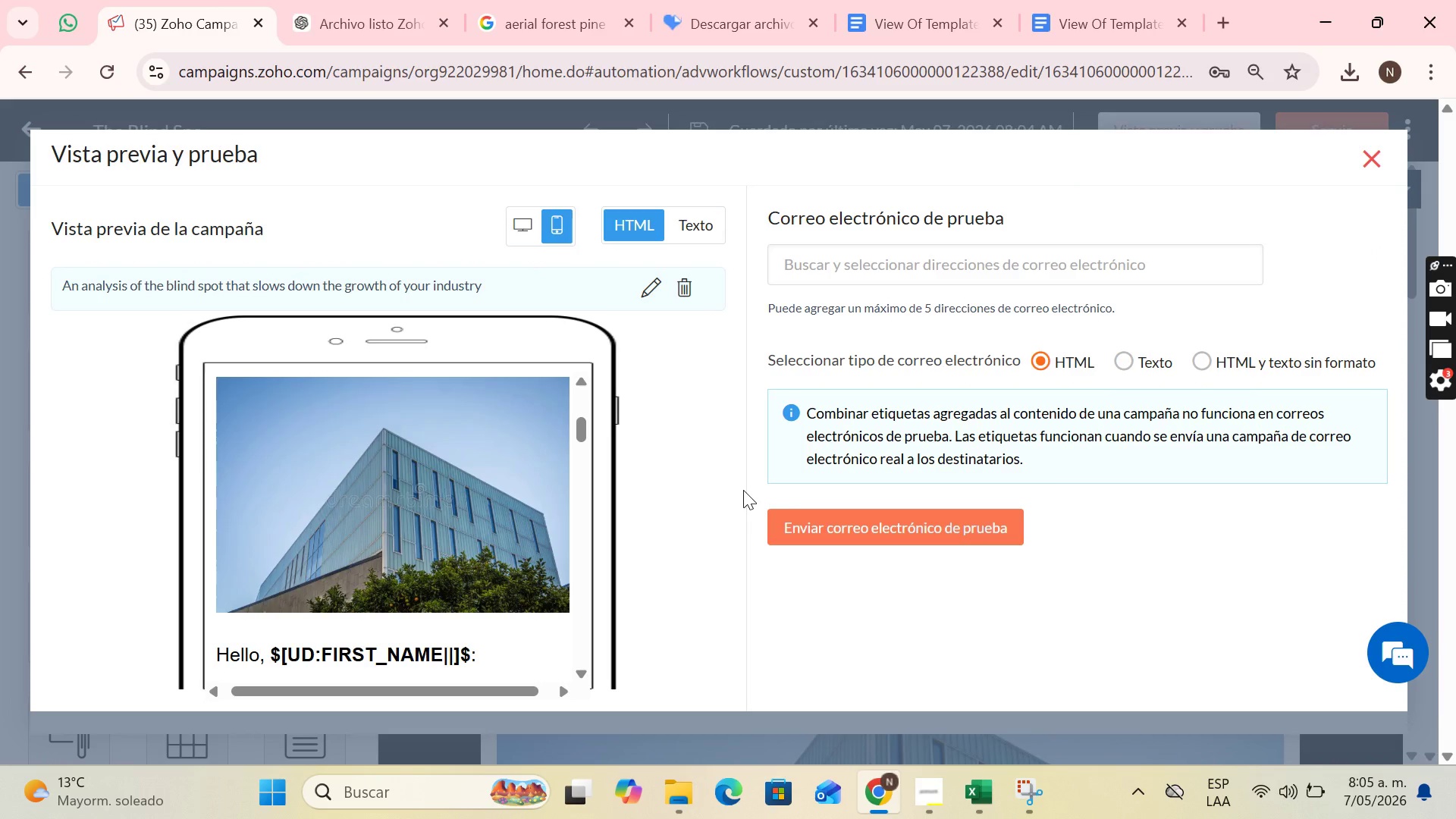 
key(PrintScreen)
 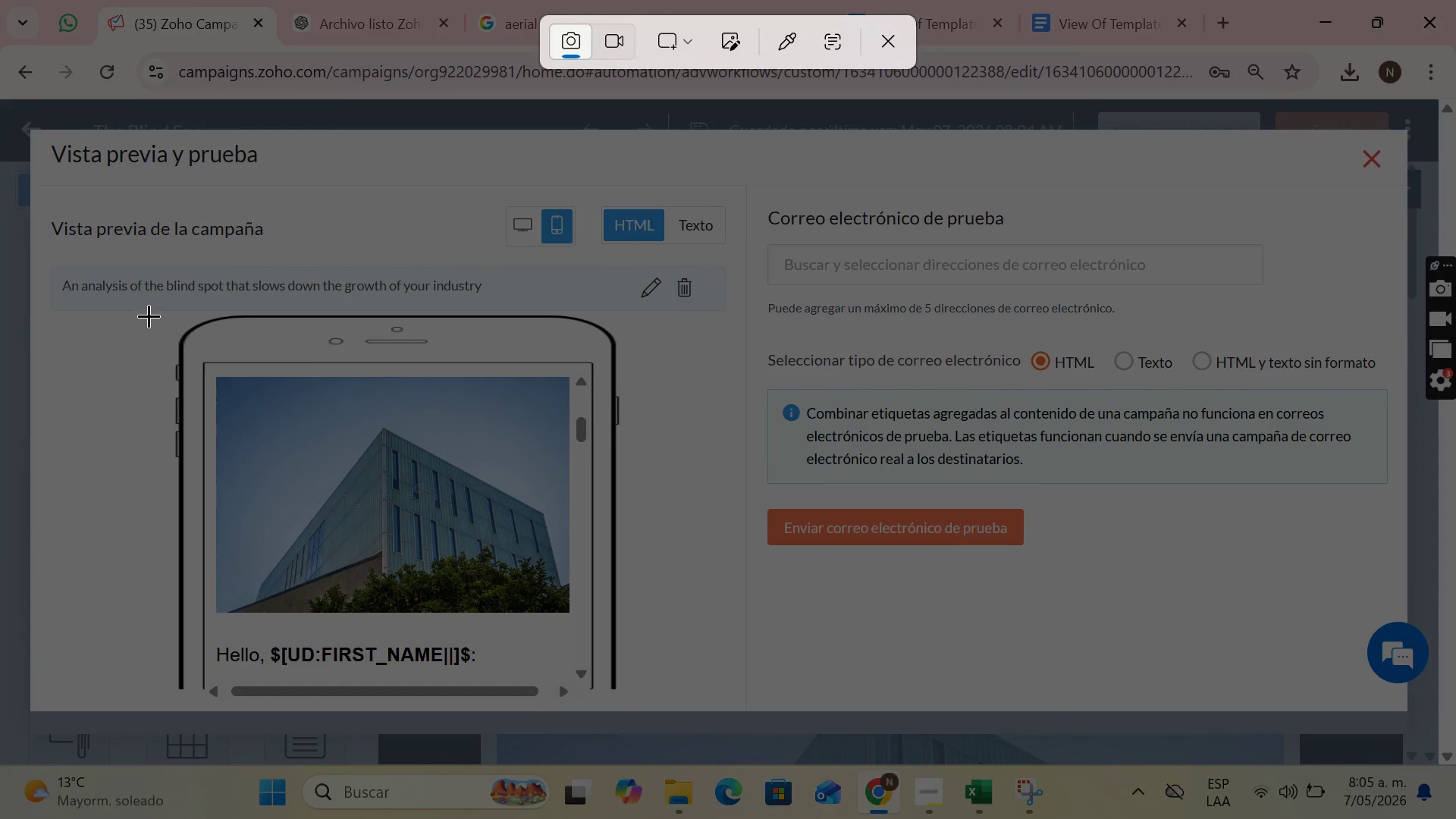 
left_click_drag(start_coordinate=[159, 312], to_coordinate=[630, 706])
 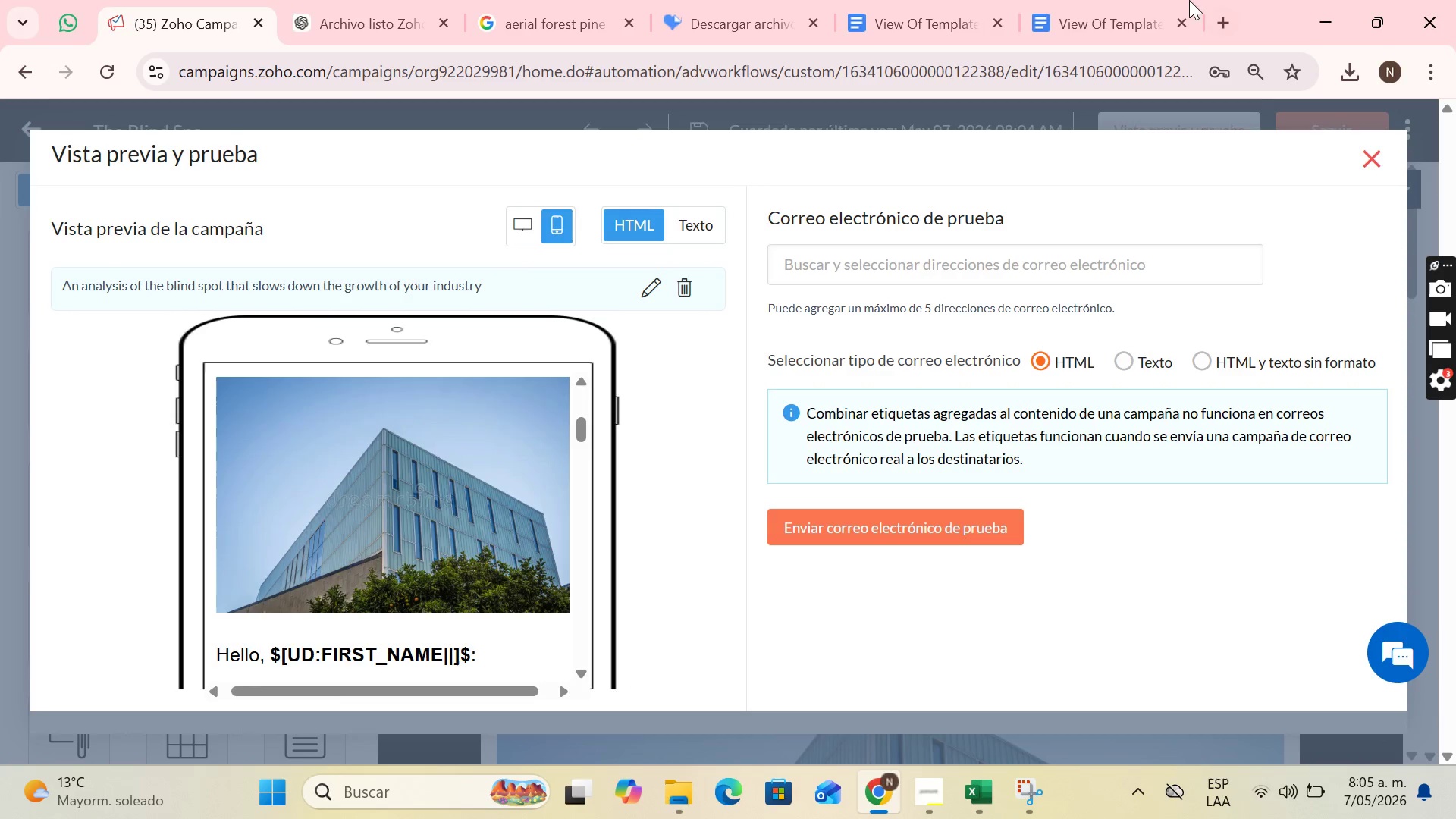 
left_click([1145, 0])
 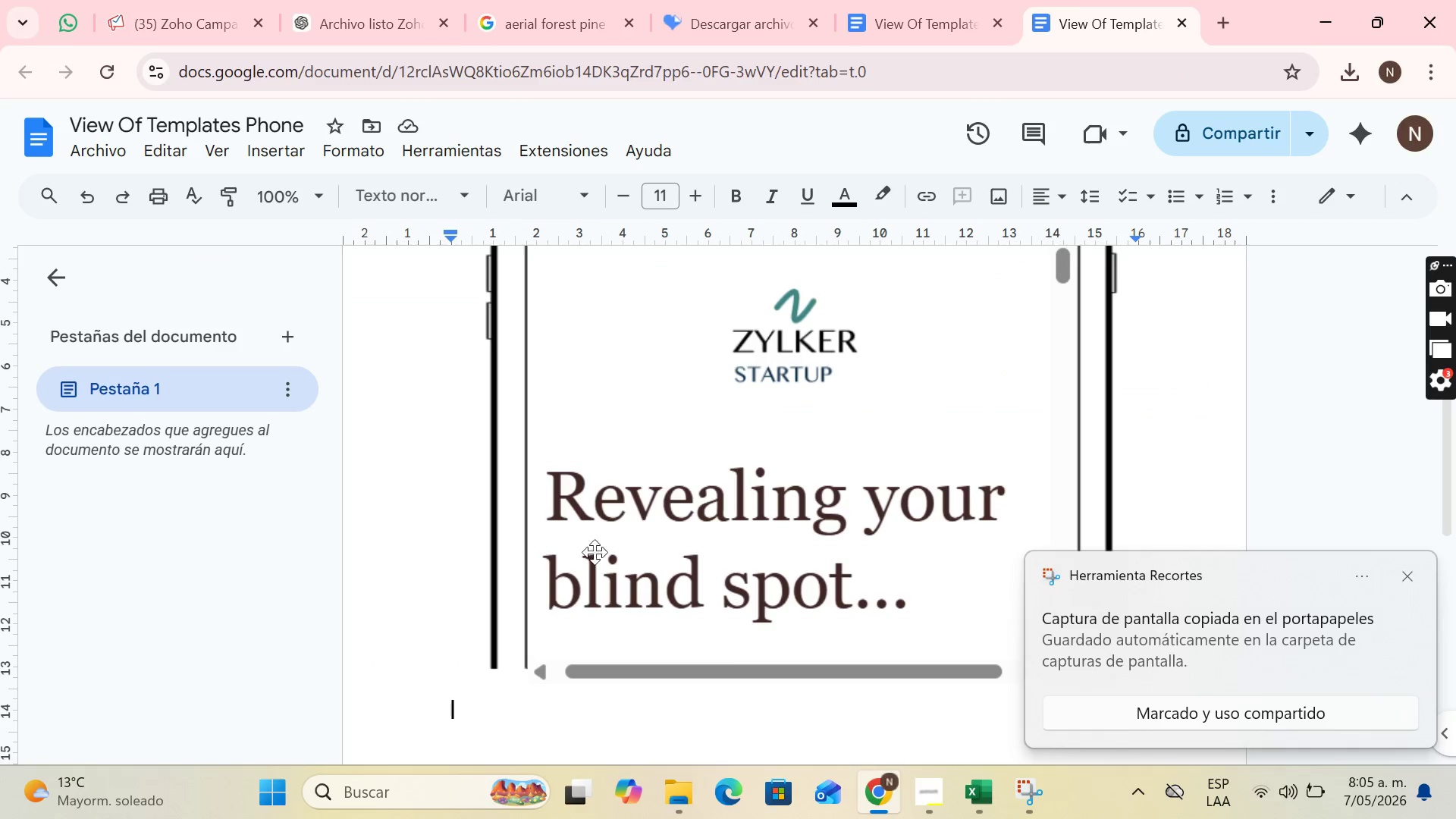 
key(Control+V)
 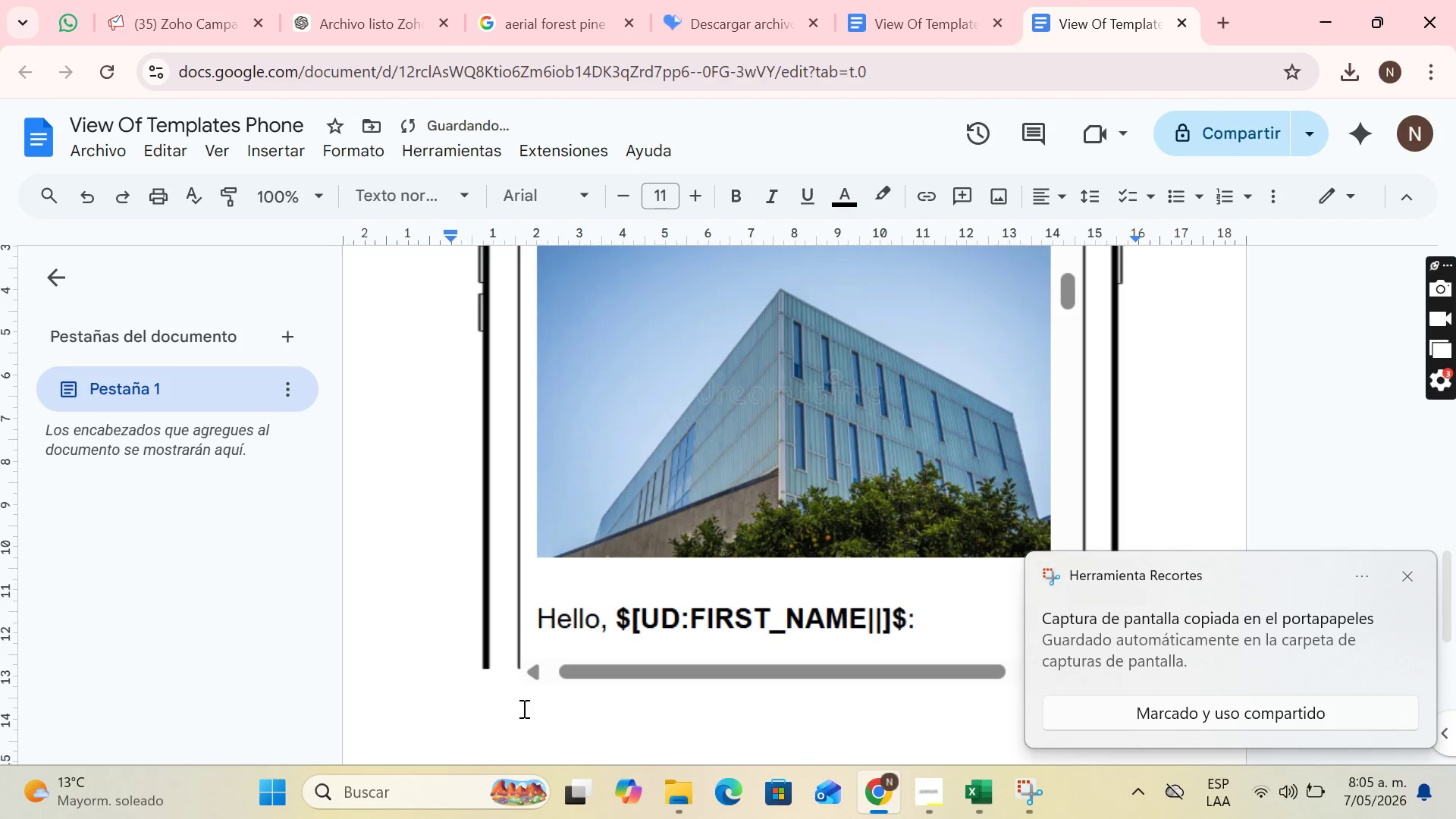 
key(Enter)
 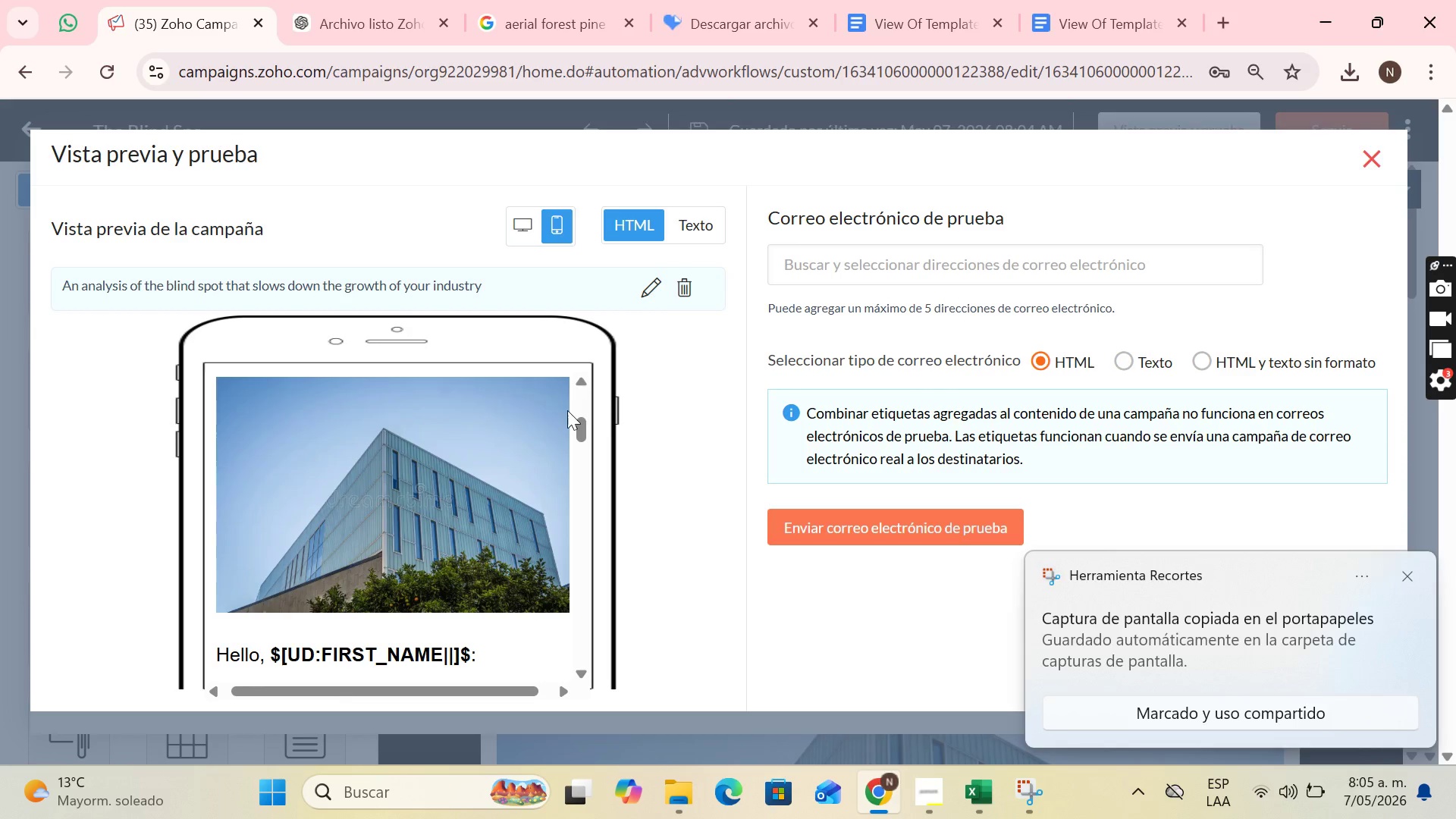 
left_click_drag(start_coordinate=[582, 427], to_coordinate=[599, 453])
 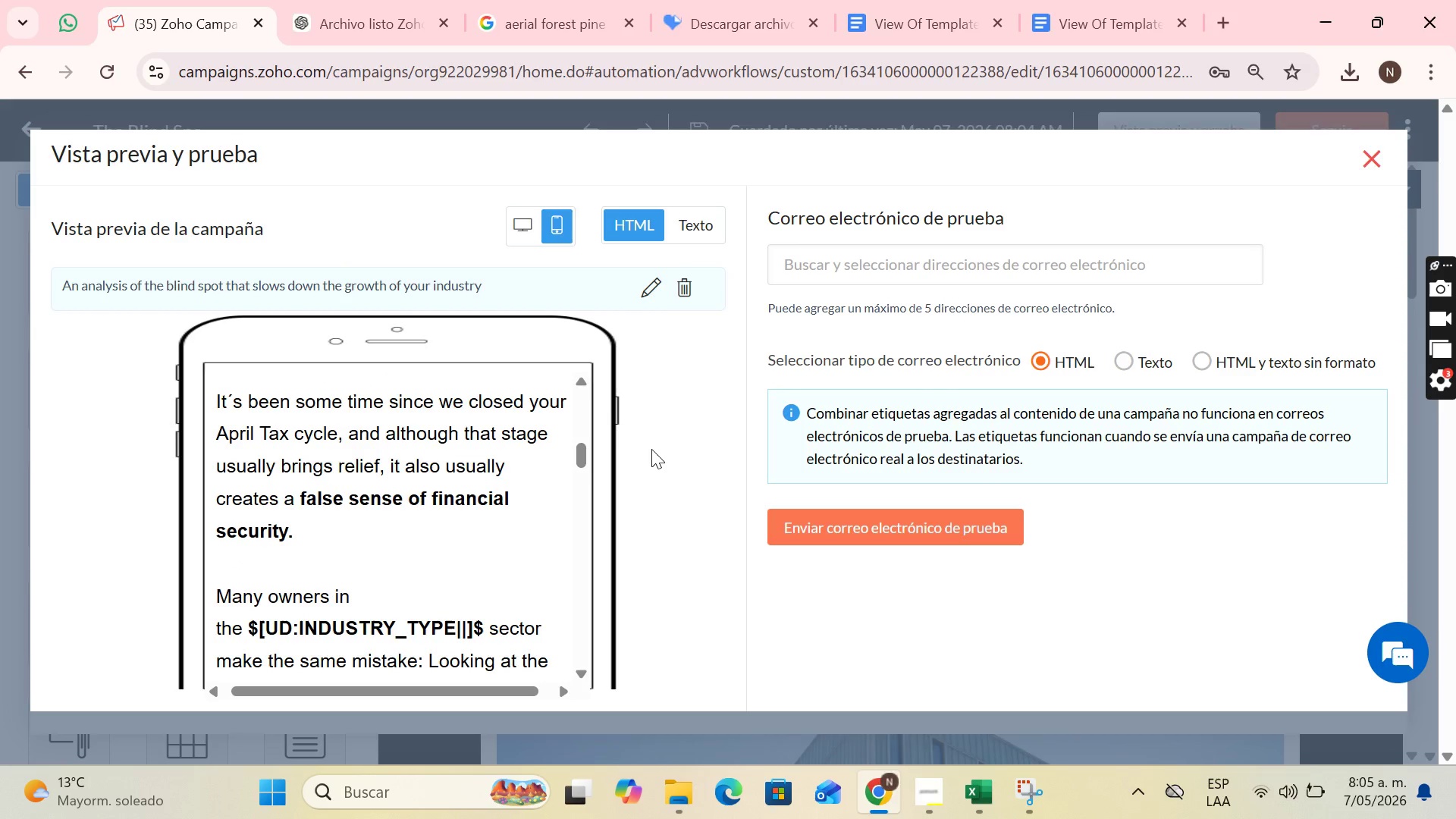 
key(PrintScreen)
 